 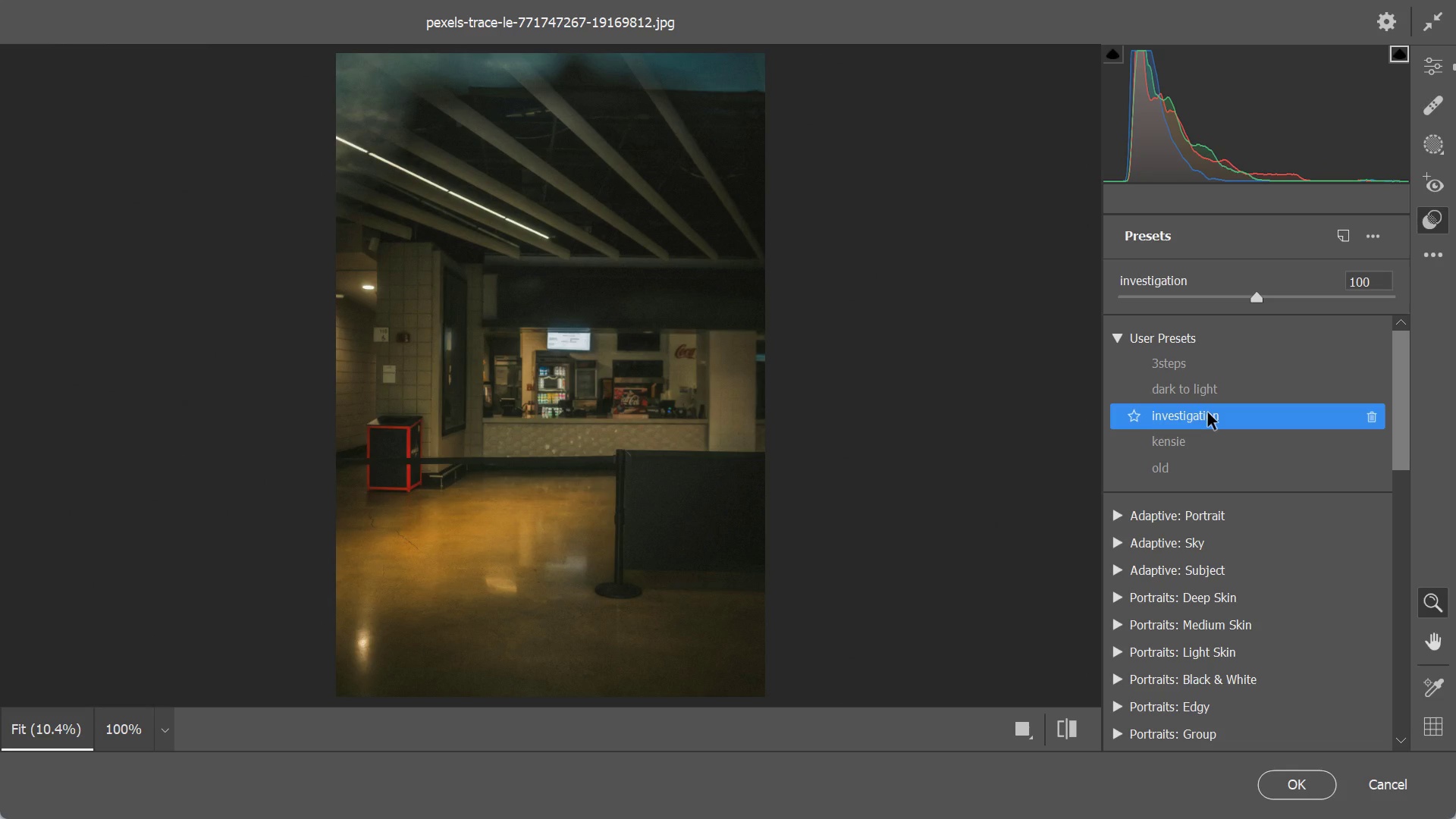 
left_click([1437, 70])
 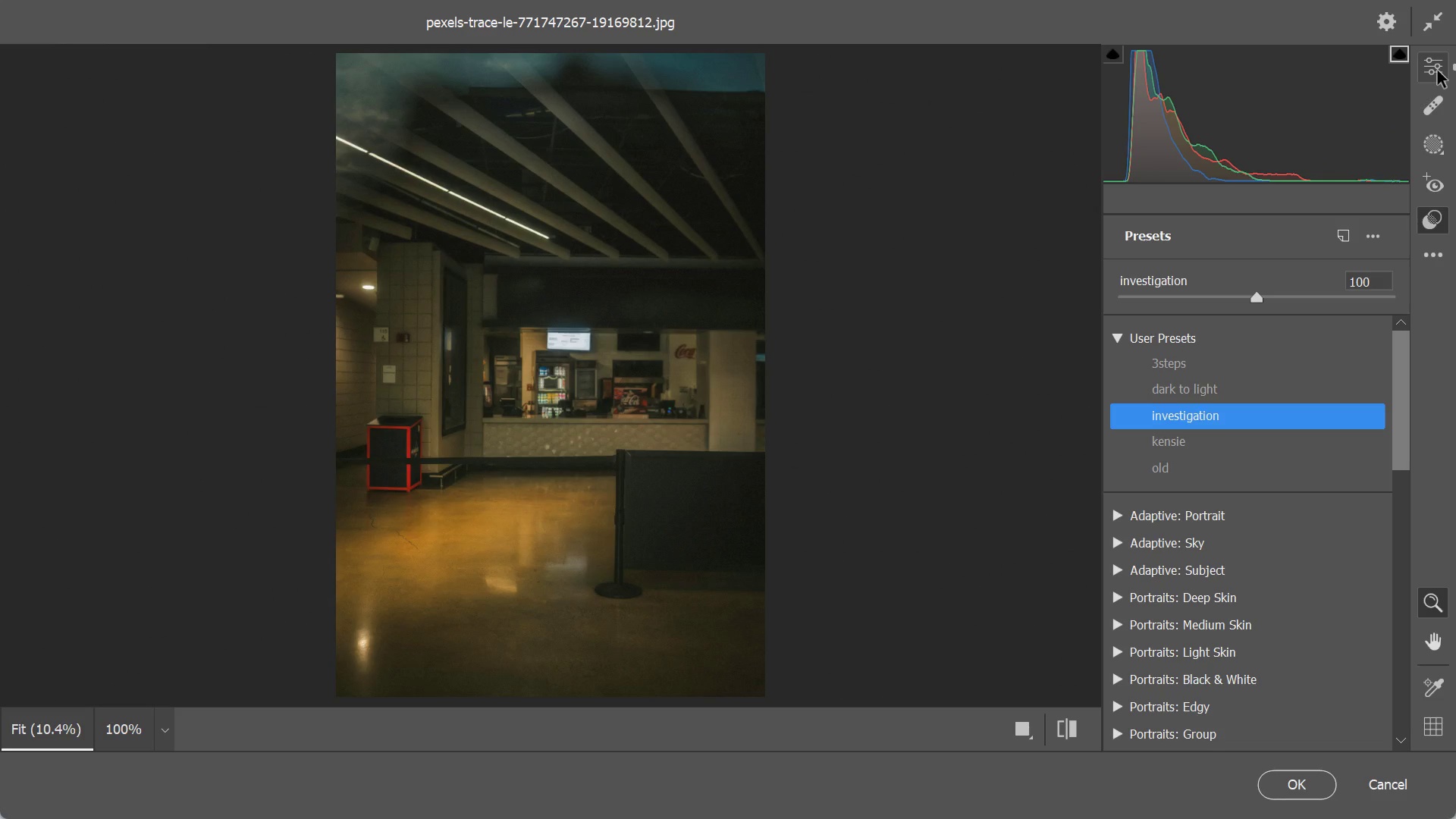 
wait(7.51)
 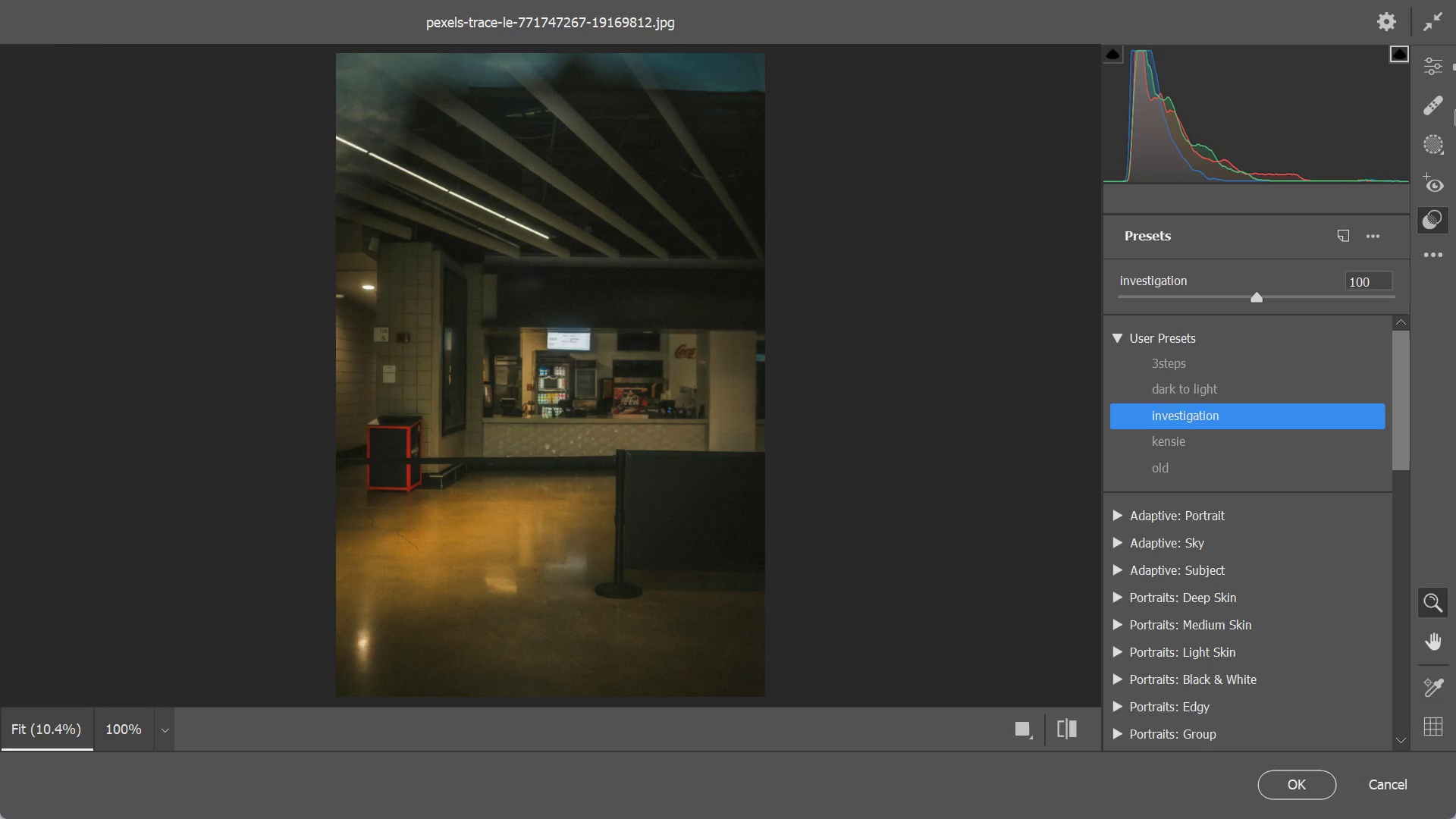 
mouse_move([1303, 374])
 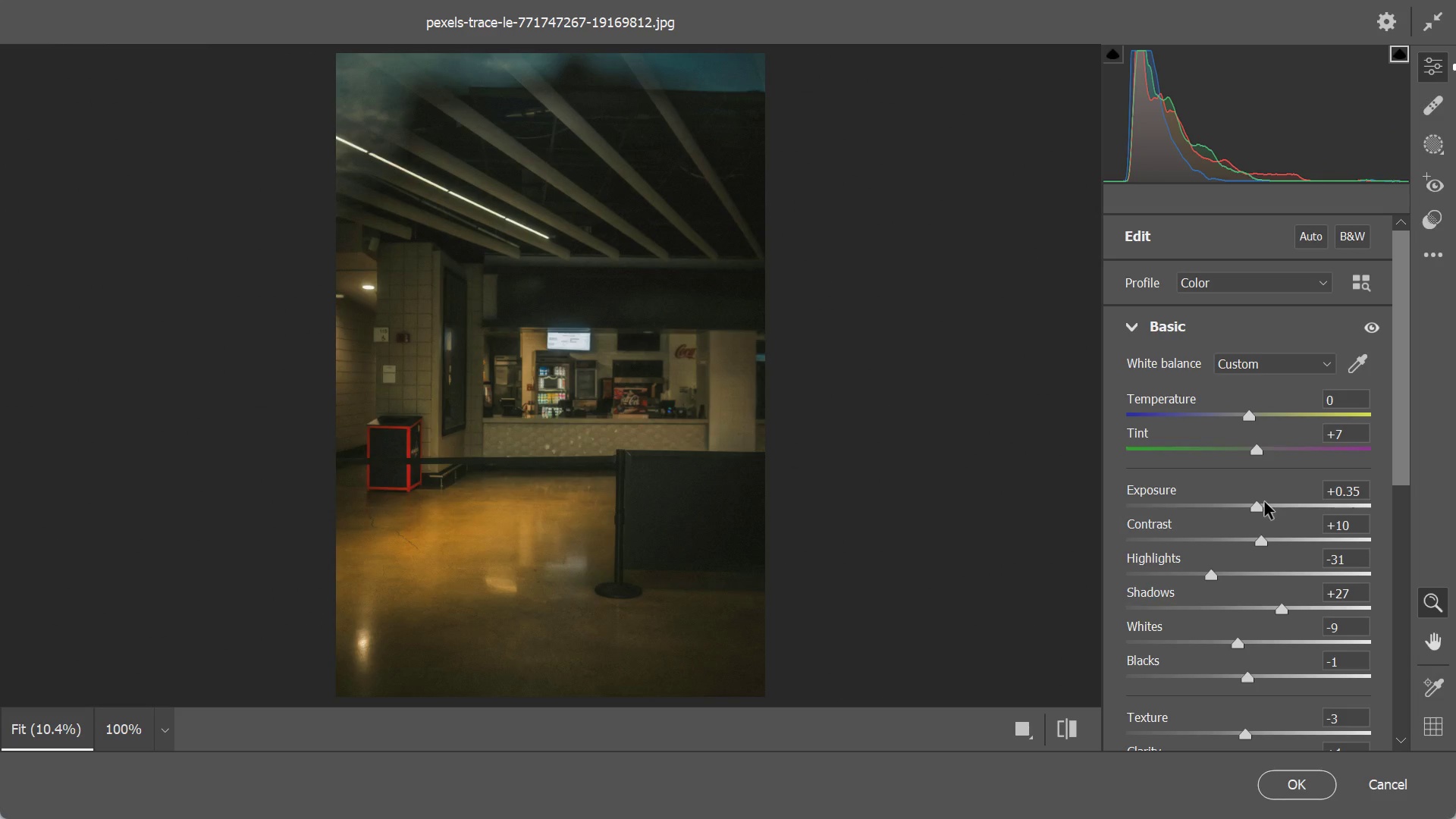 
left_click_drag(start_coordinate=[1262, 537], to_coordinate=[1318, 557])
 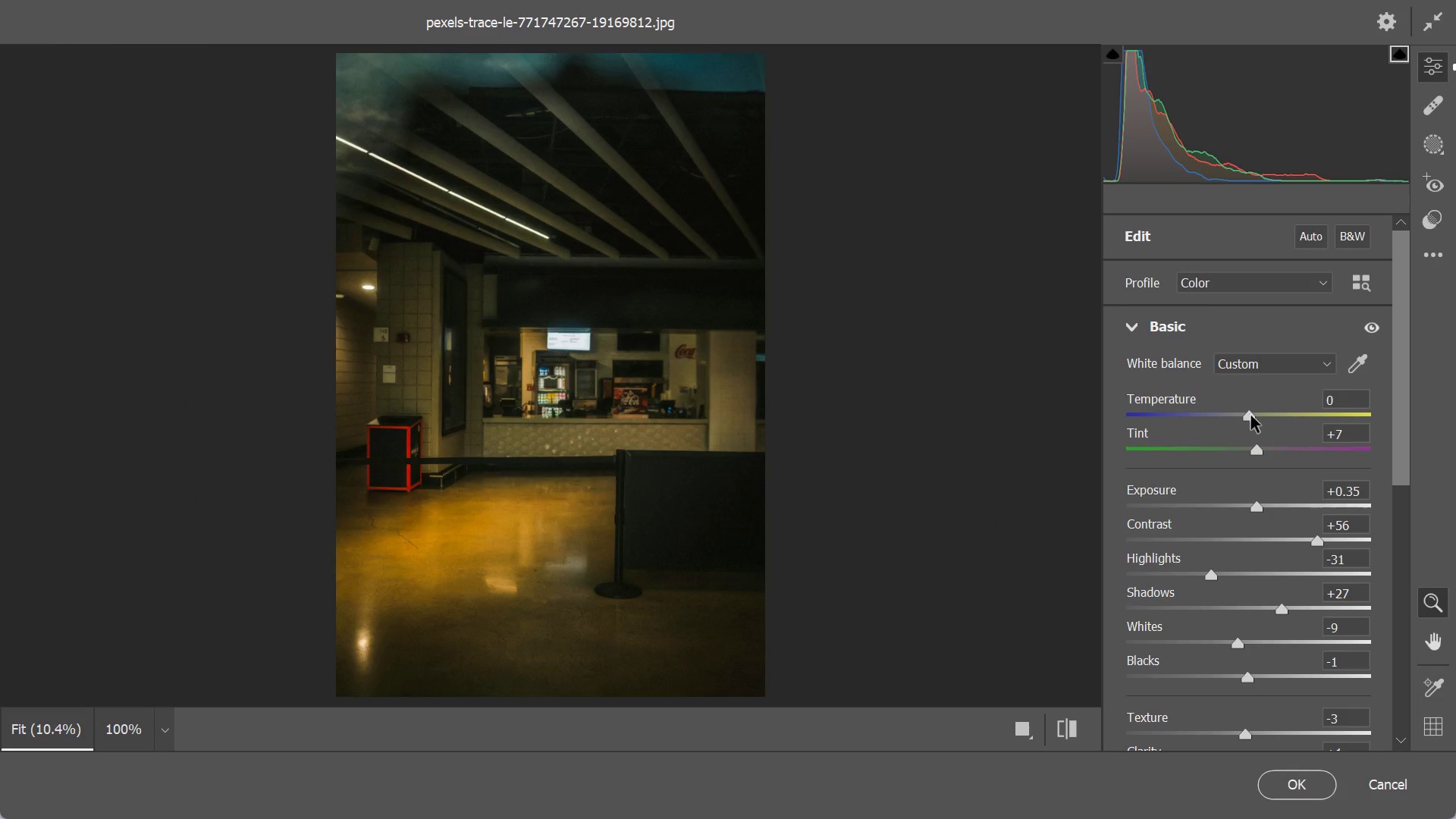 
left_click_drag(start_coordinate=[1250, 417], to_coordinate=[1259, 431])
 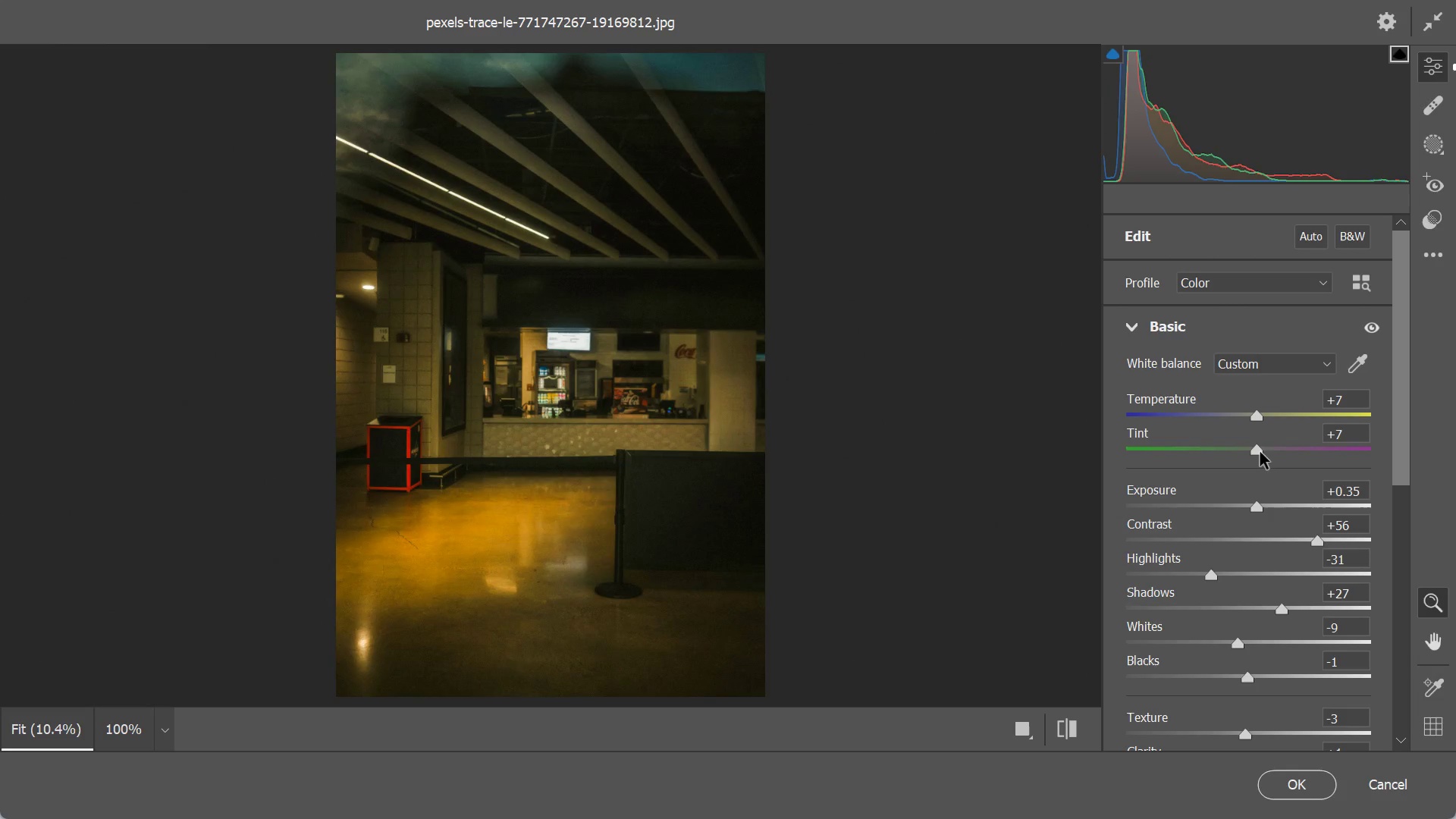 
left_click_drag(start_coordinate=[1260, 451], to_coordinate=[1266, 460])
 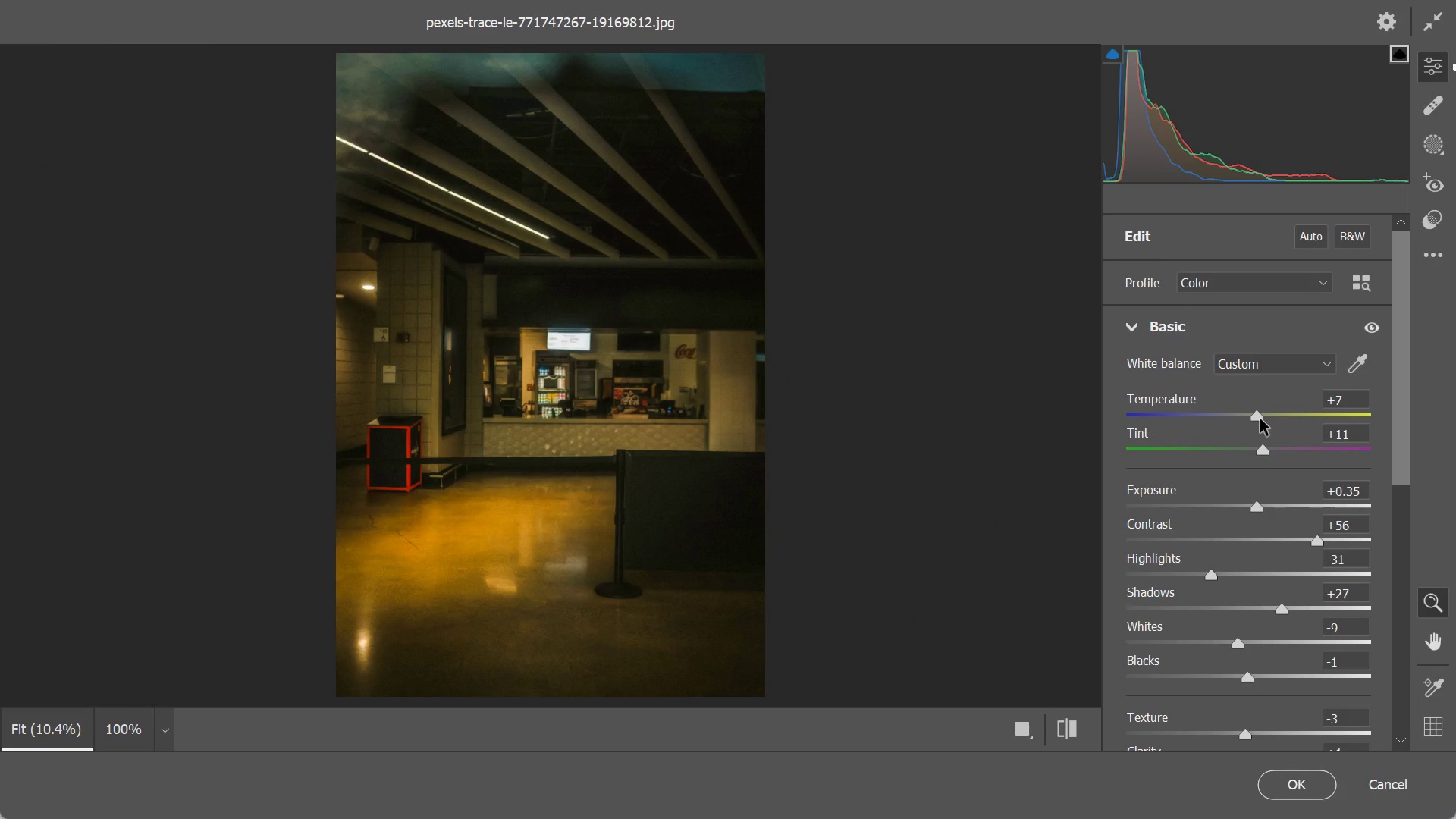 
left_click_drag(start_coordinate=[1260, 418], to_coordinate=[1247, 420])
 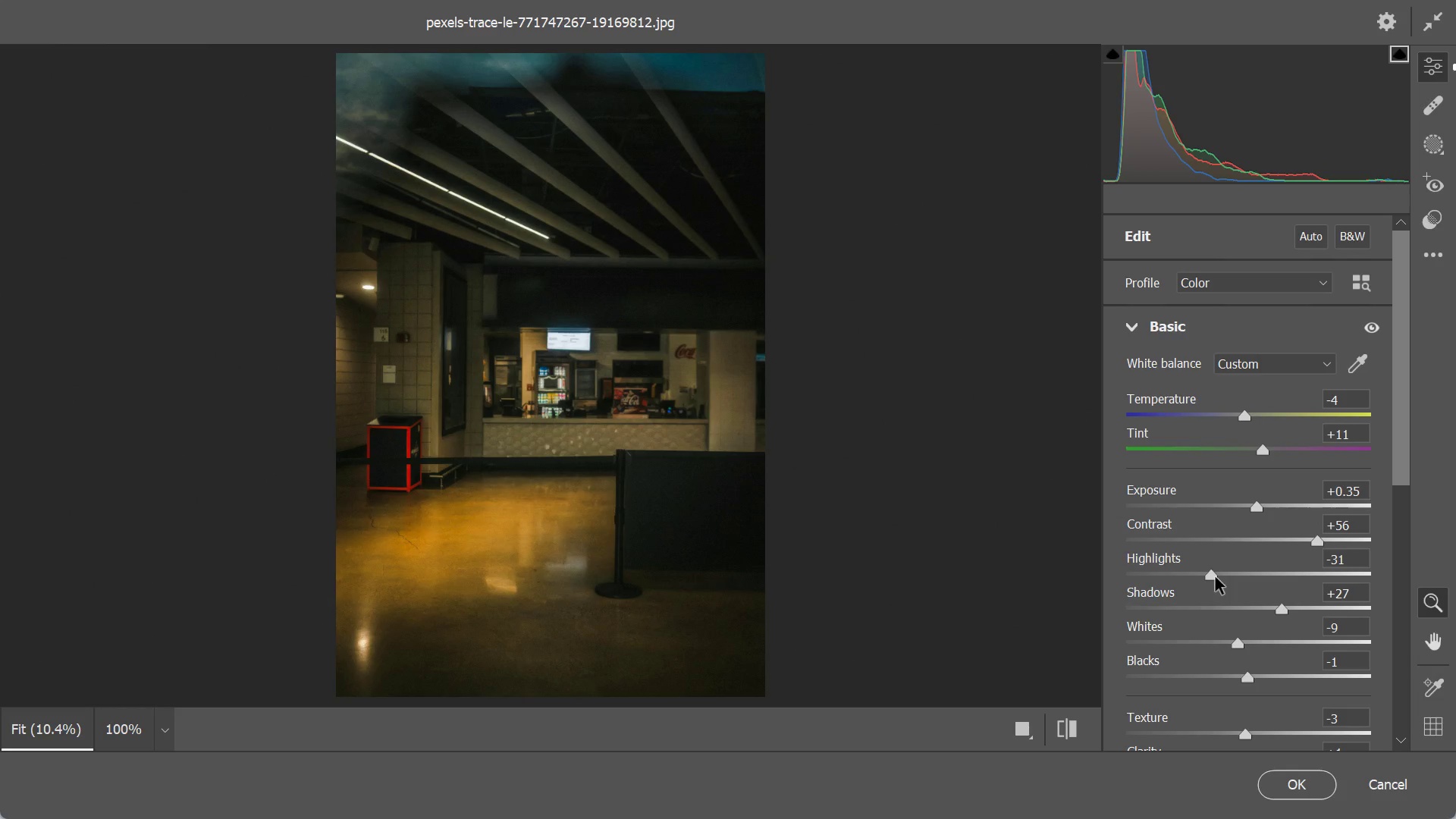 
wait(5.84)
 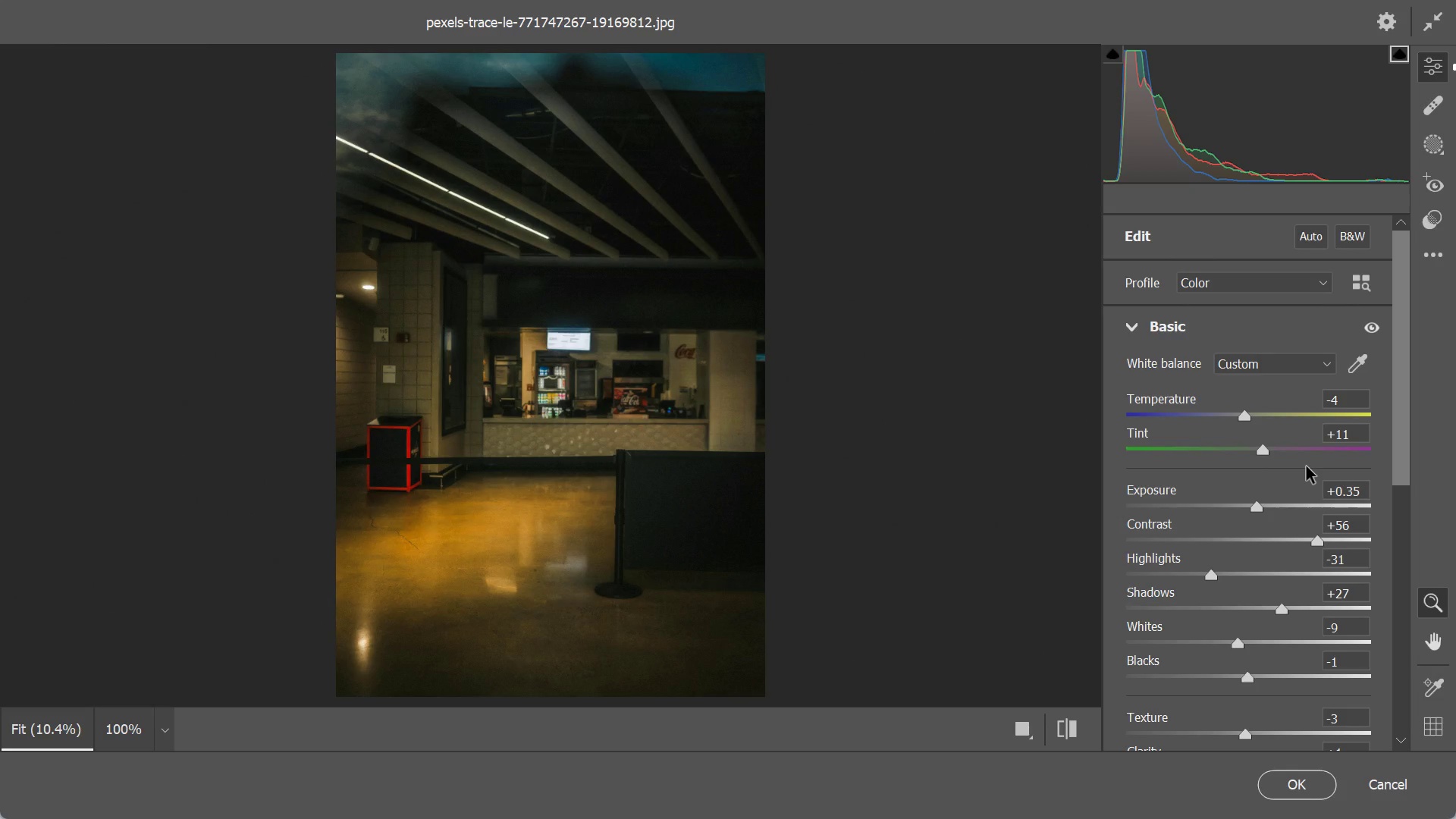 
left_click_drag(start_coordinate=[1215, 575], to_coordinate=[1127, 576])
 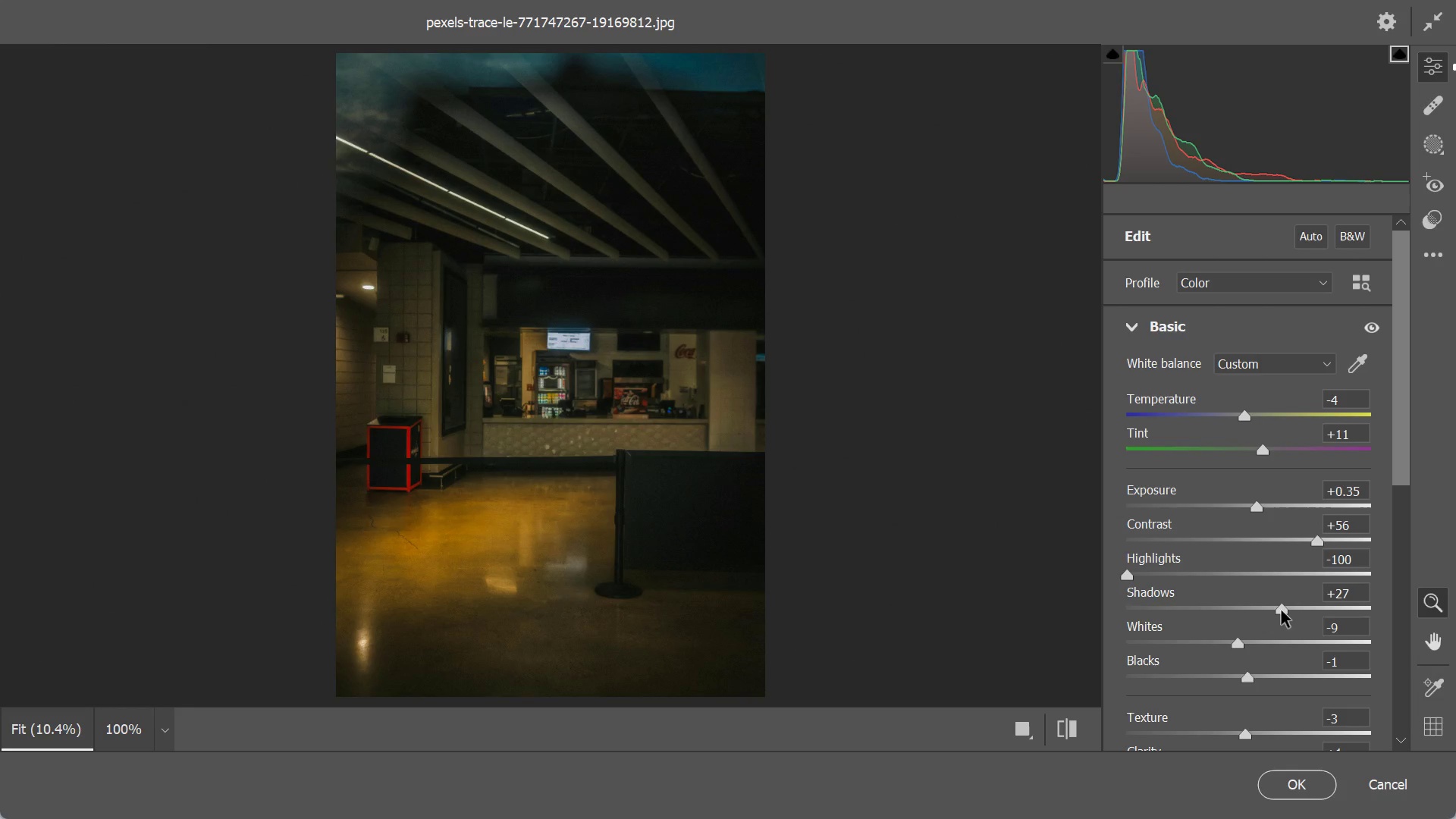 
left_click_drag(start_coordinate=[1285, 610], to_coordinate=[1362, 610])
 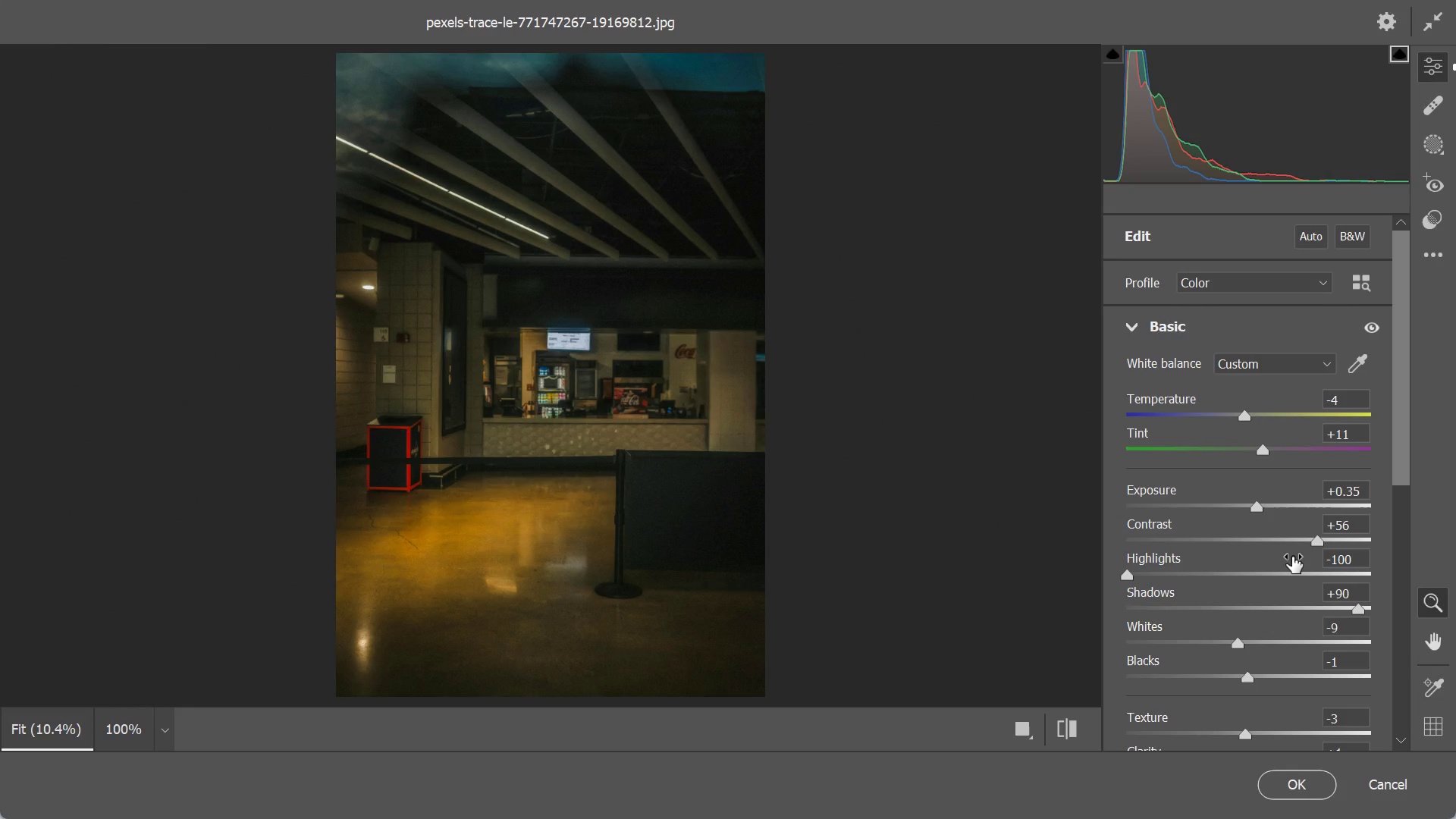 
scroll: coordinate [1292, 557], scroll_direction: down, amount: 2.0
 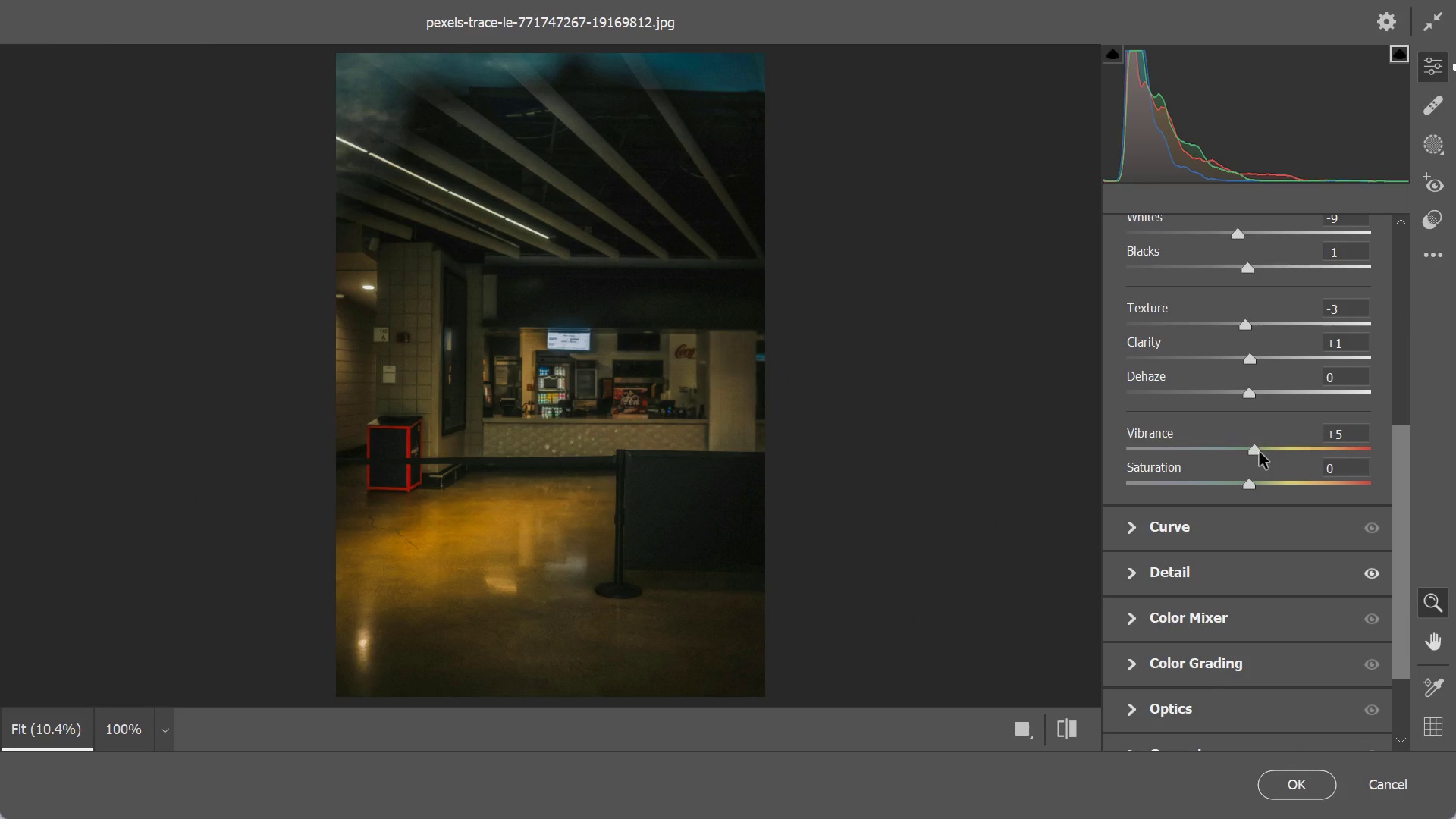 
left_click_drag(start_coordinate=[1259, 451], to_coordinate=[1250, 466])
 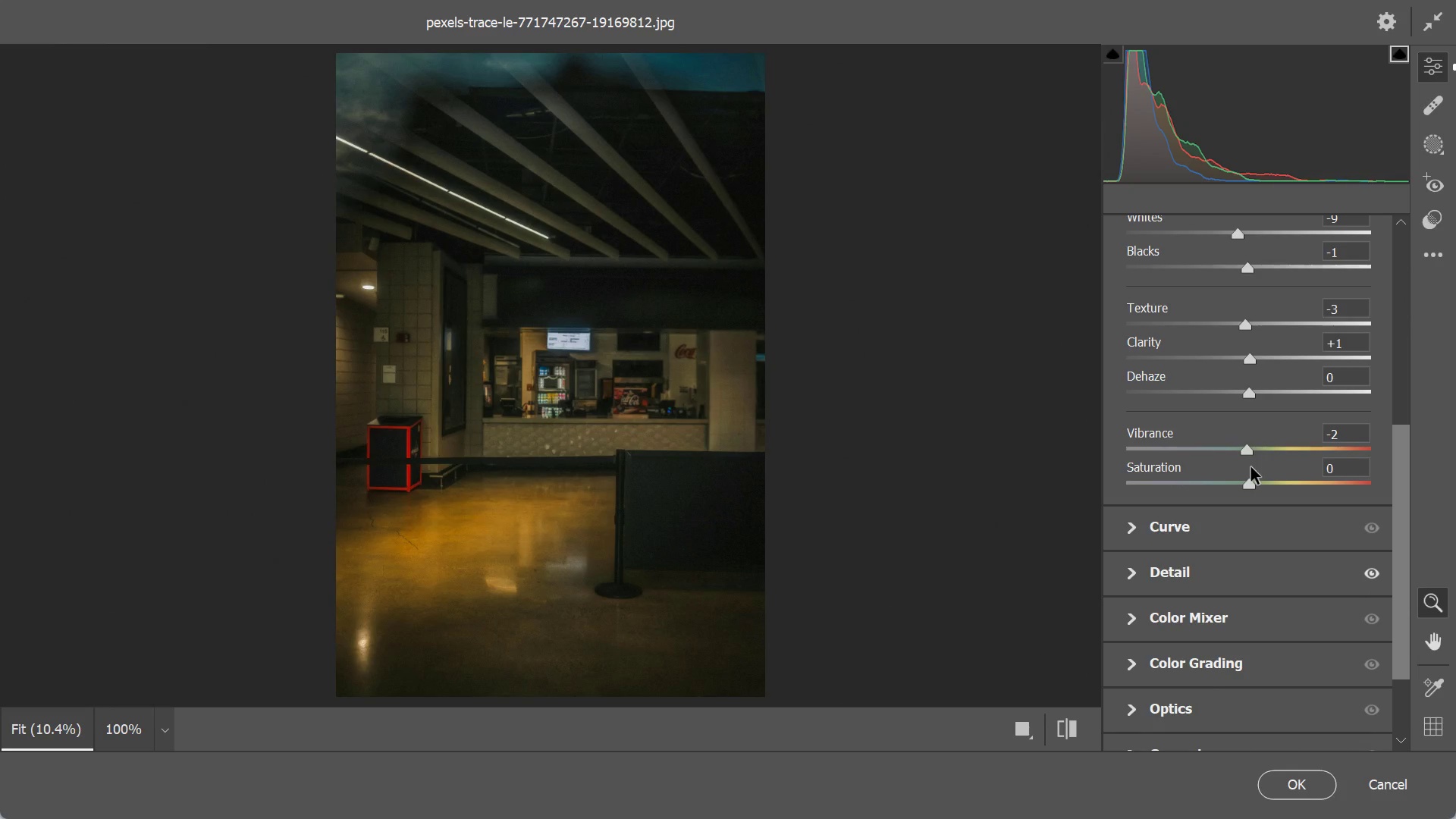 
left_click_drag(start_coordinate=[1250, 481], to_coordinate=[1250, 501])
 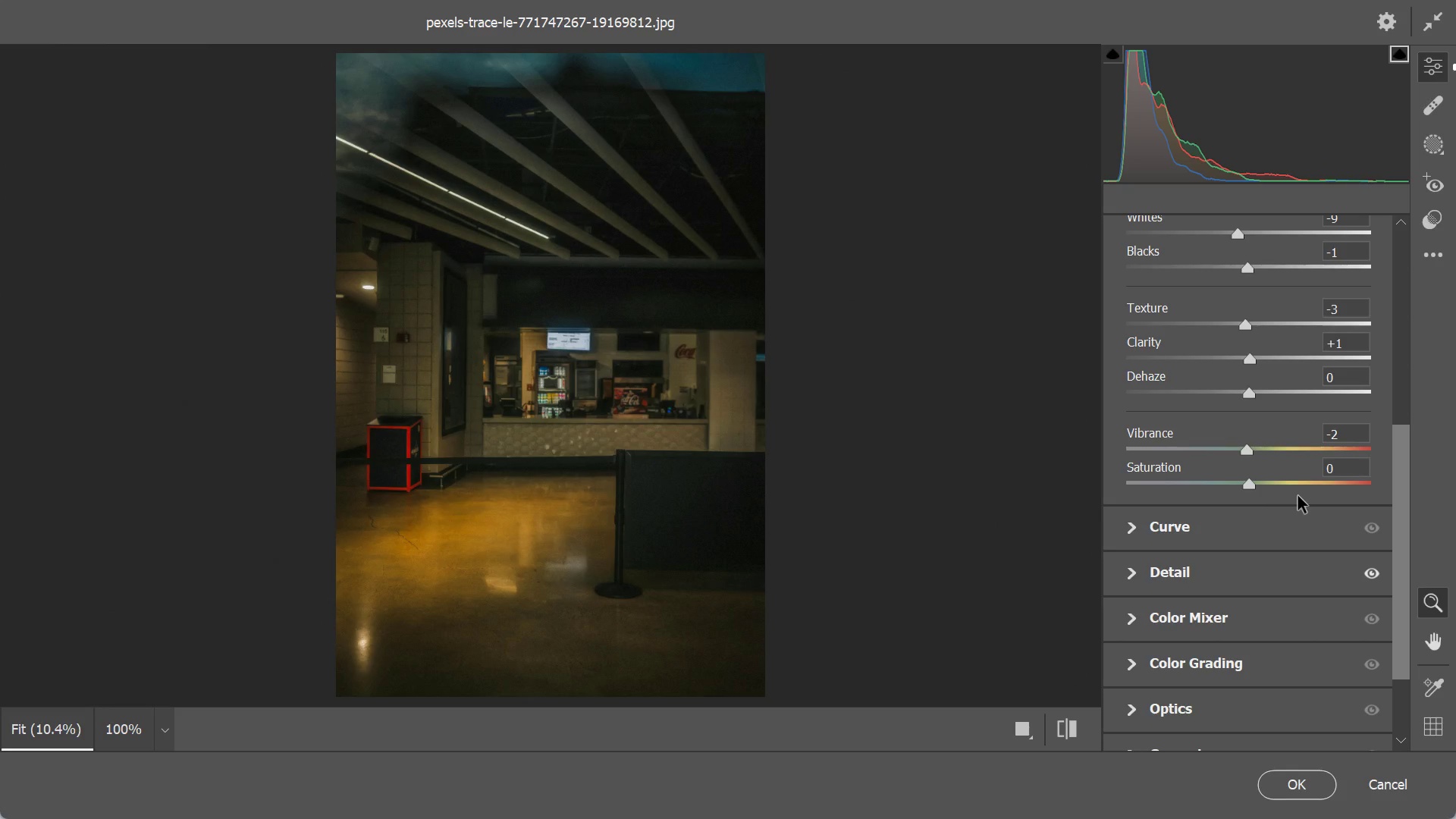 
wait(101.06)
 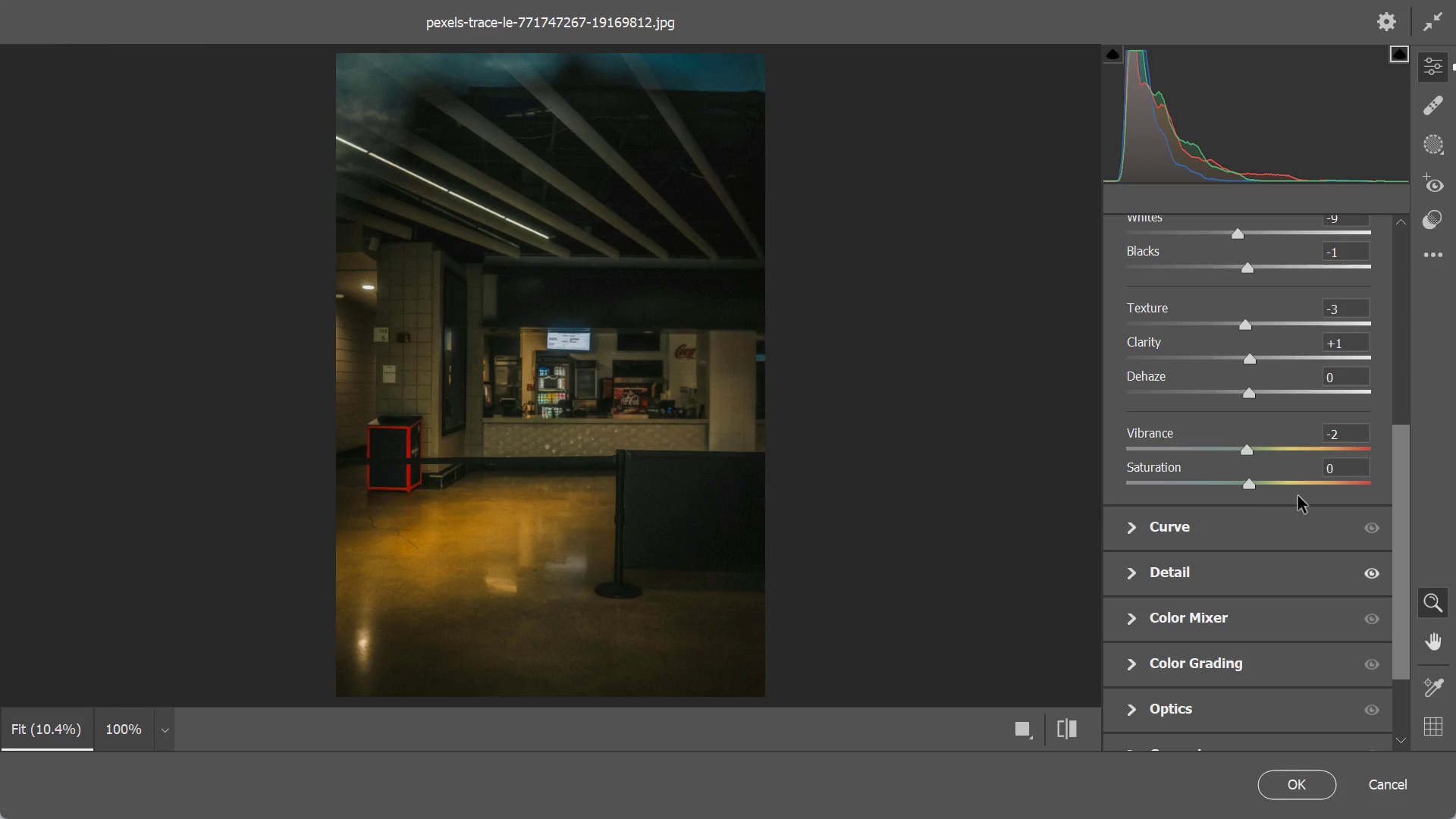 
scroll: coordinate [1238, 359], scroll_direction: up, amount: 3.0
 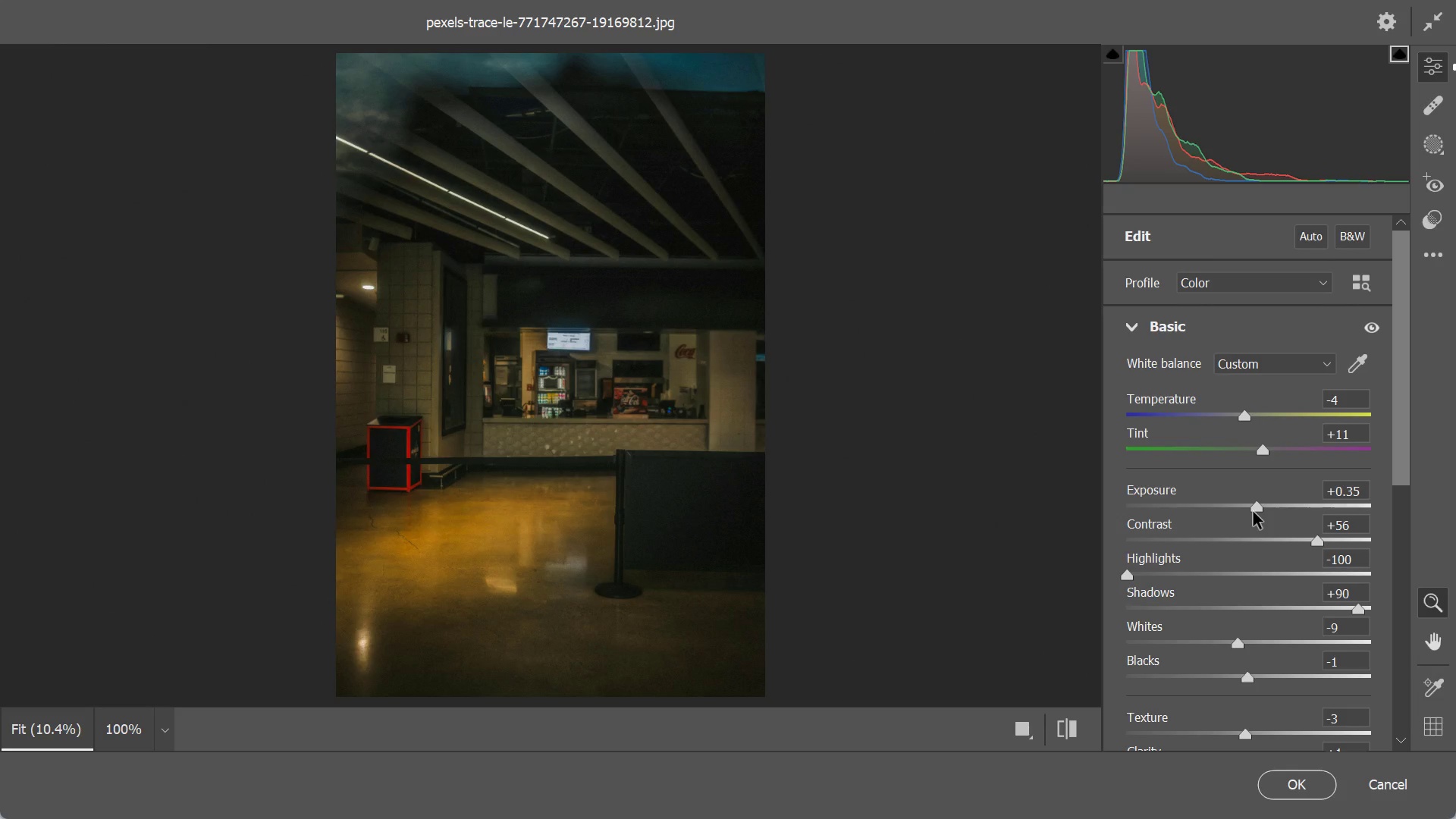 
wait(8.71)
 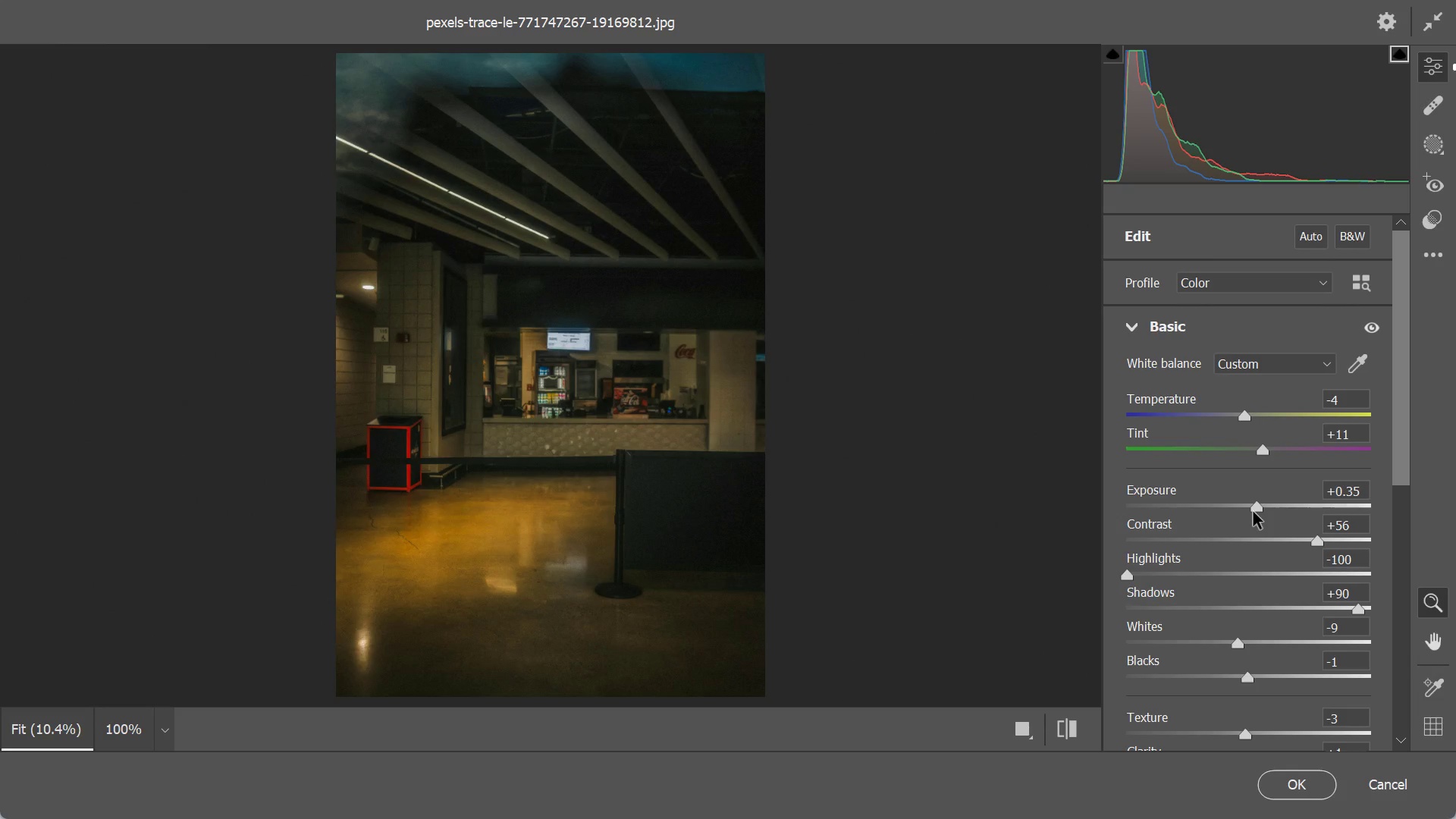 
left_click_drag(start_coordinate=[1255, 507], to_coordinate=[1257, 512])
 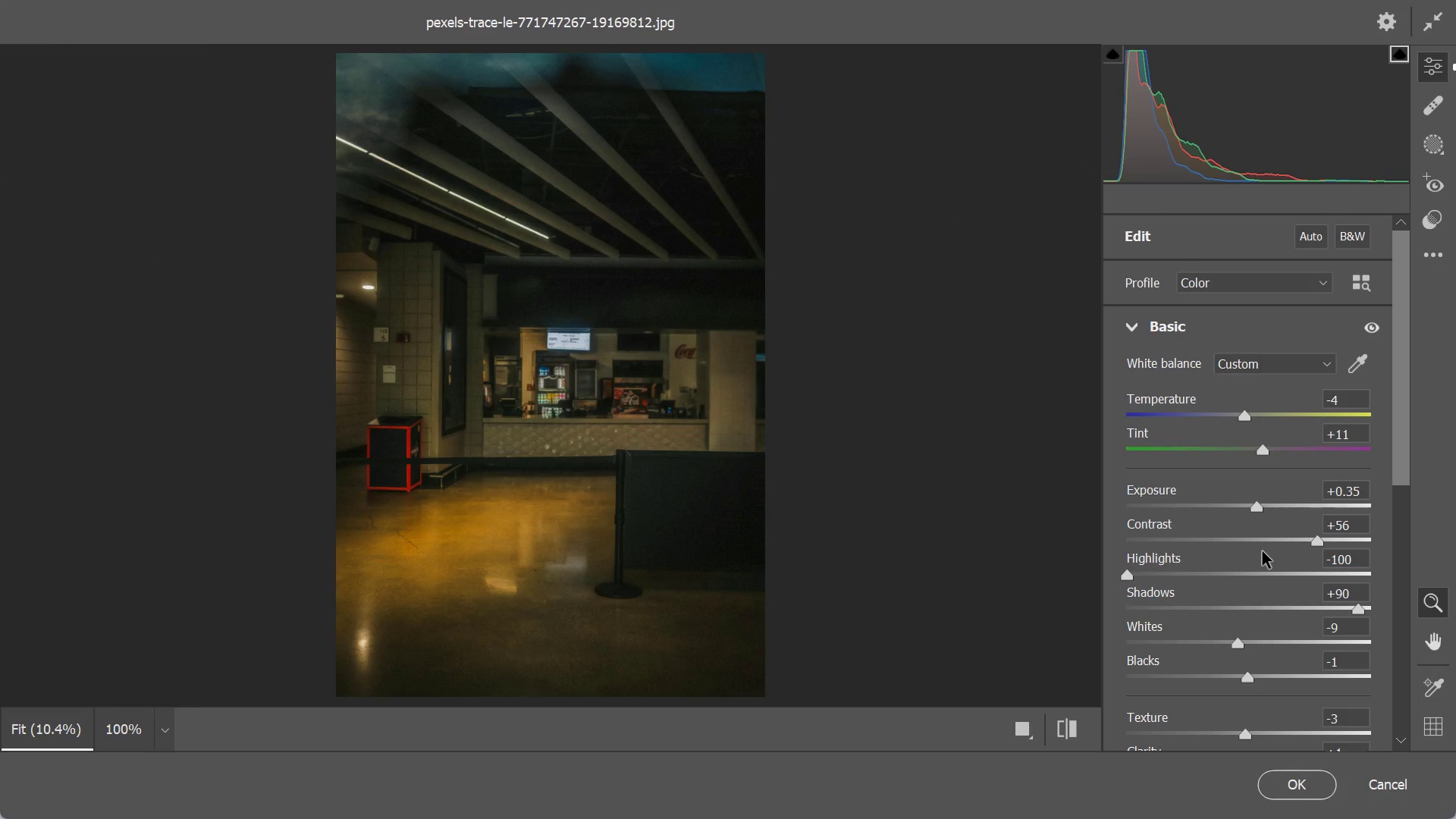 
wait(5.25)
 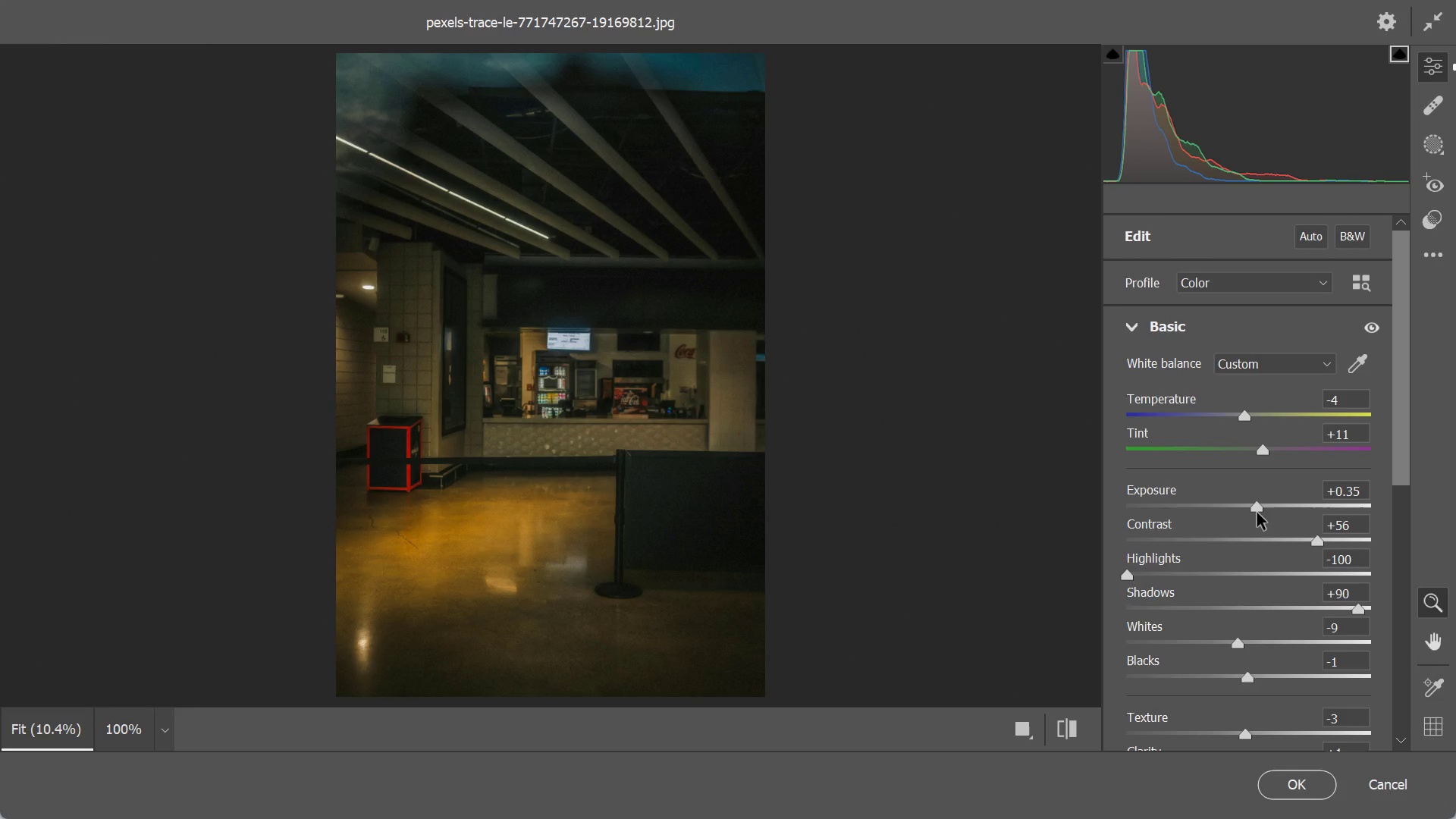 
left_click_drag(start_coordinate=[1318, 543], to_coordinate=[1329, 544])
 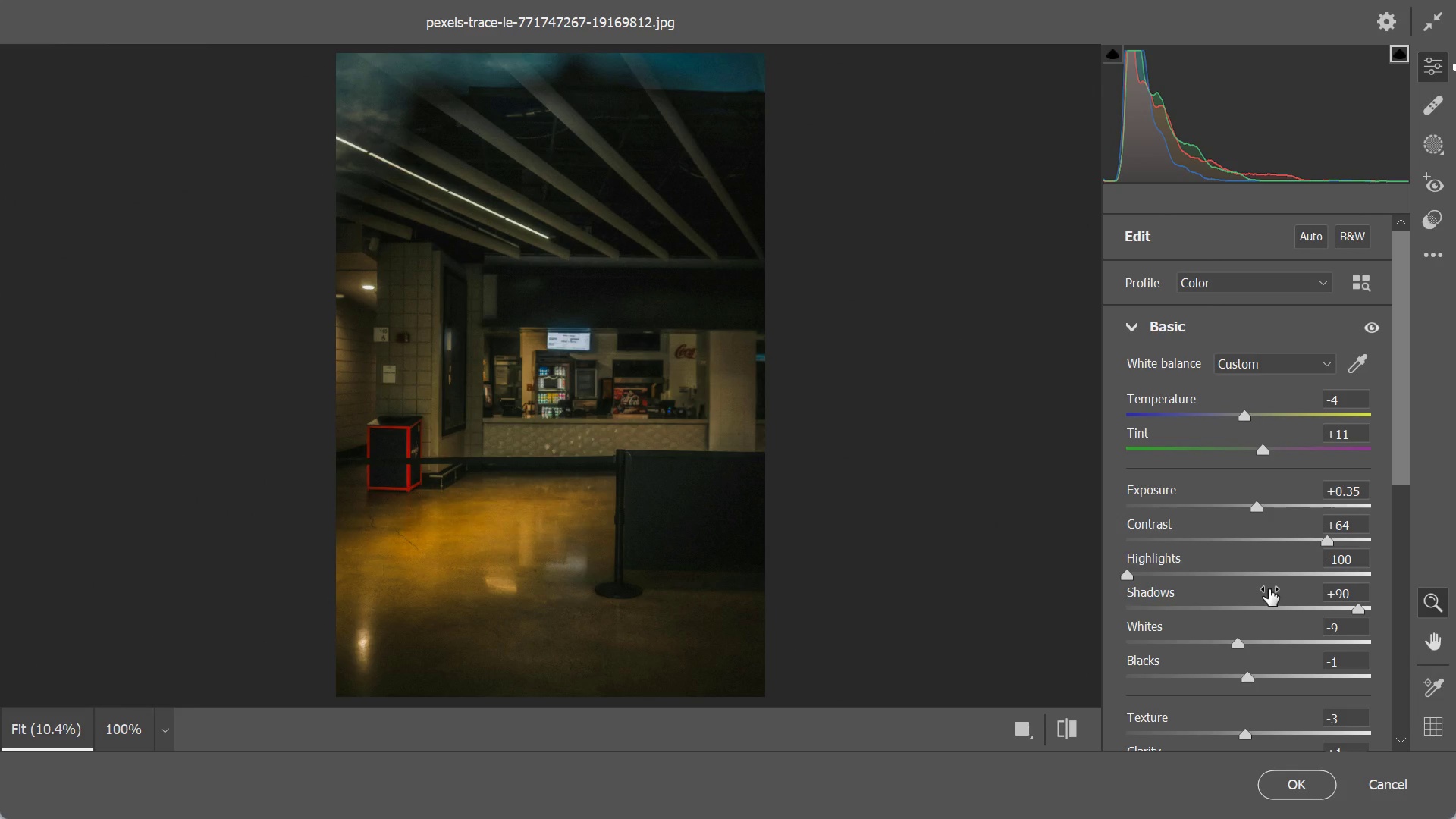 
wait(8.75)
 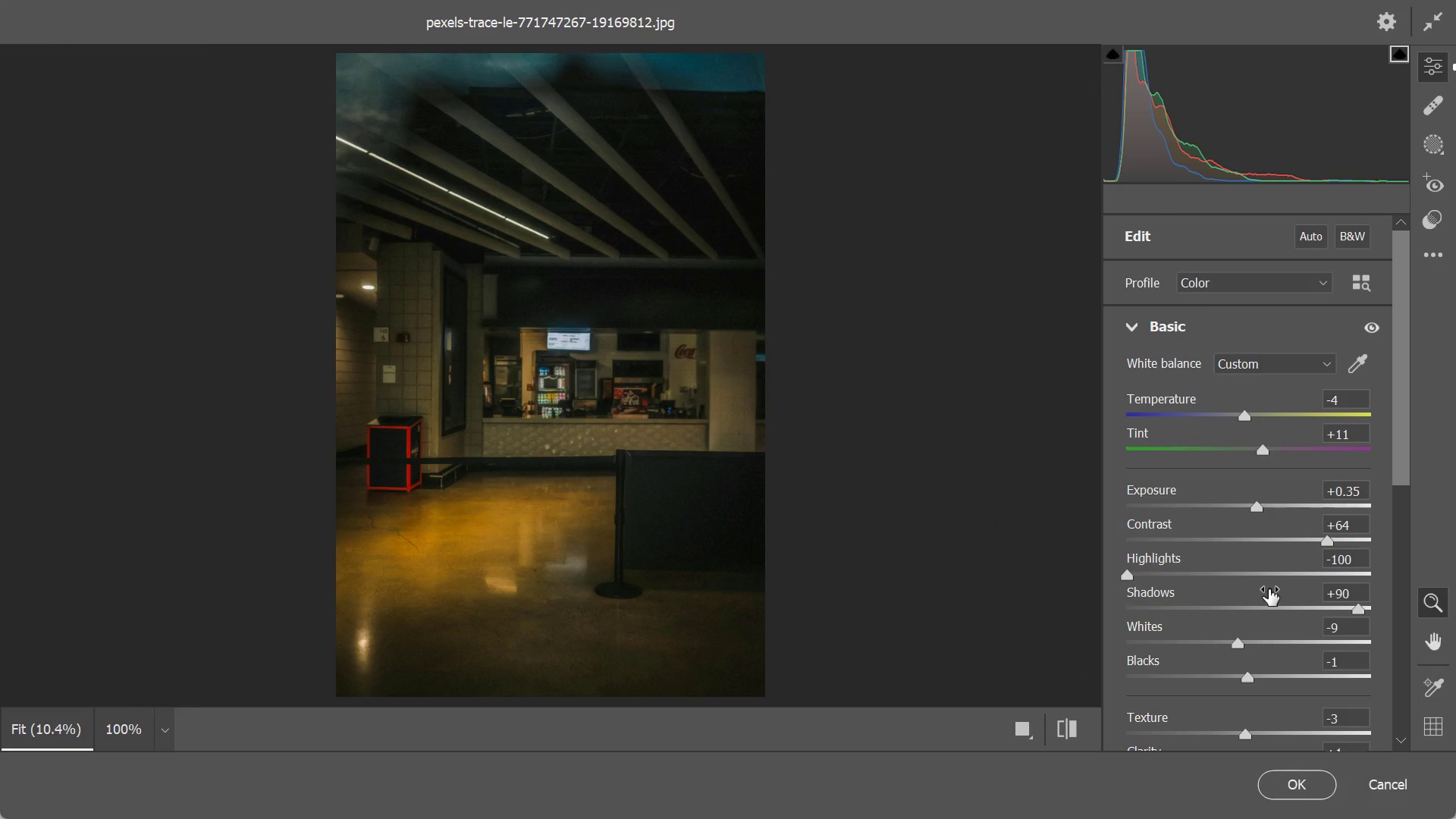 
left_click([1309, 607])
 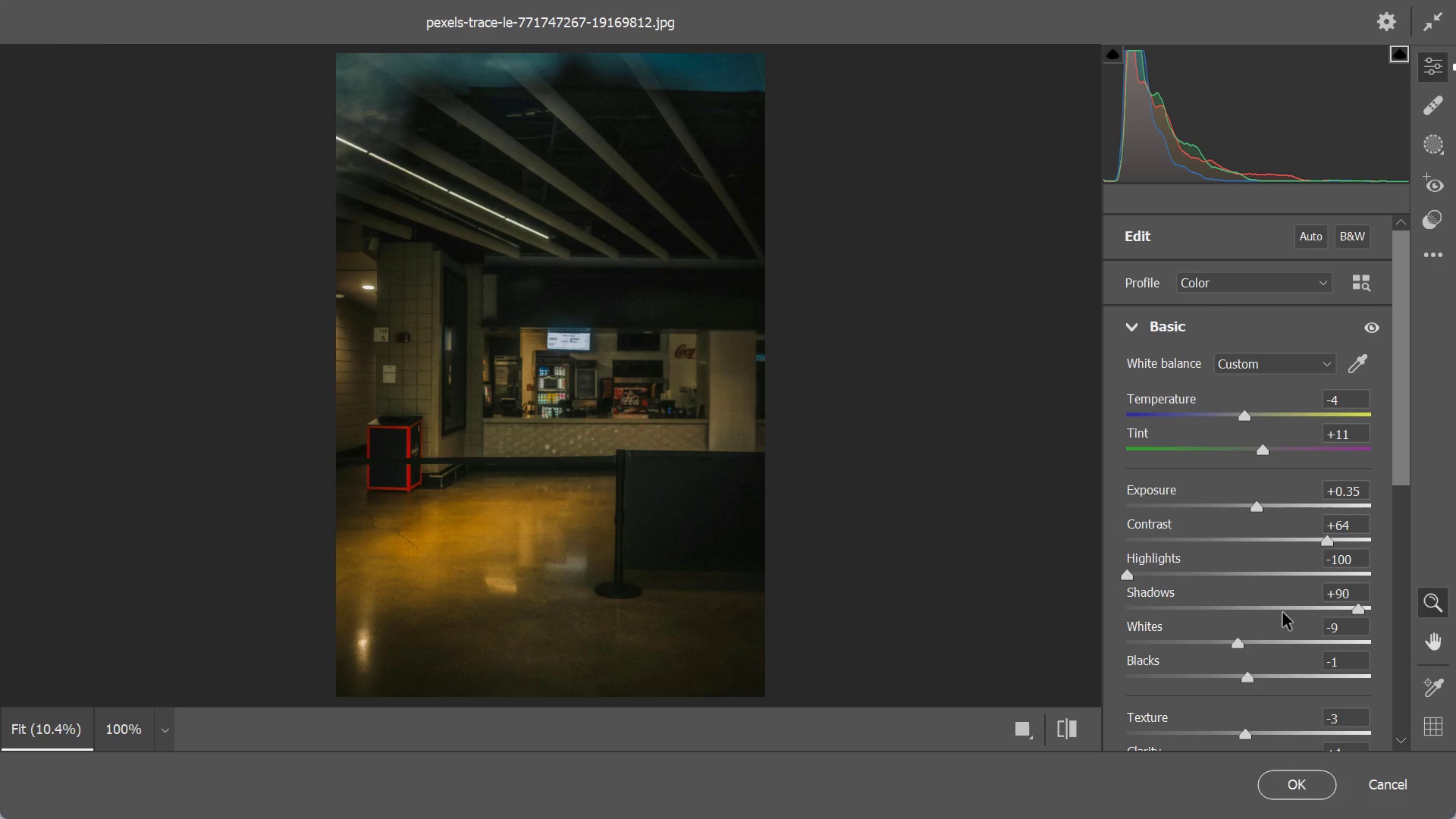 
left_click([1294, 611])
 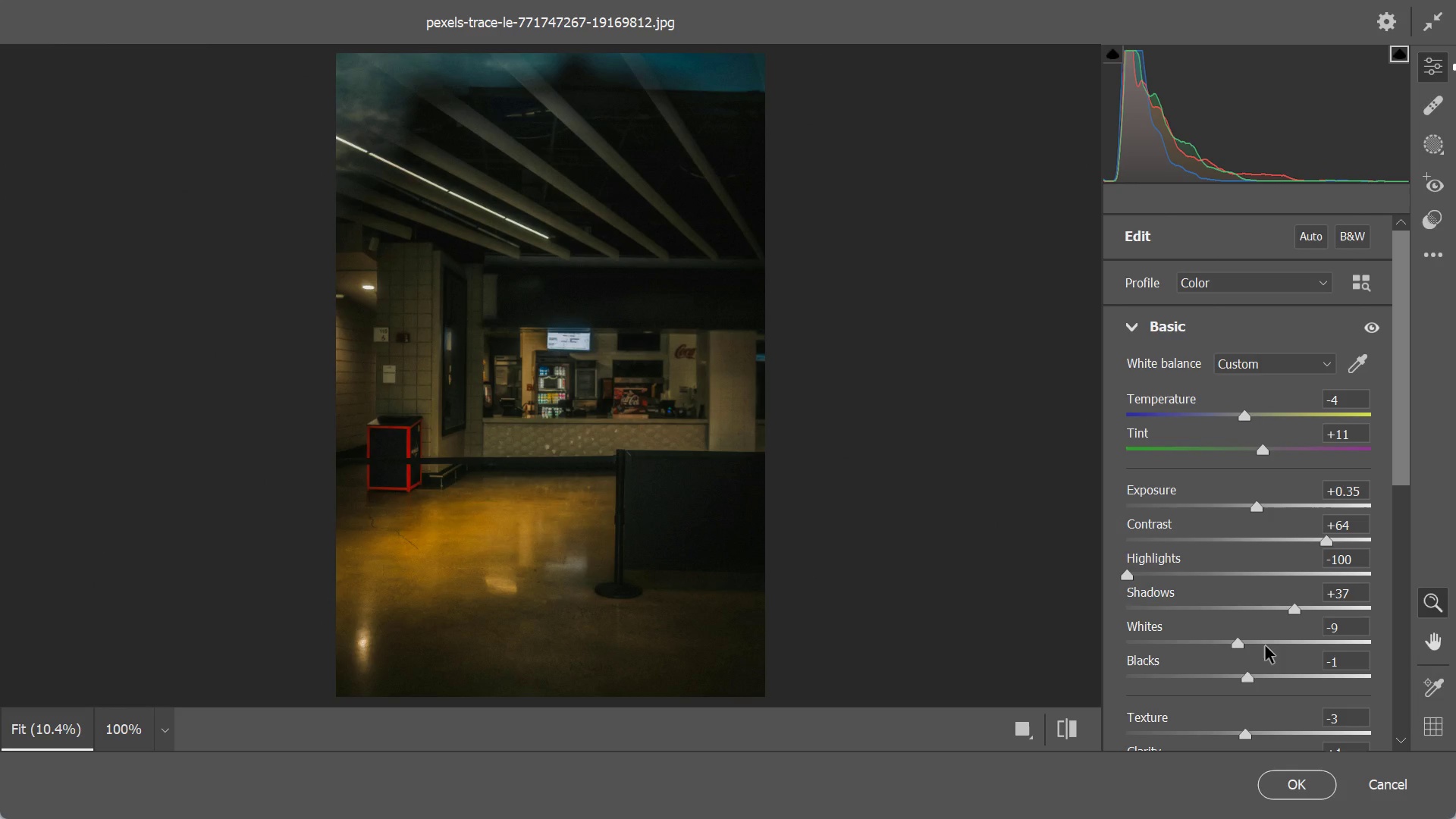 
wait(7.16)
 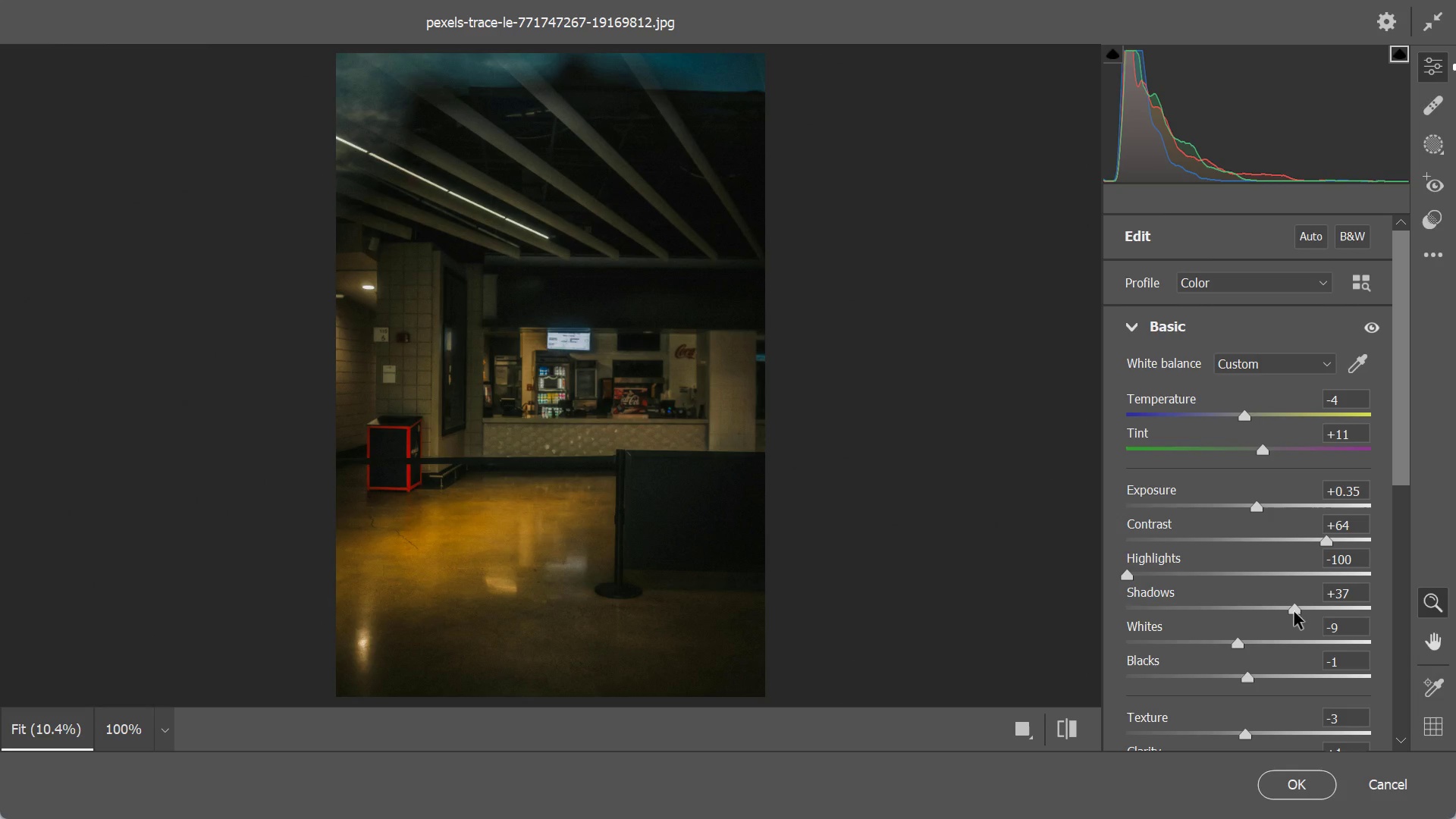 
left_click([1257, 643])
 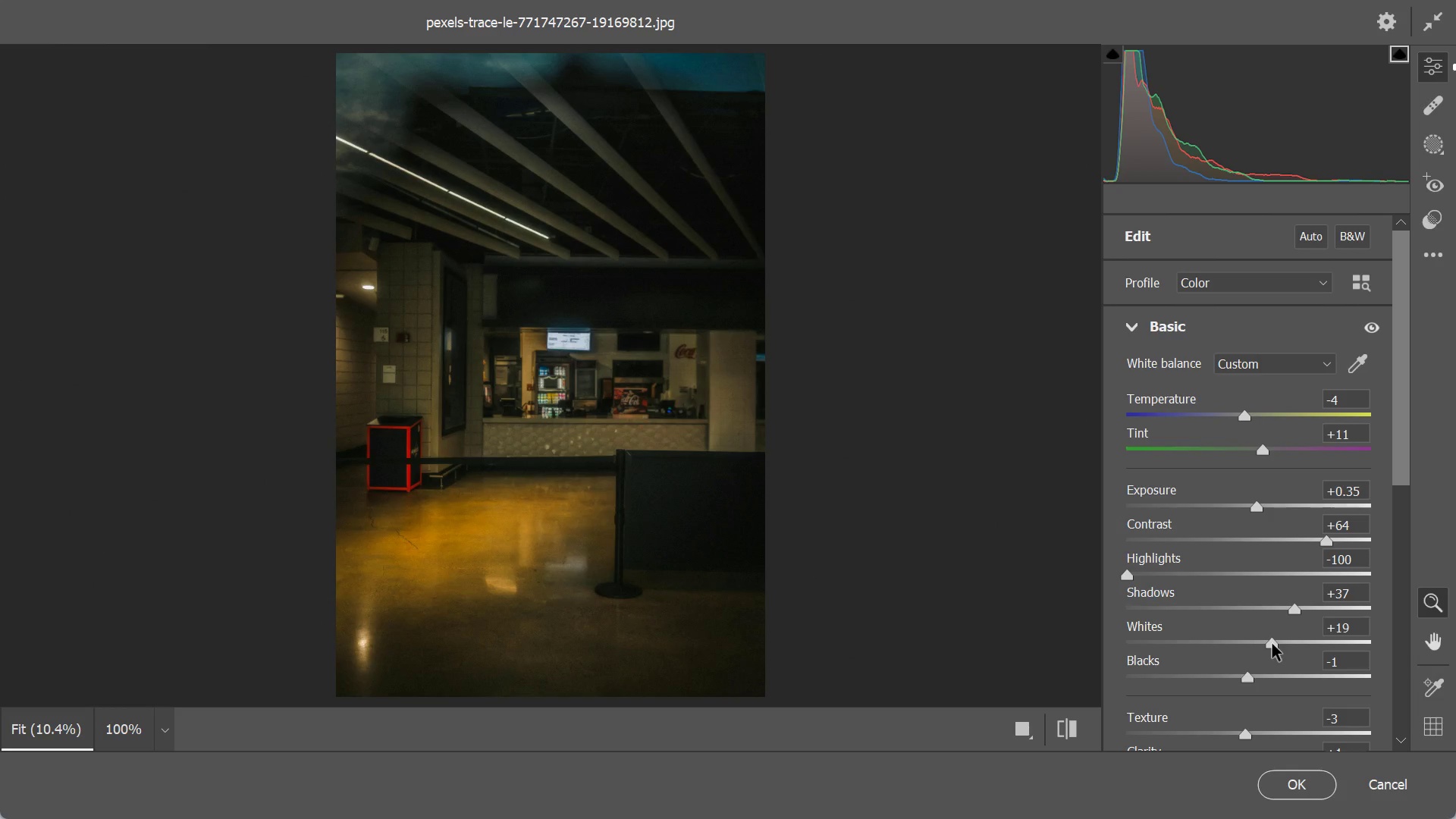 
double_click([1278, 643])
 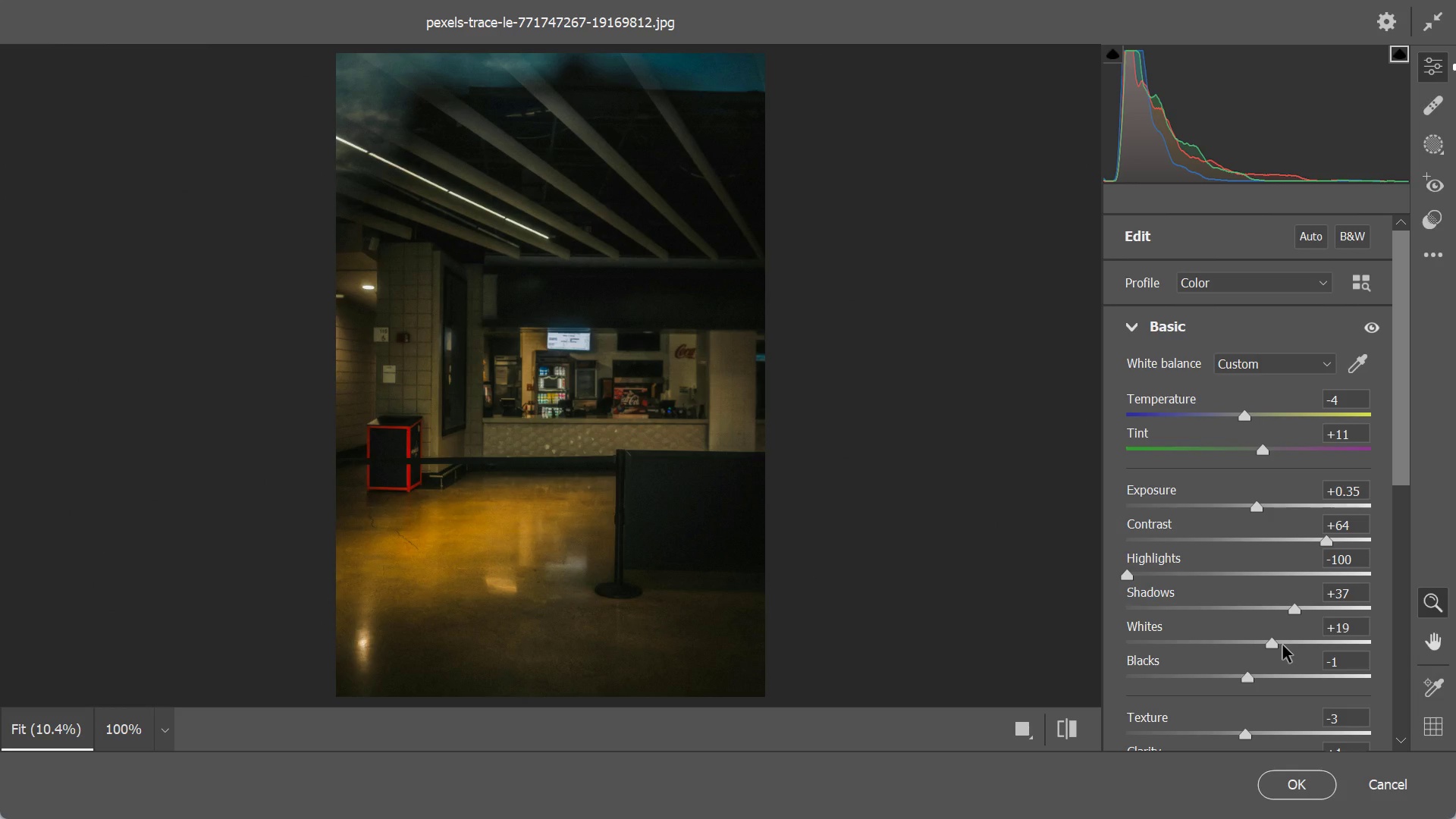 
double_click([1291, 645])
 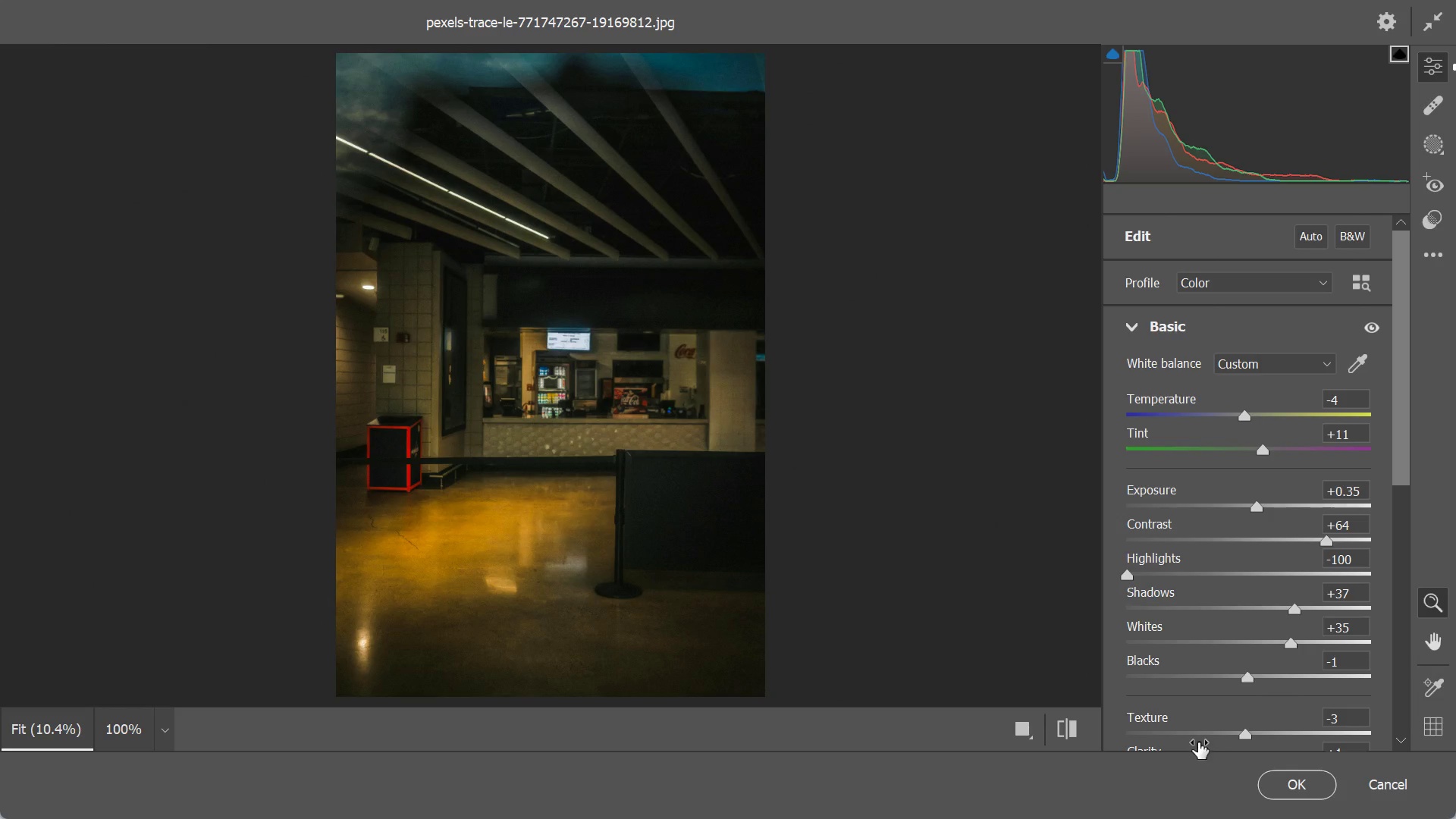 
wait(6.24)
 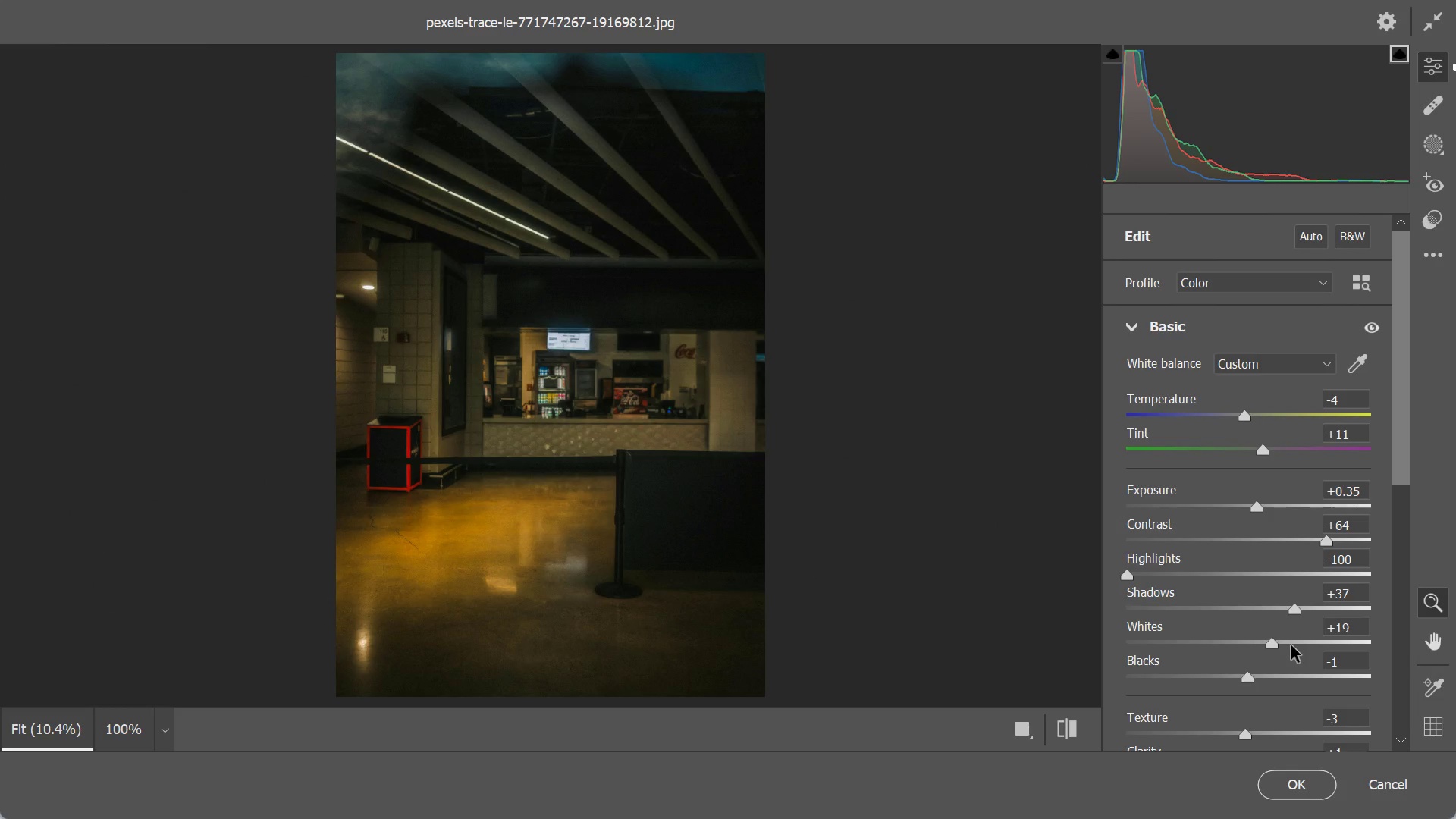 
left_click([1218, 677])
 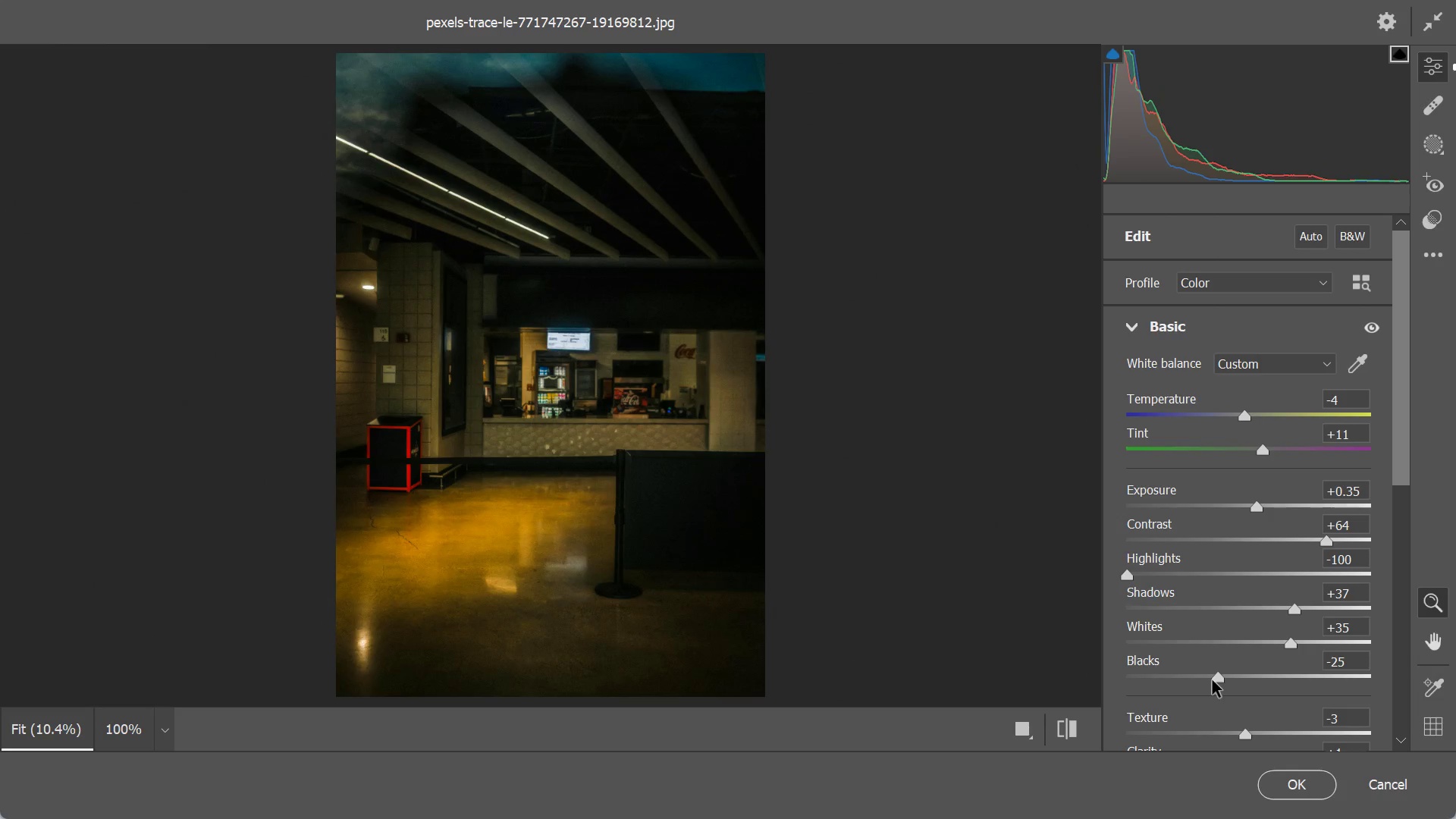 
left_click([1217, 679])
 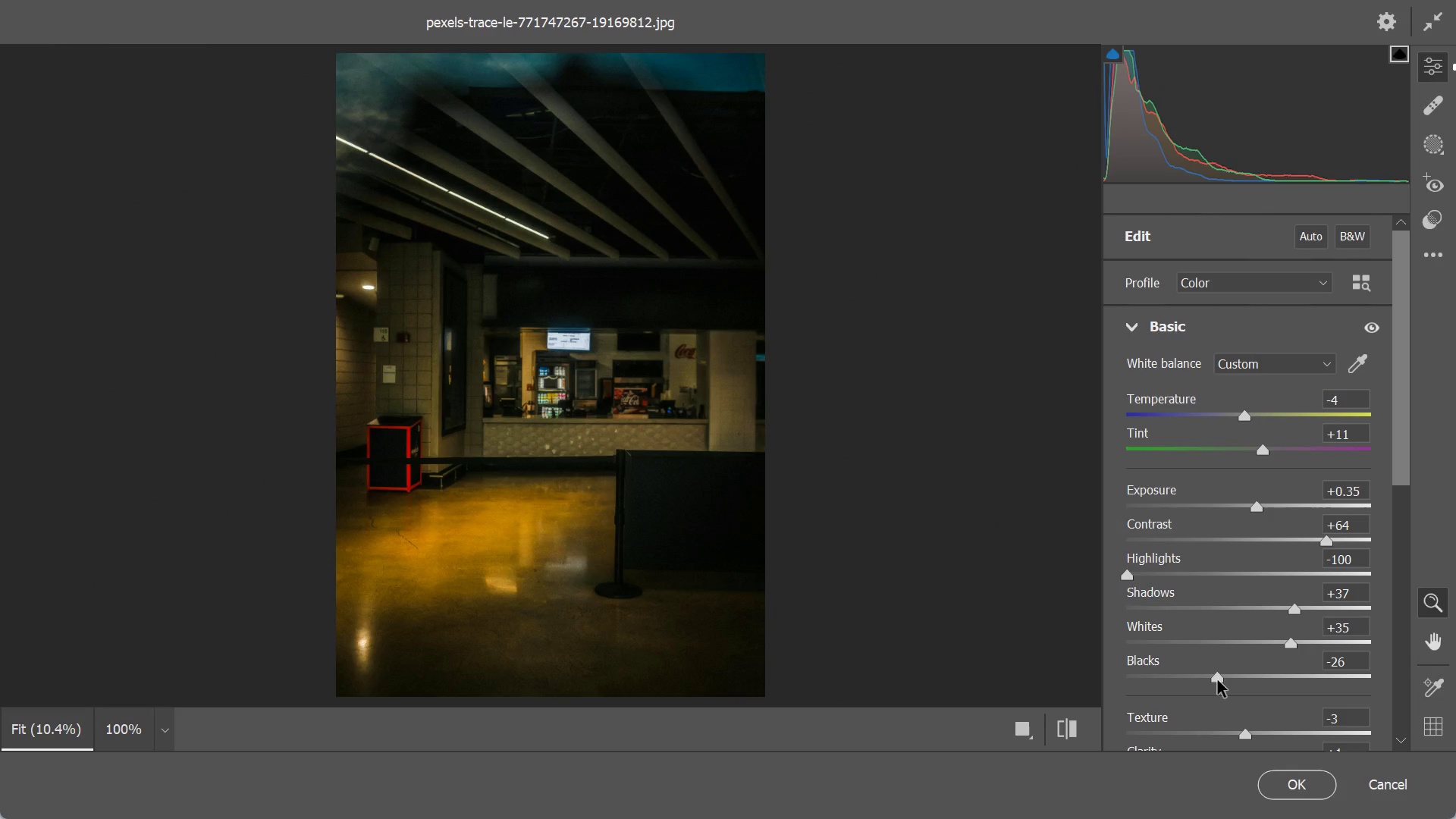 
wait(14.92)
 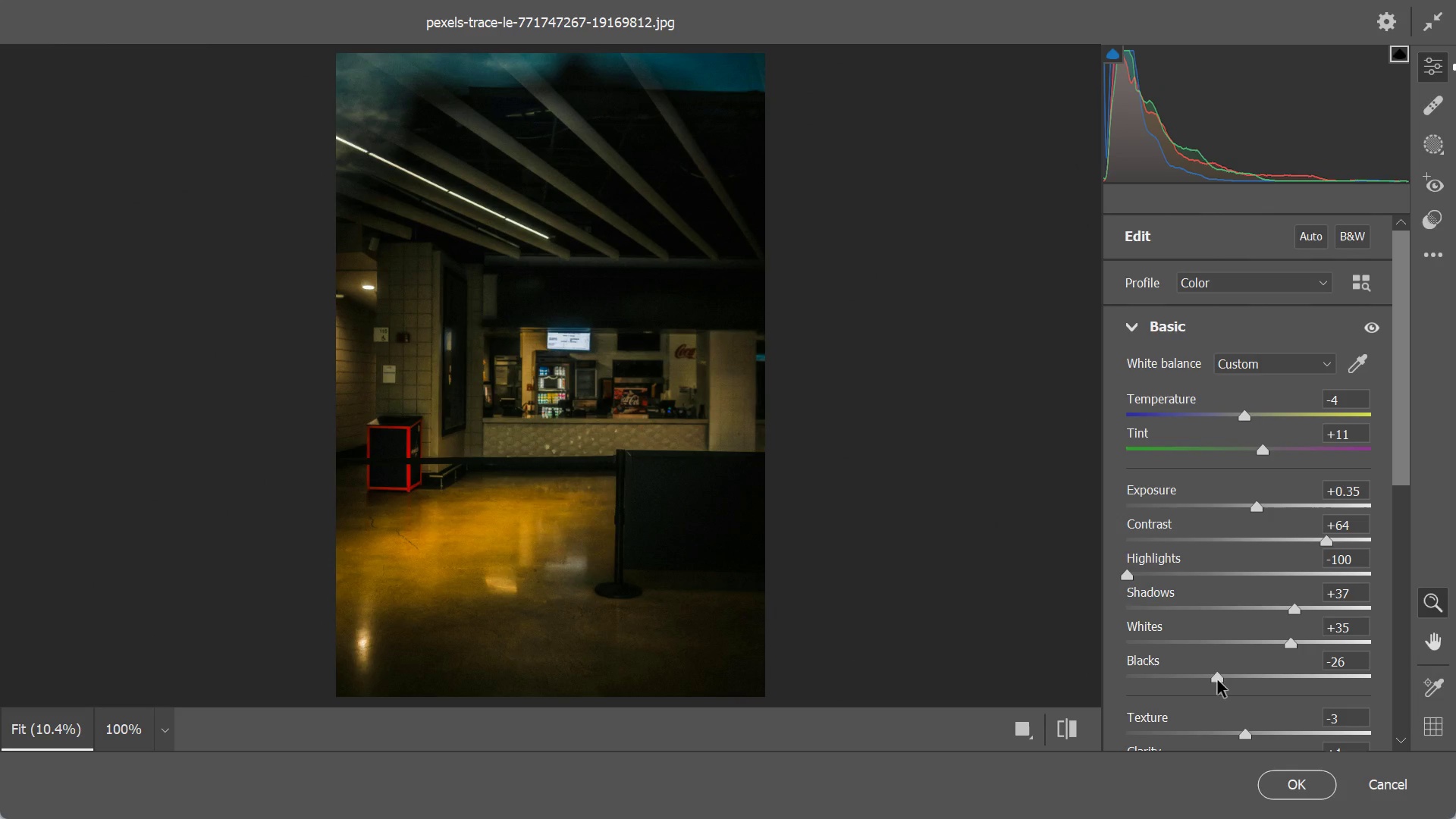 
scroll: coordinate [1239, 620], scroll_direction: down, amount: 2.0
 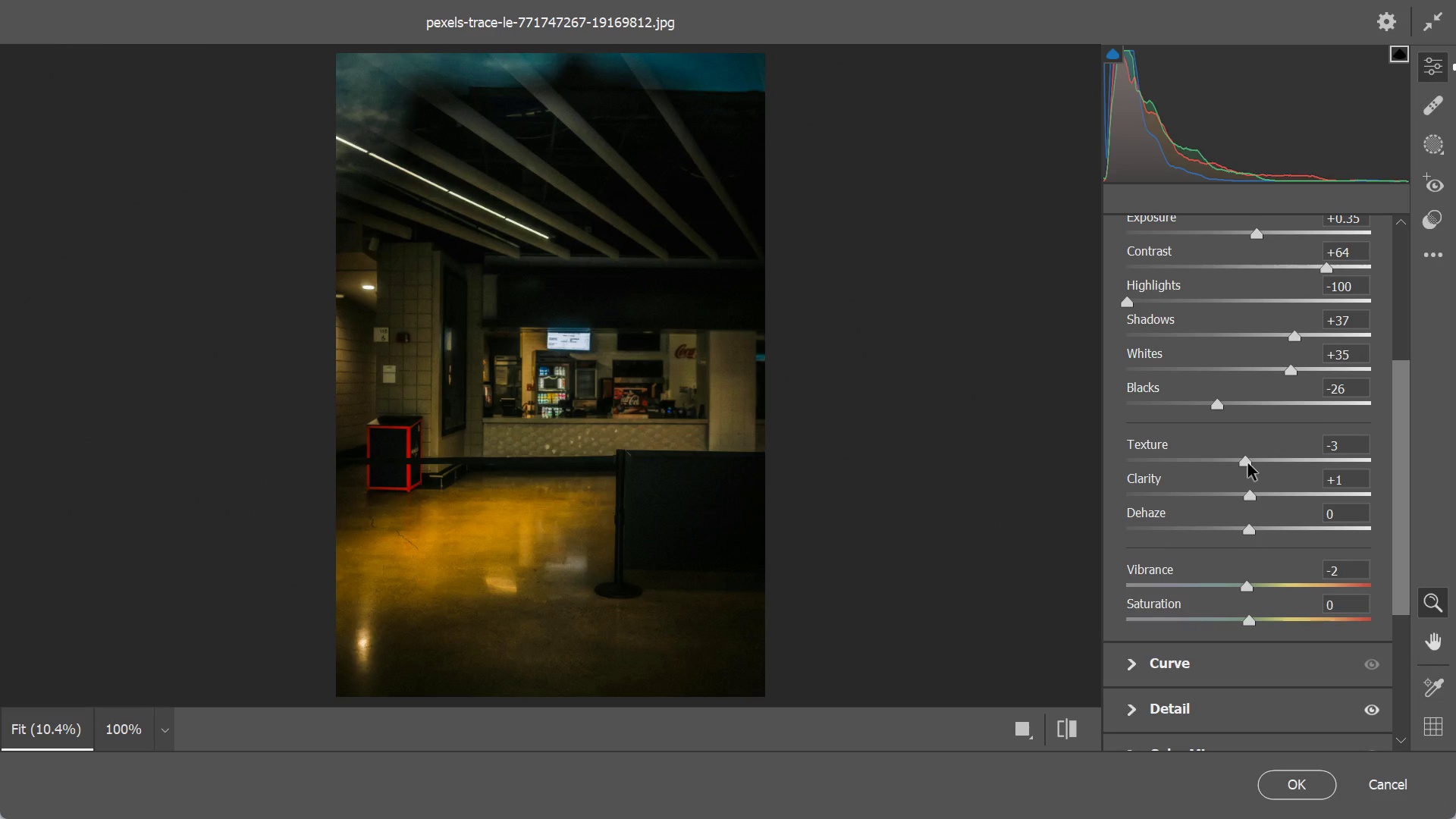 
left_click_drag(start_coordinate=[1247, 463], to_coordinate=[1285, 462])
 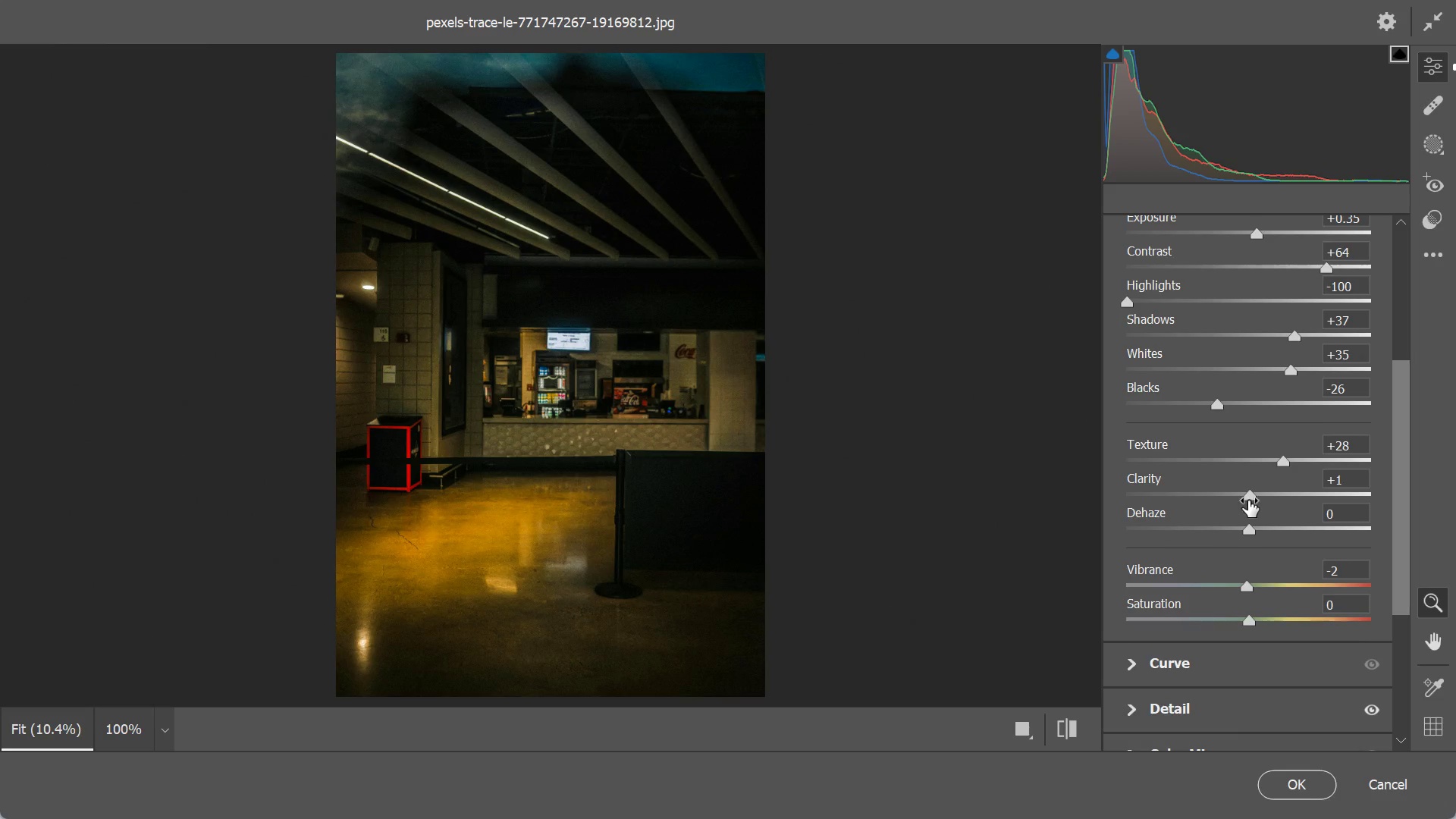 
left_click_drag(start_coordinate=[1251, 495], to_coordinate=[1301, 502])
 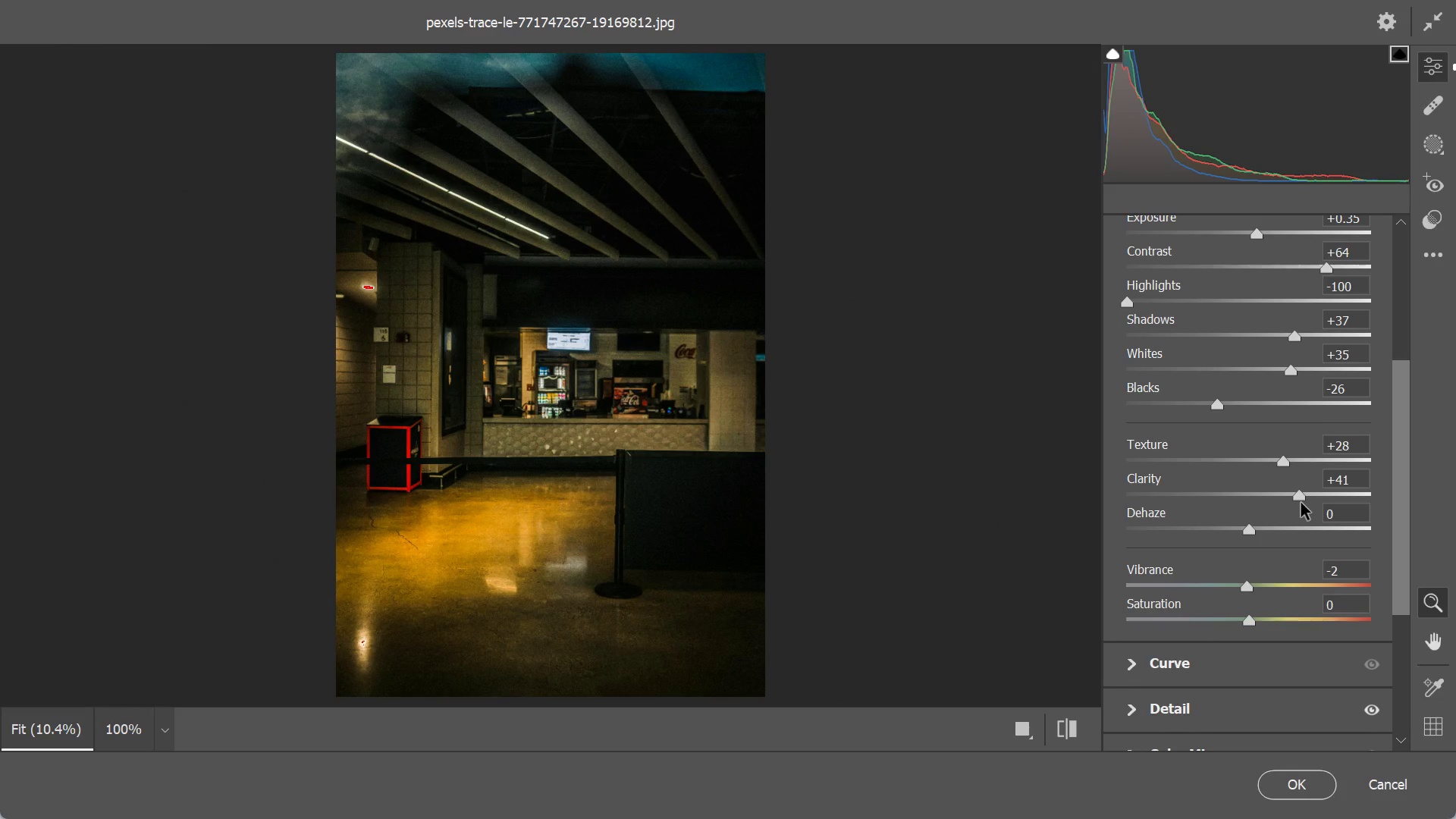 
mouse_move([1255, 532])
 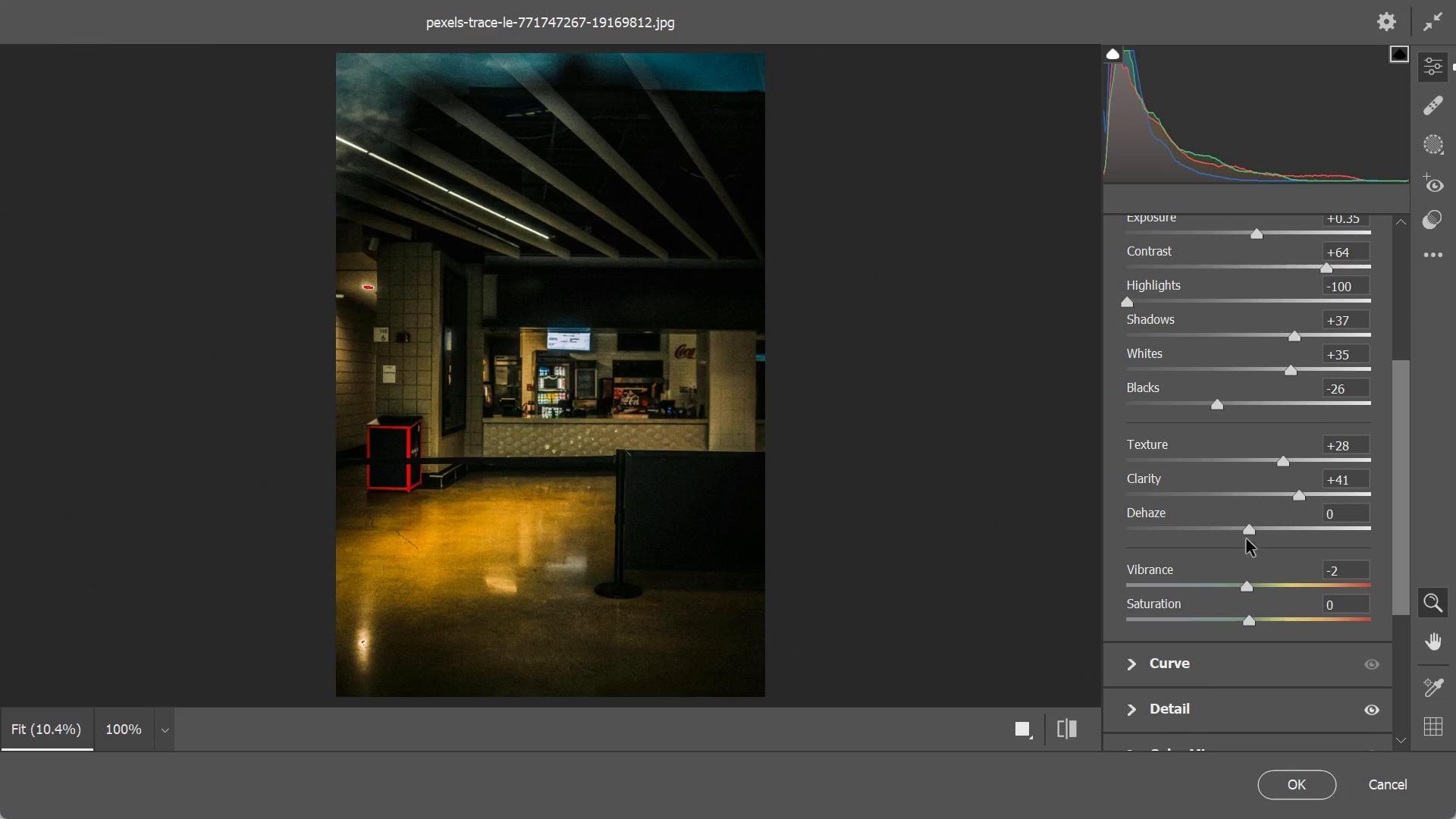 
left_click_drag(start_coordinate=[1247, 531], to_coordinate=[1263, 530])
 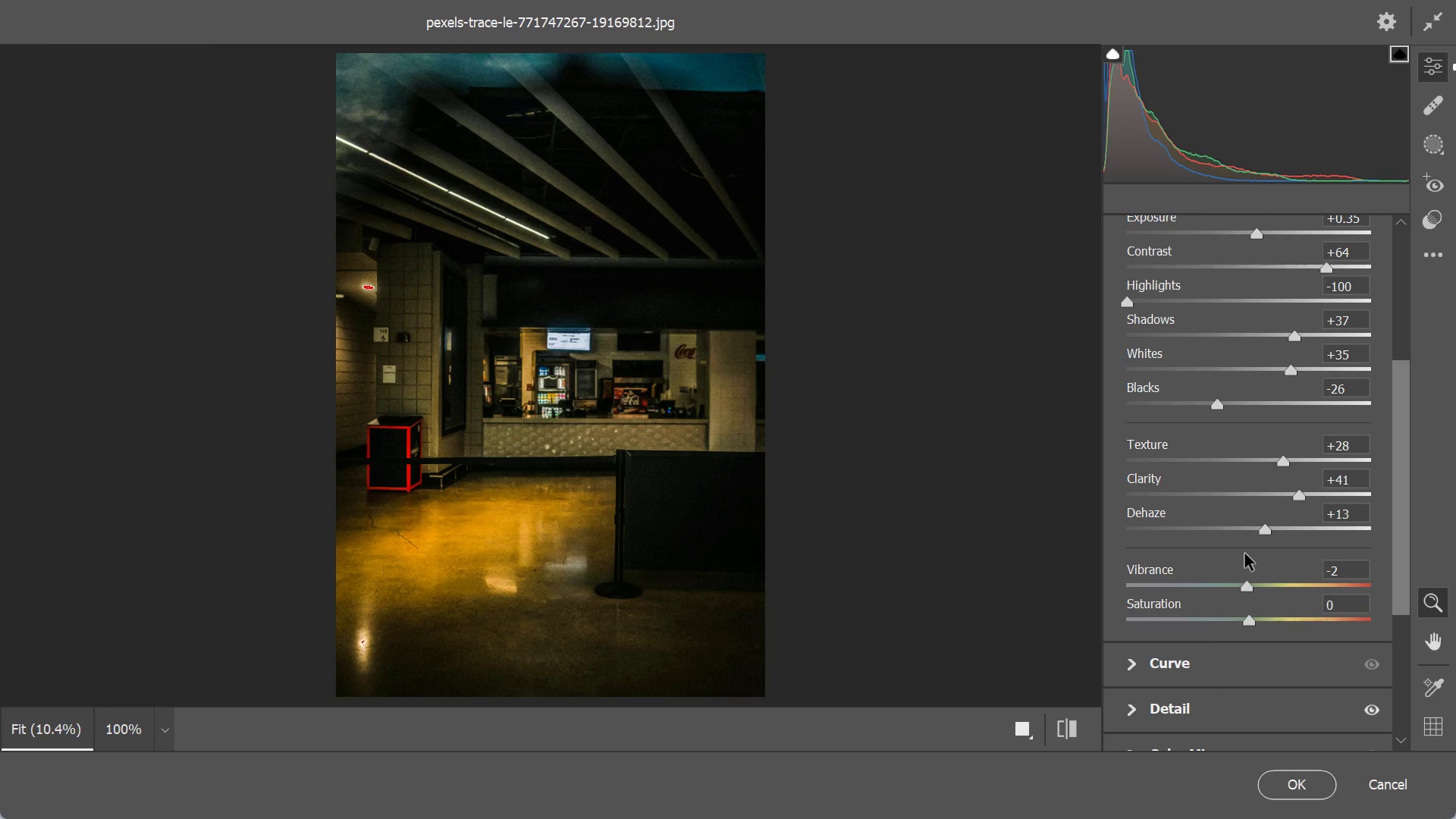 
wait(5.75)
 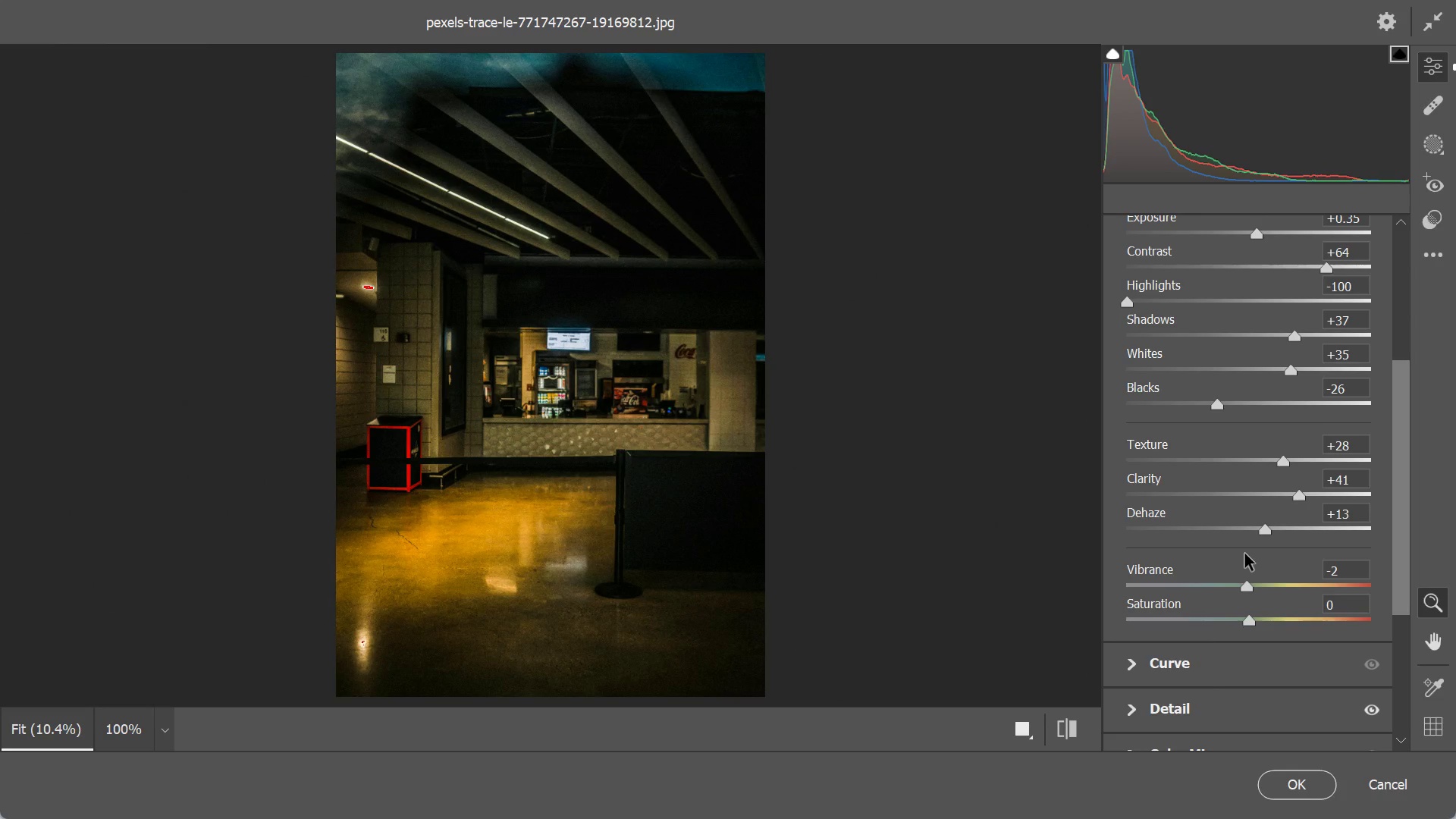 
left_click_drag(start_coordinate=[1244, 587], to_coordinate=[1216, 588])
 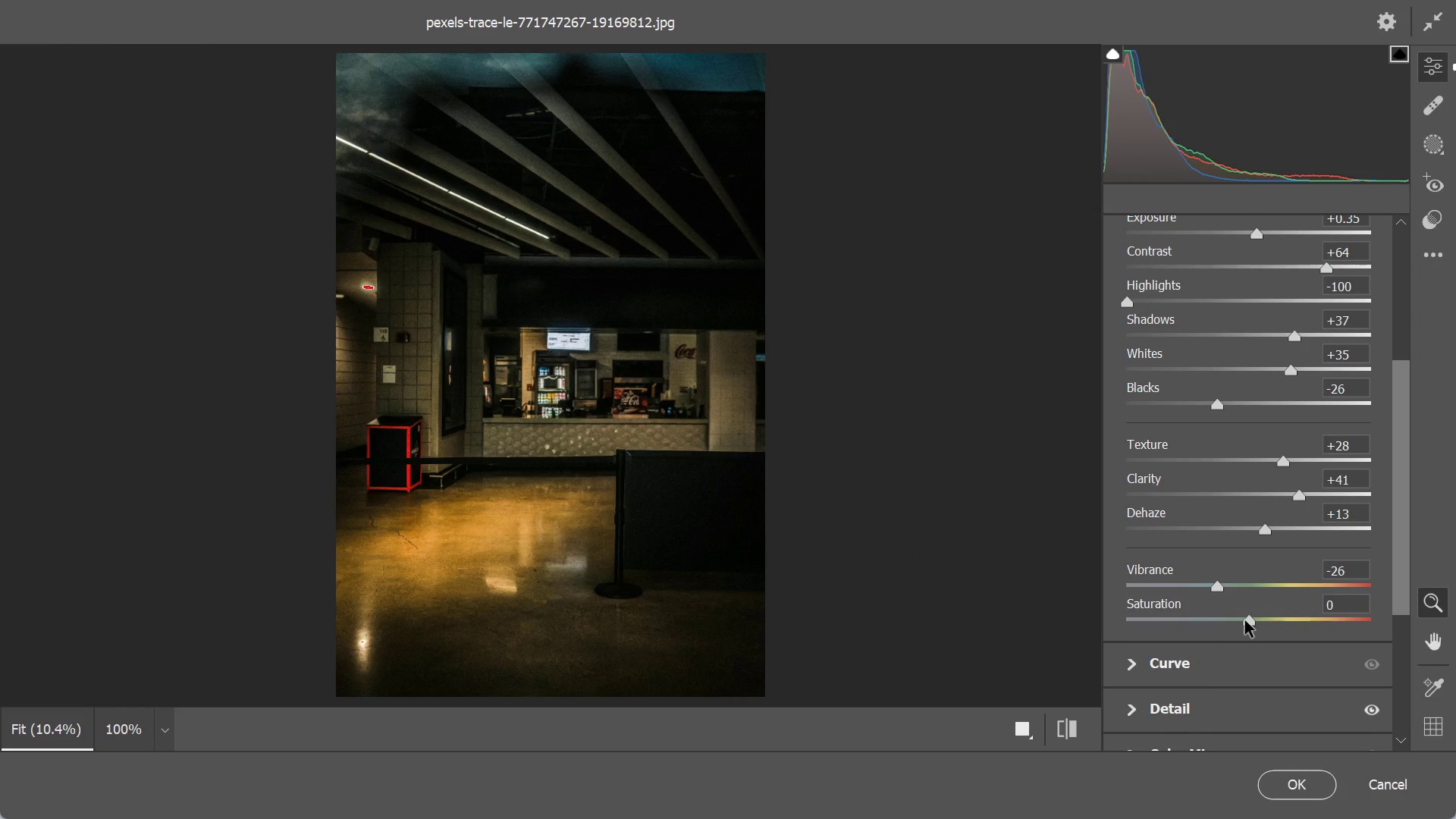 
wait(12.42)
 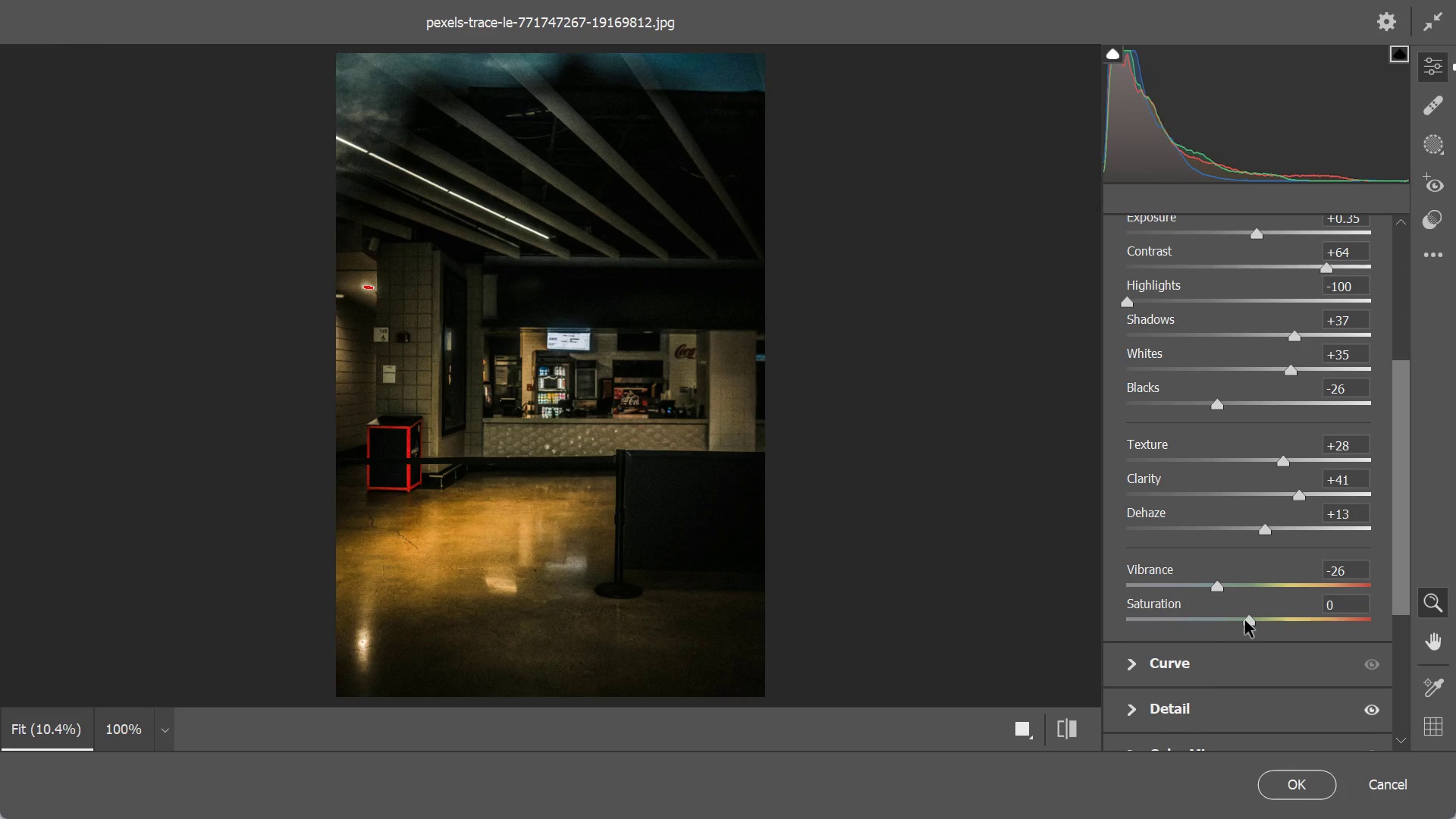 
left_click([1259, 670])
 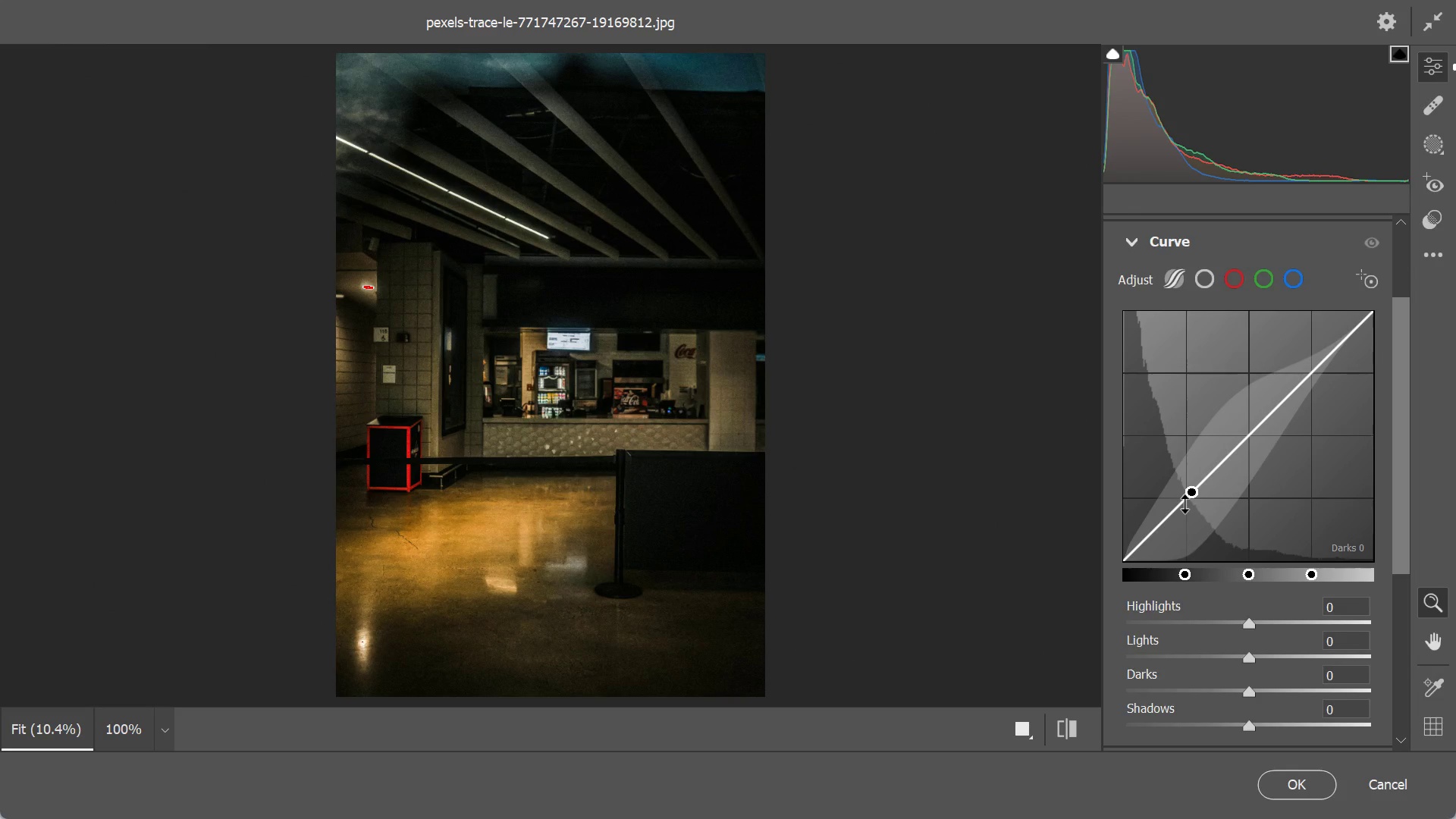 
wait(14.14)
 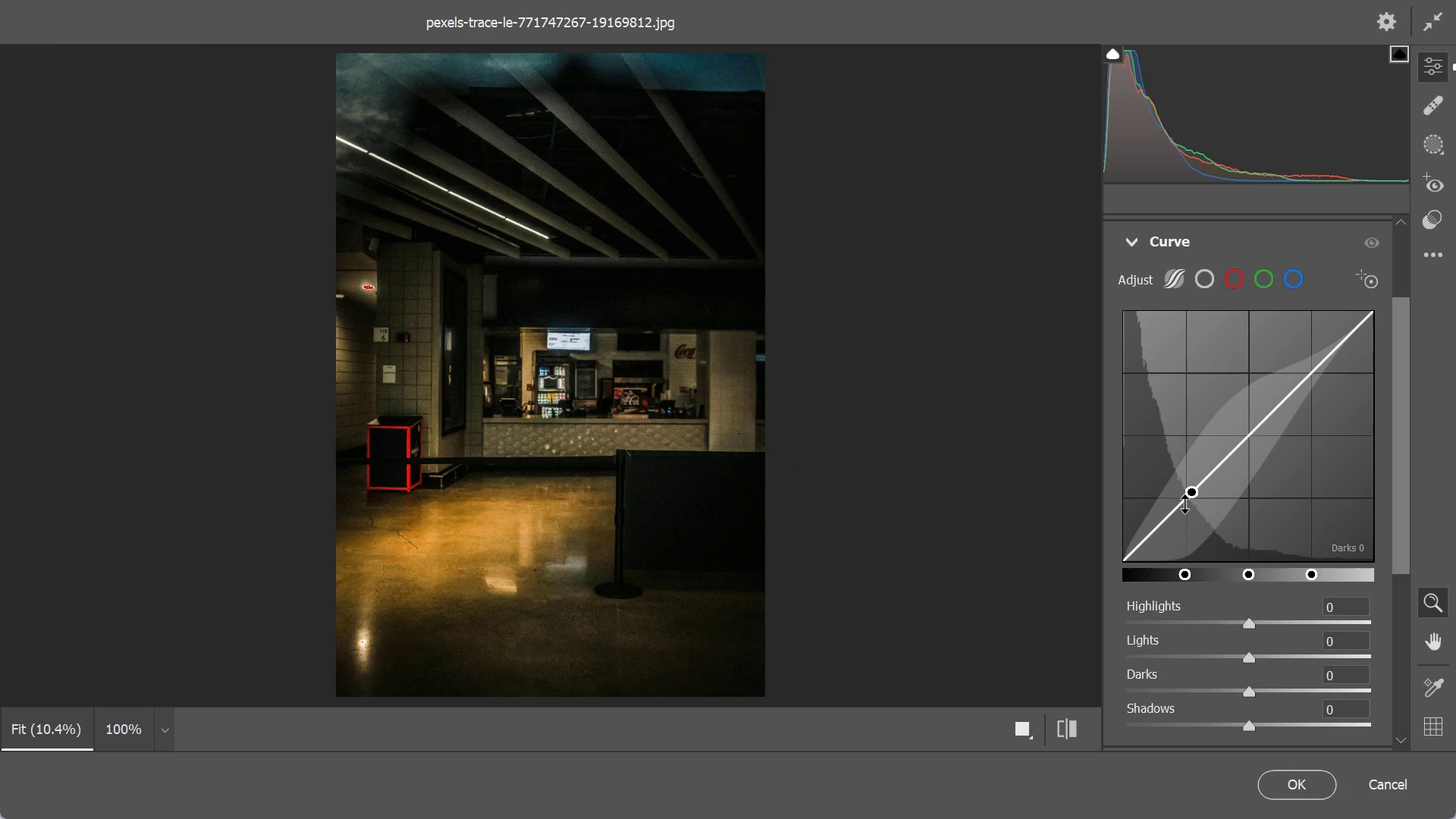 
left_click_drag(start_coordinate=[1185, 504], to_coordinate=[1174, 472])
 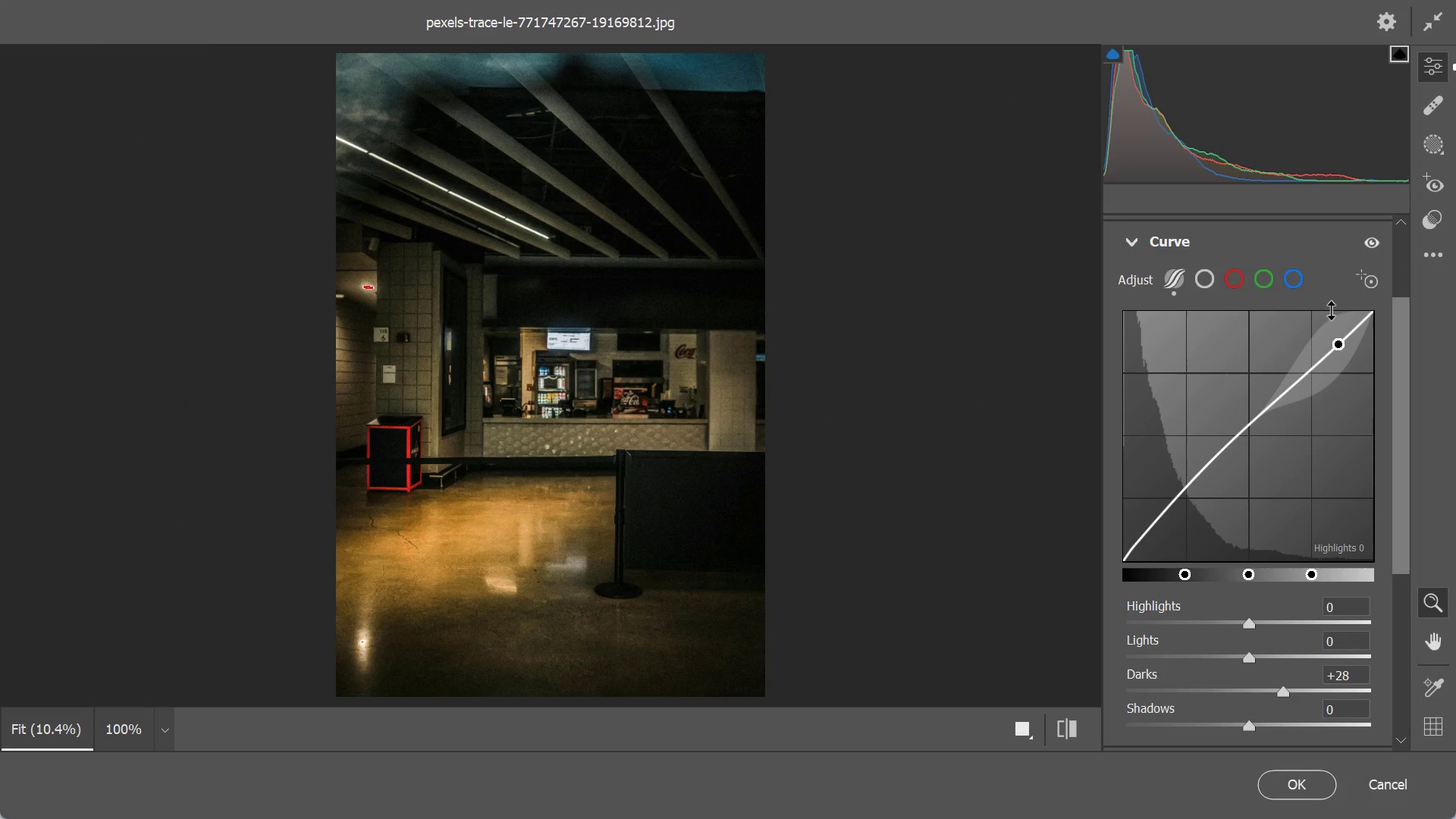 
left_click_drag(start_coordinate=[1332, 310], to_coordinate=[1339, 363])
 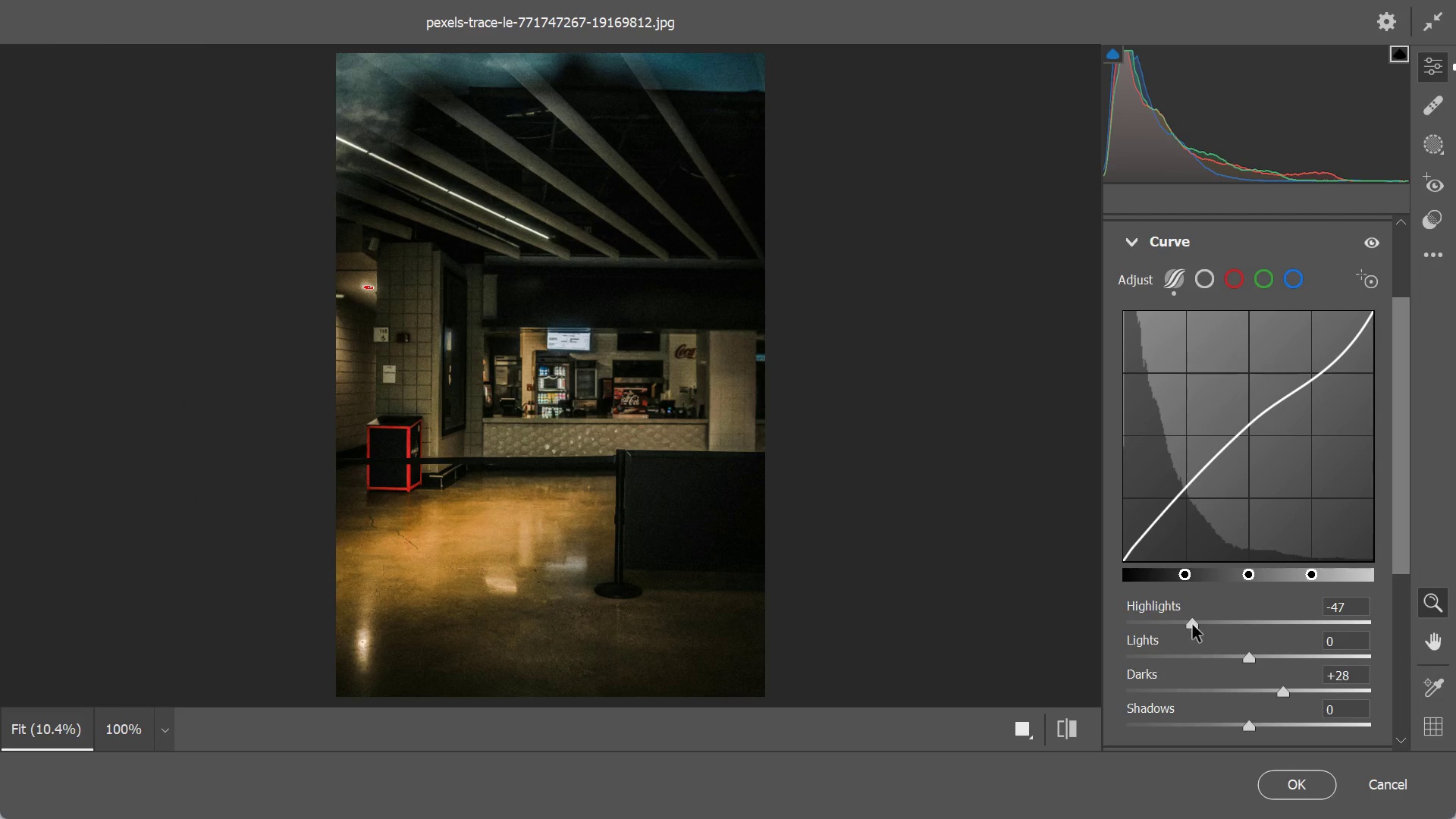 
wait(5.88)
 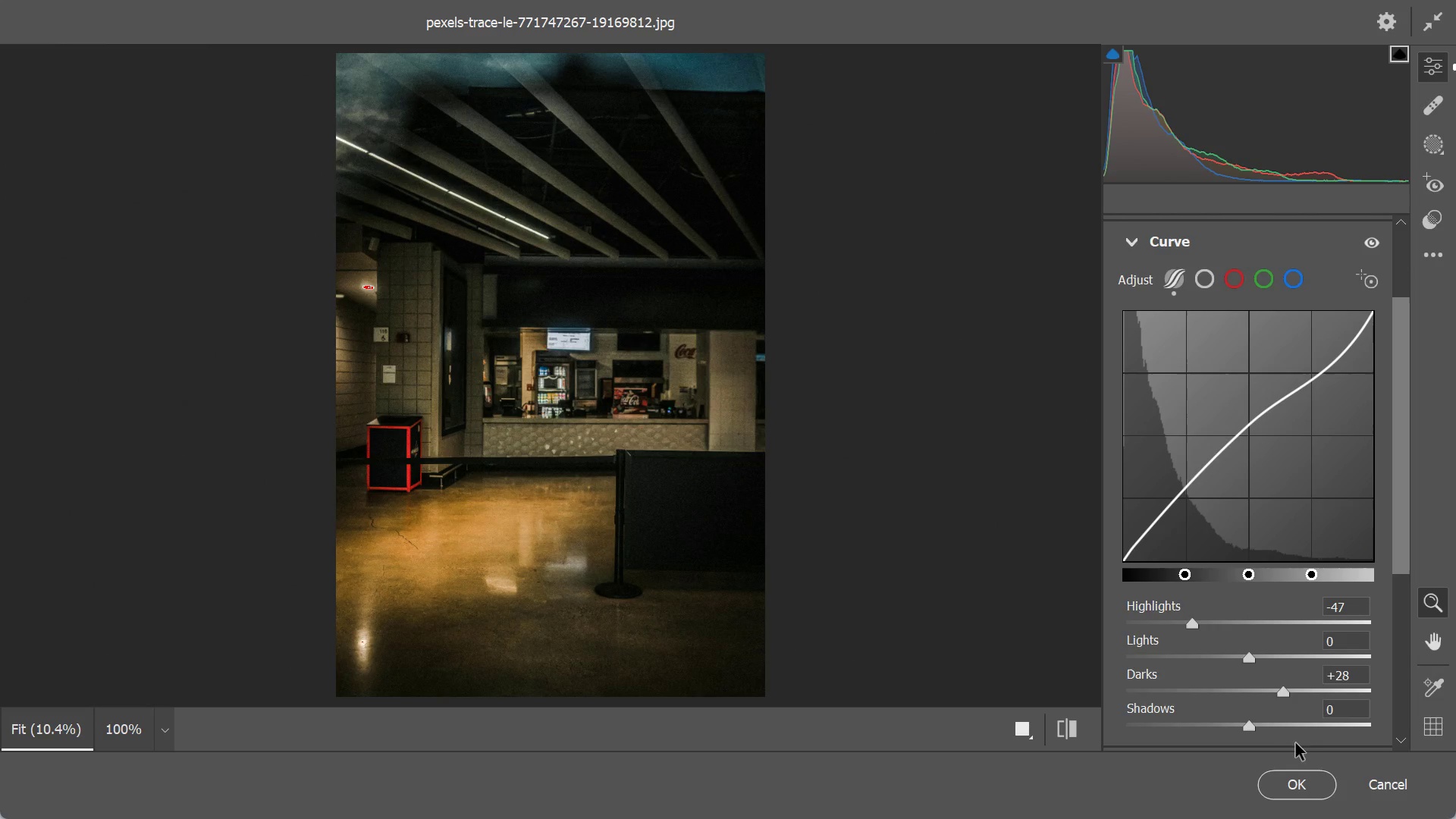 
left_click_drag(start_coordinate=[1245, 724], to_coordinate=[1287, 735])
 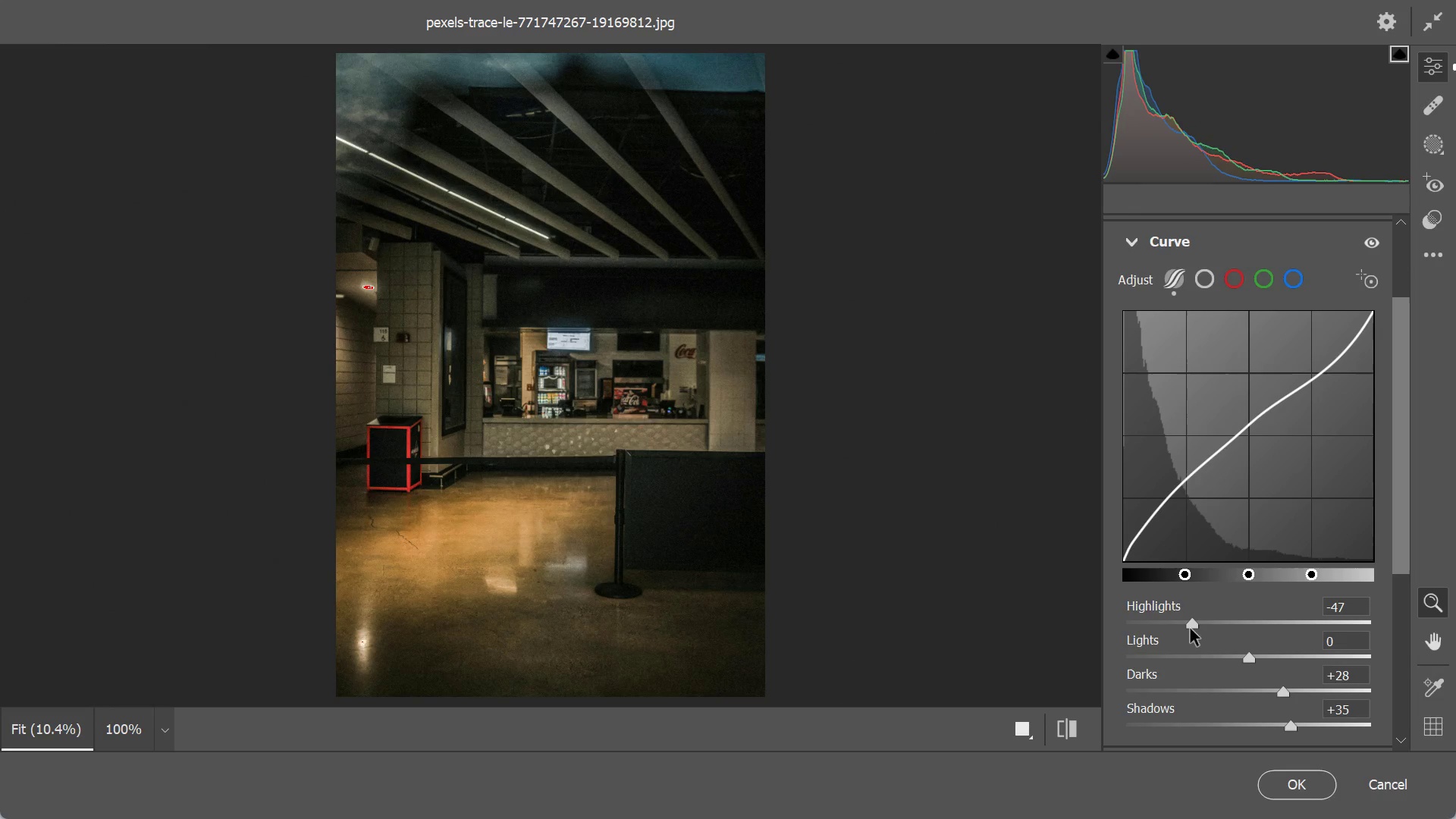 
left_click_drag(start_coordinate=[1193, 628], to_coordinate=[1021, 643])
 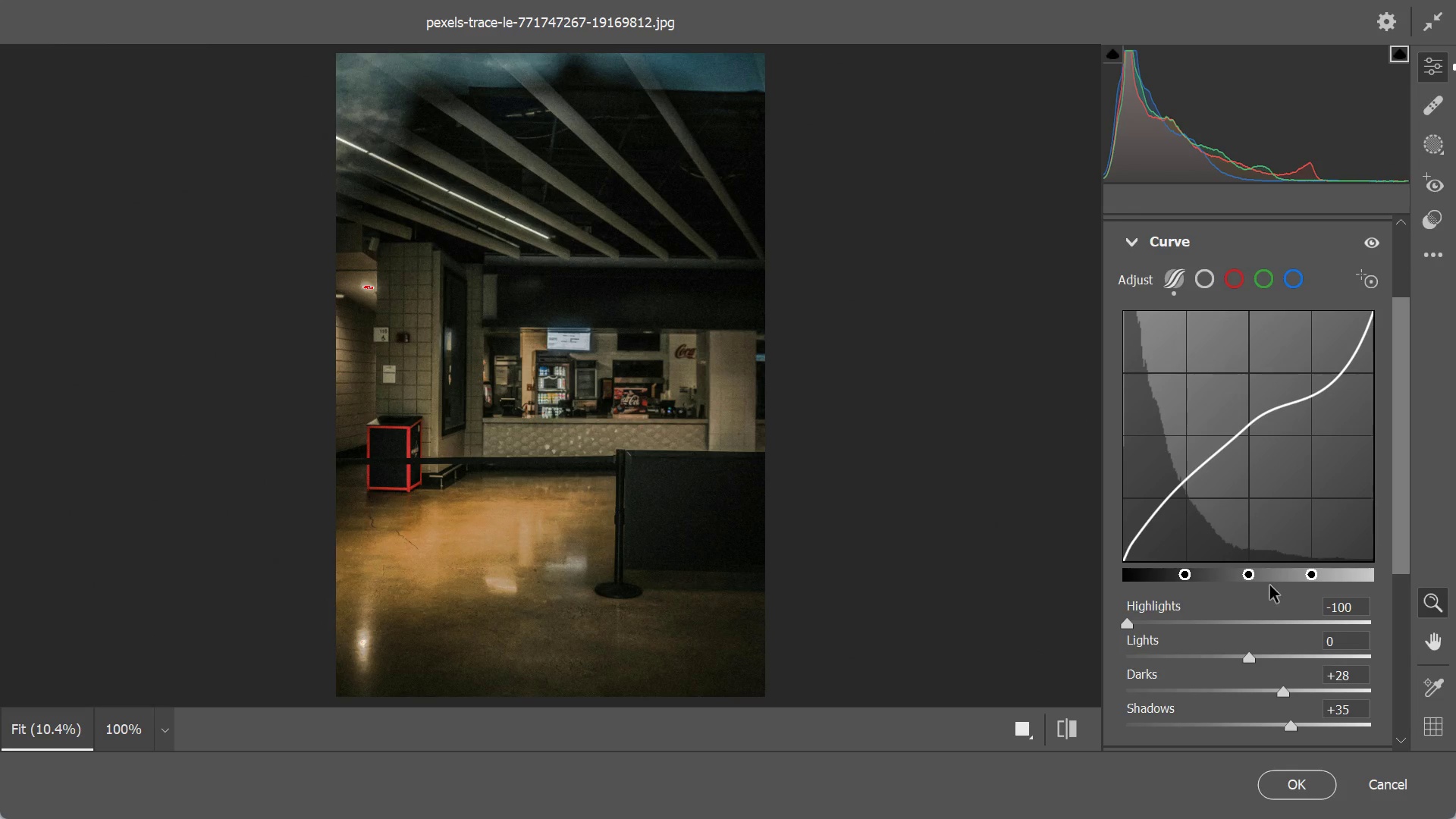 
scroll: coordinate [1253, 647], scroll_direction: down, amount: 1.0
 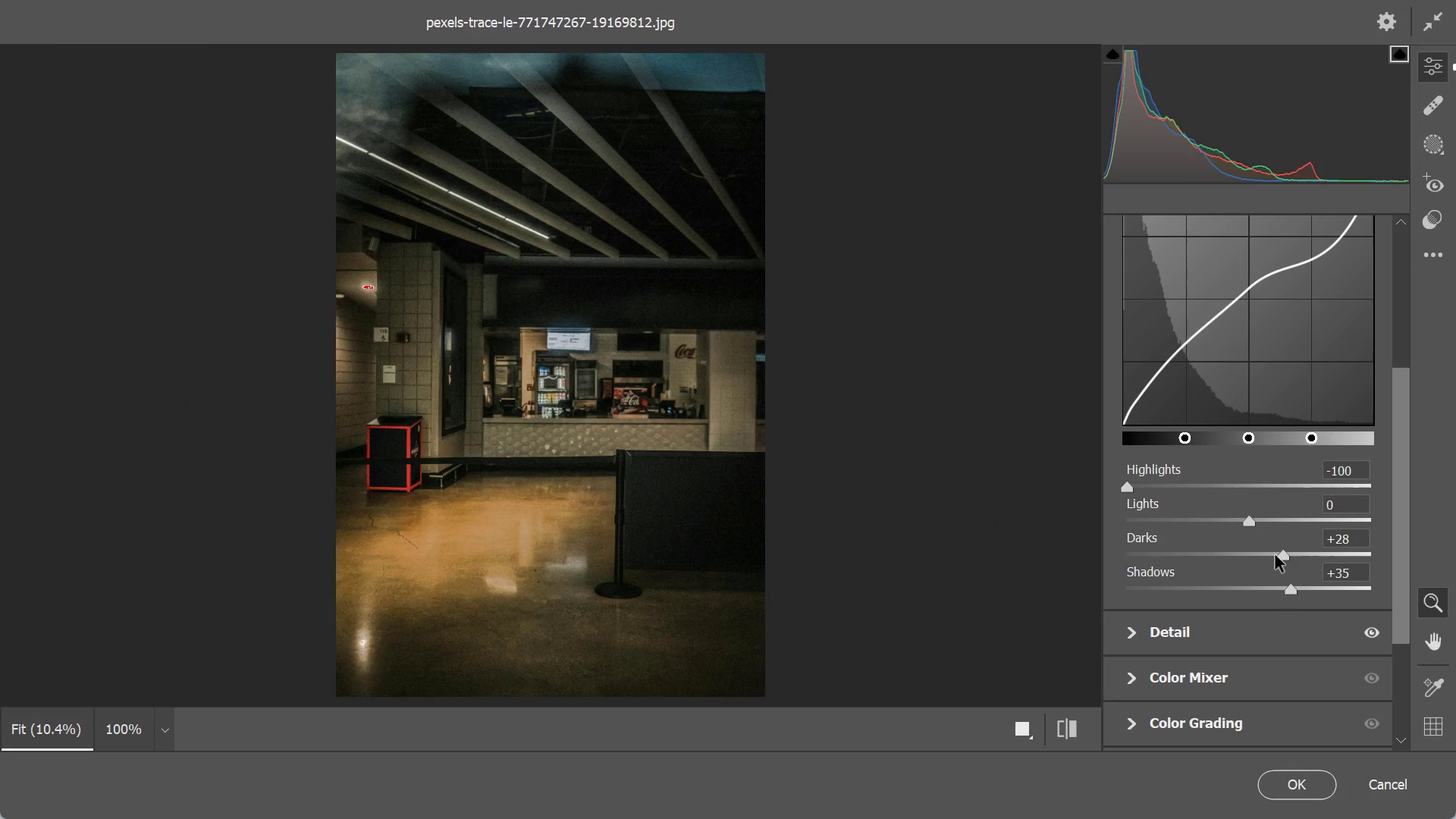 
left_click_drag(start_coordinate=[1279, 554], to_coordinate=[1247, 561])
 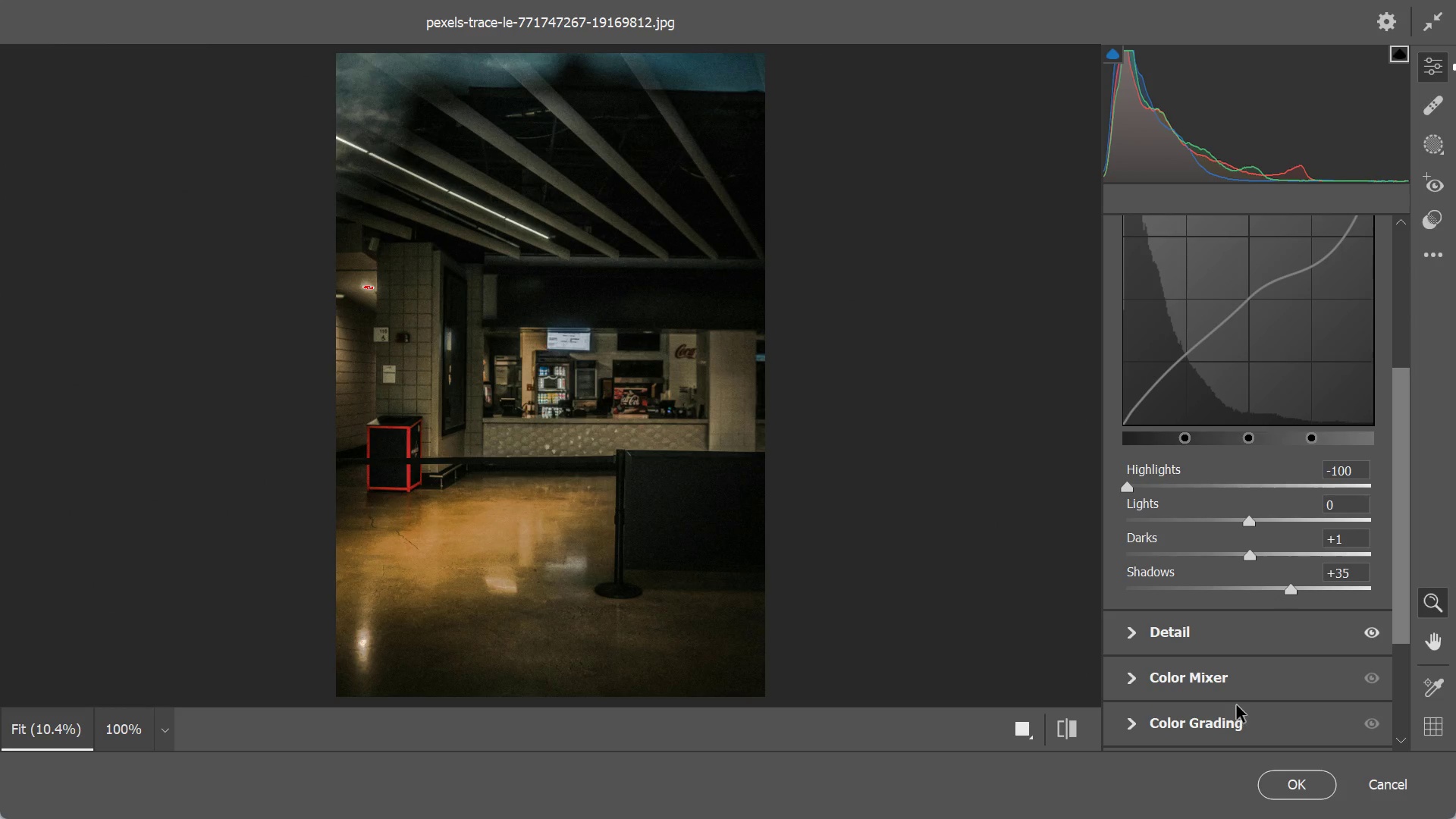 
scroll: coordinate [1238, 687], scroll_direction: down, amount: 1.0
 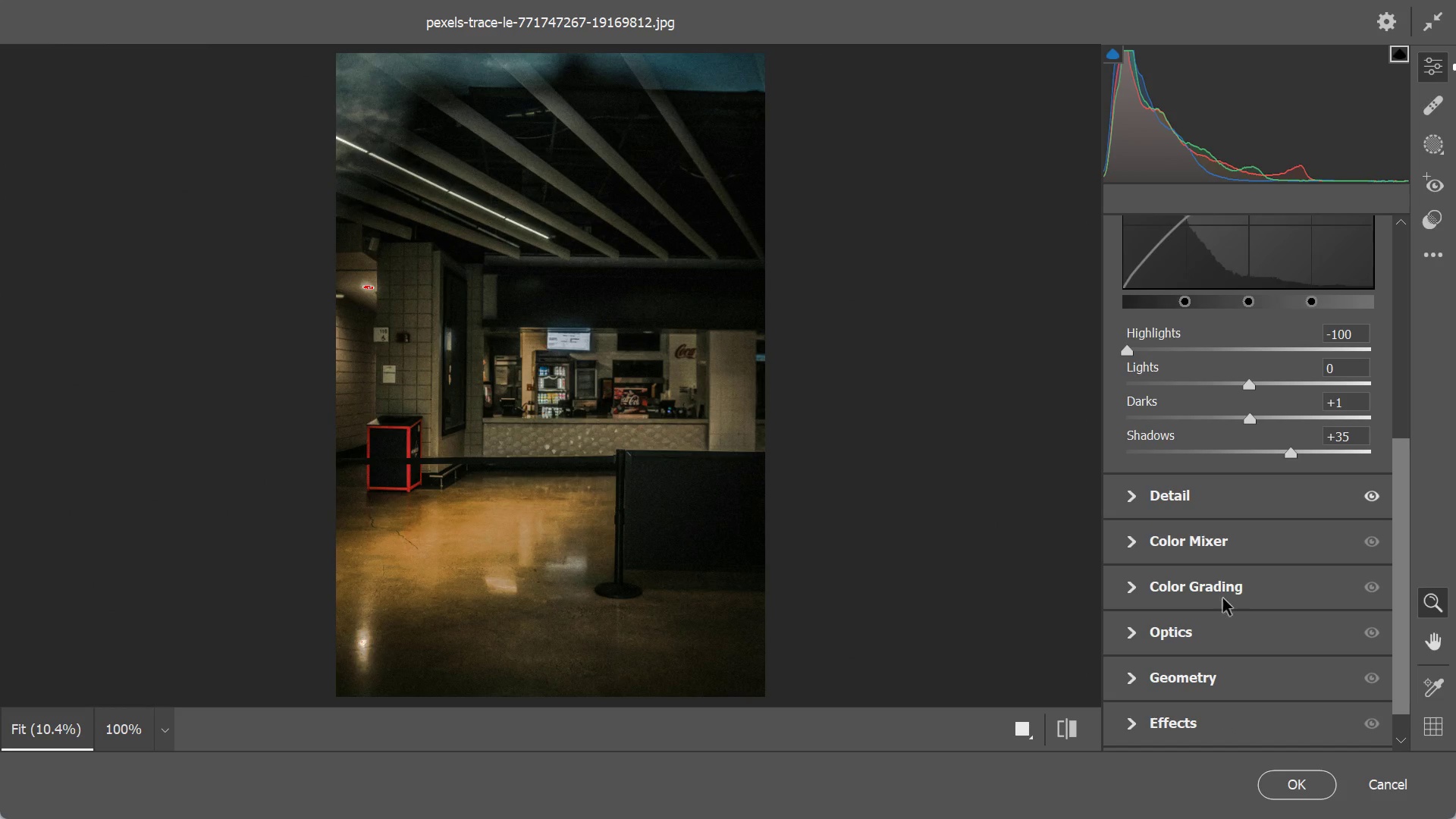 
left_click([1216, 589])
 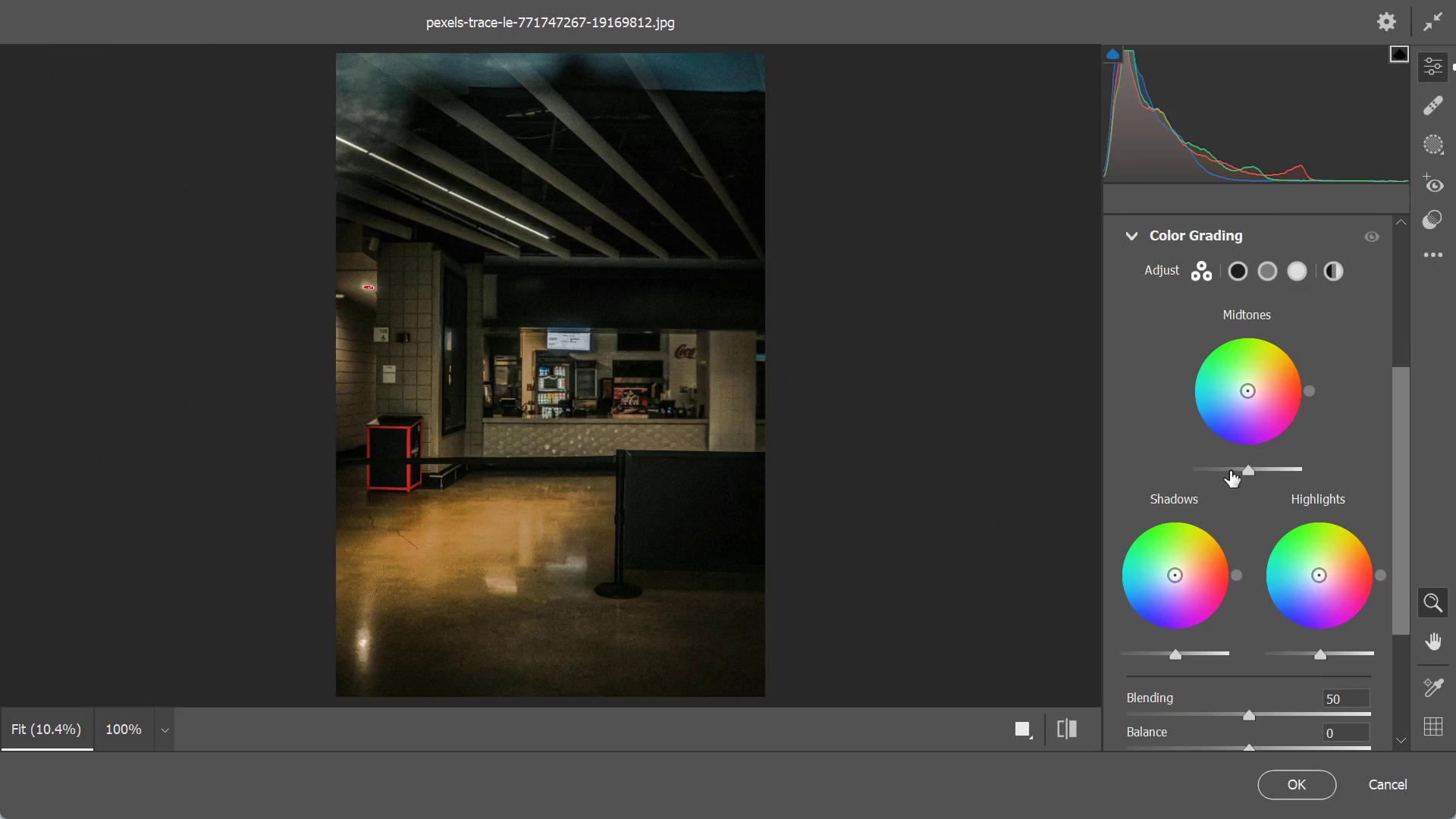 
wait(6.55)
 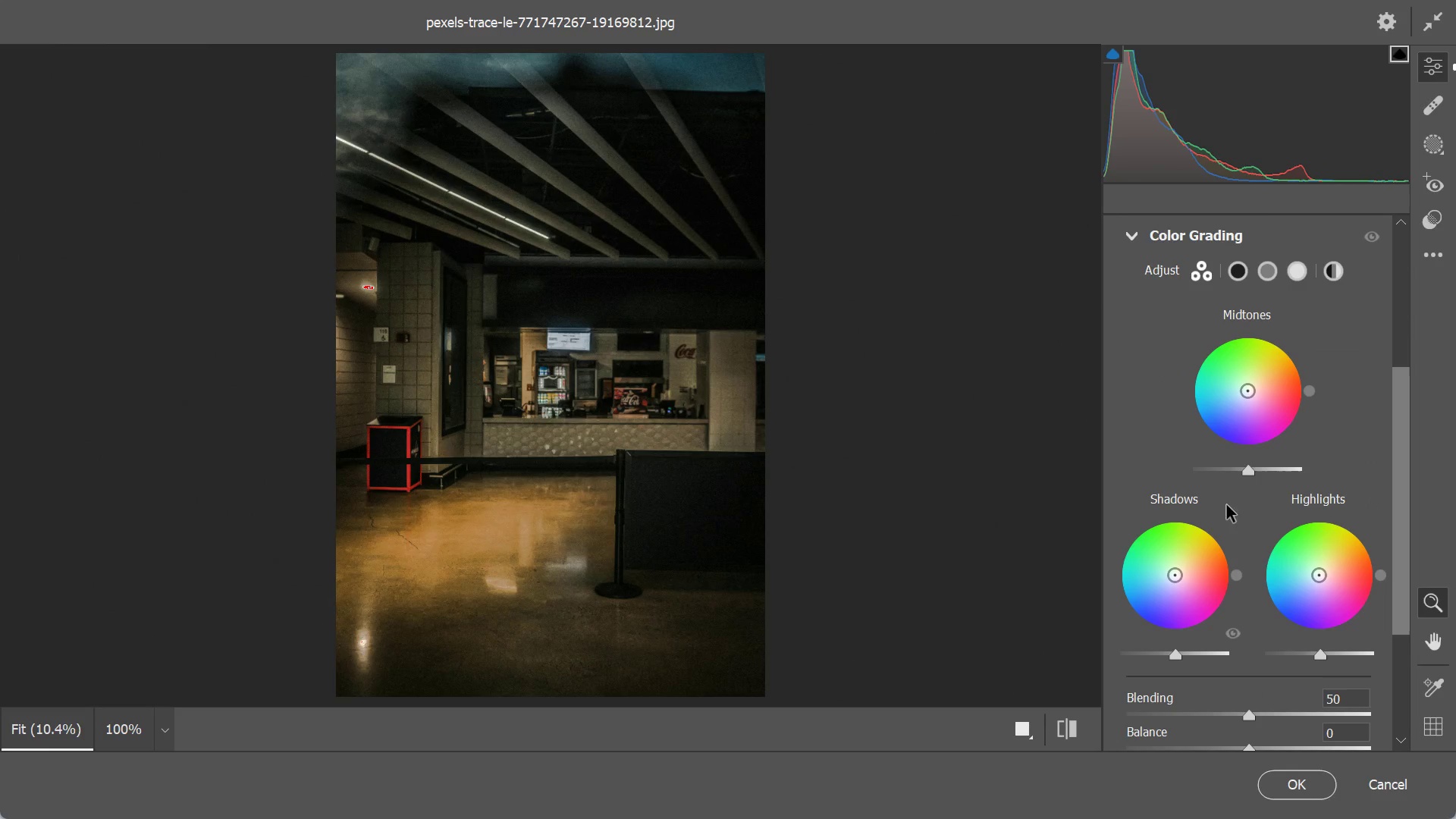 
scroll: coordinate [1188, 589], scroll_direction: down, amount: 2.0
 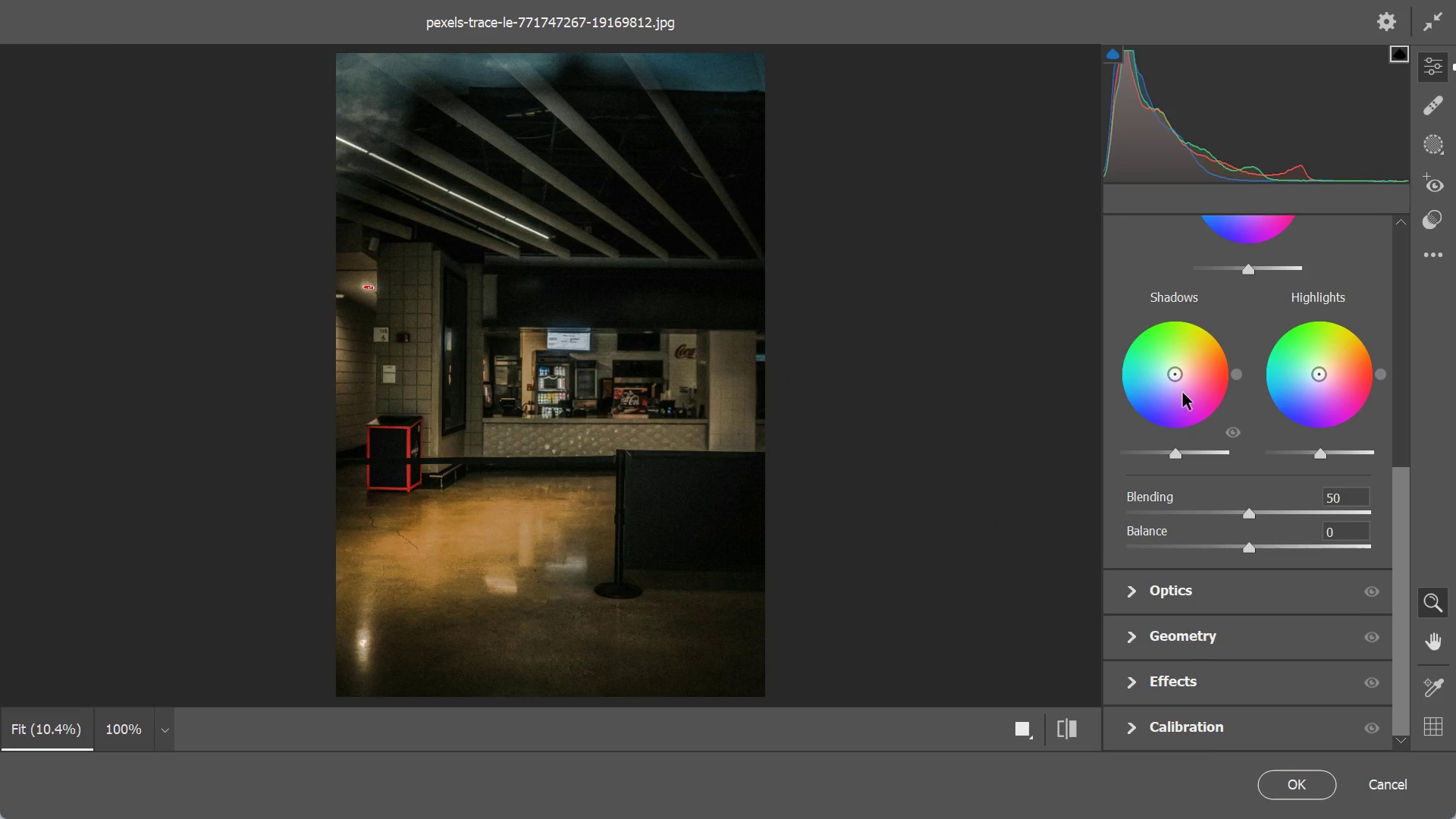 
wait(9.18)
 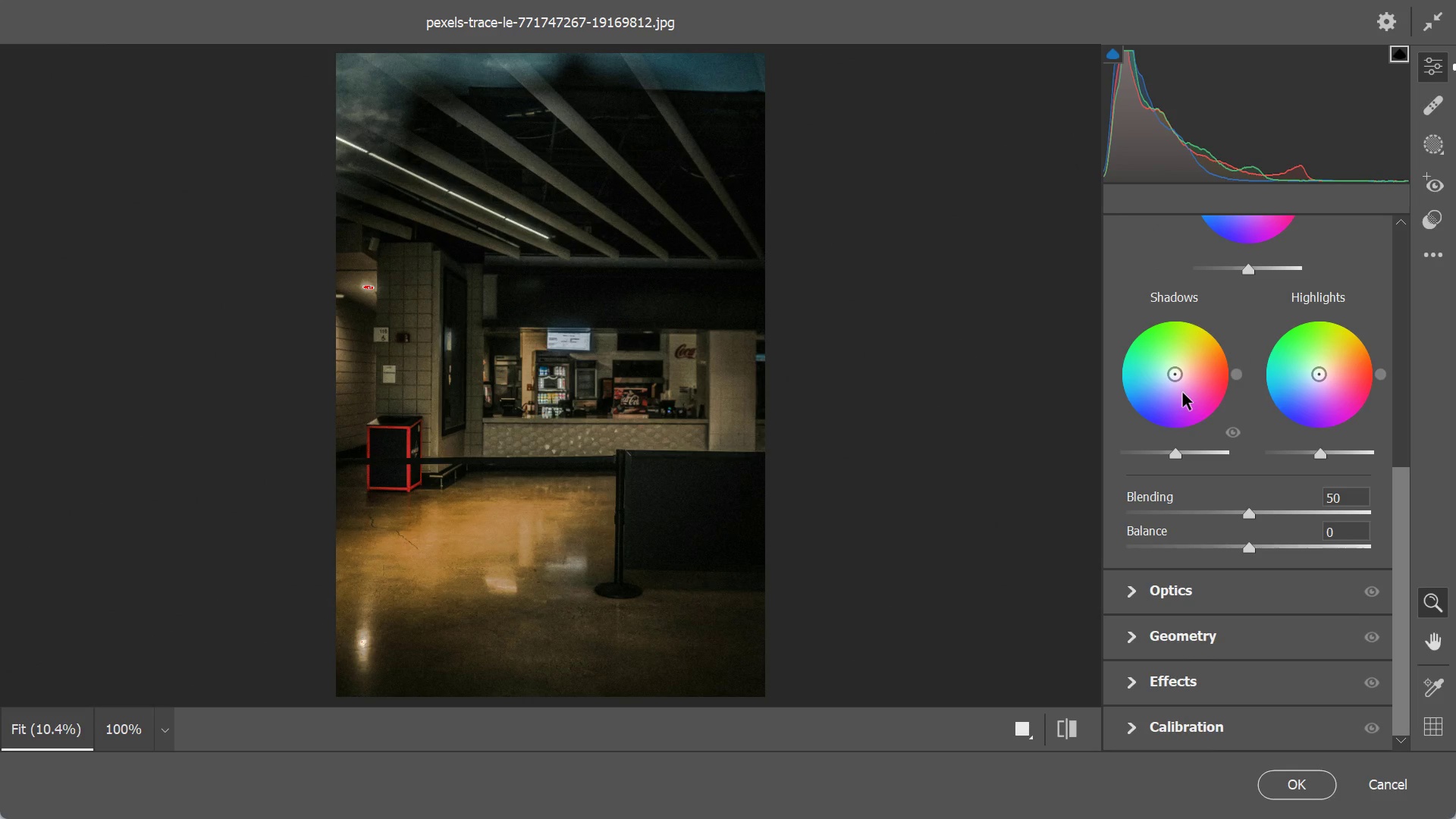 
left_click_drag(start_coordinate=[1175, 455], to_coordinate=[1183, 457])
 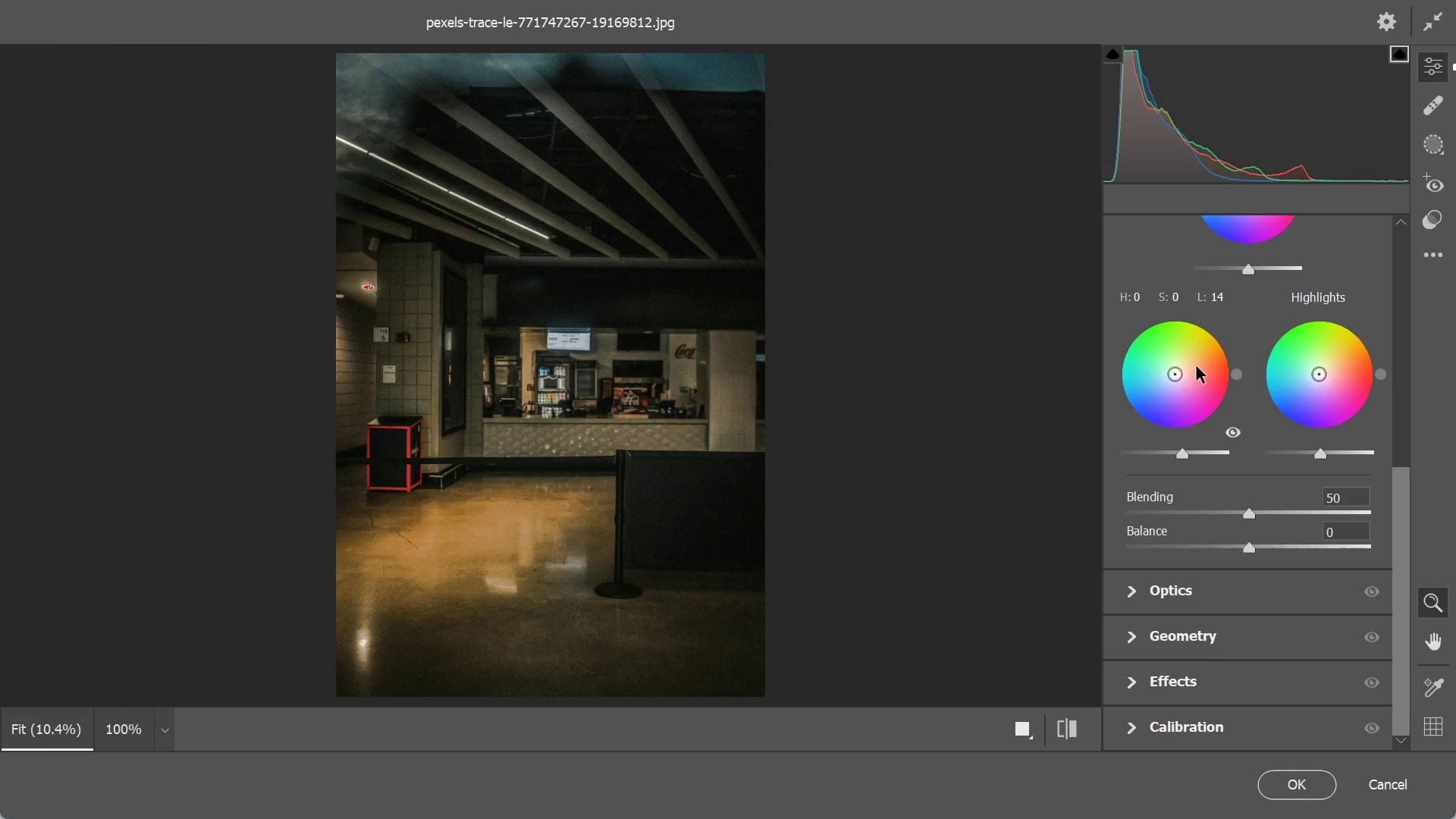 
left_click_drag(start_coordinate=[1203, 364], to_coordinate=[1082, 424])
 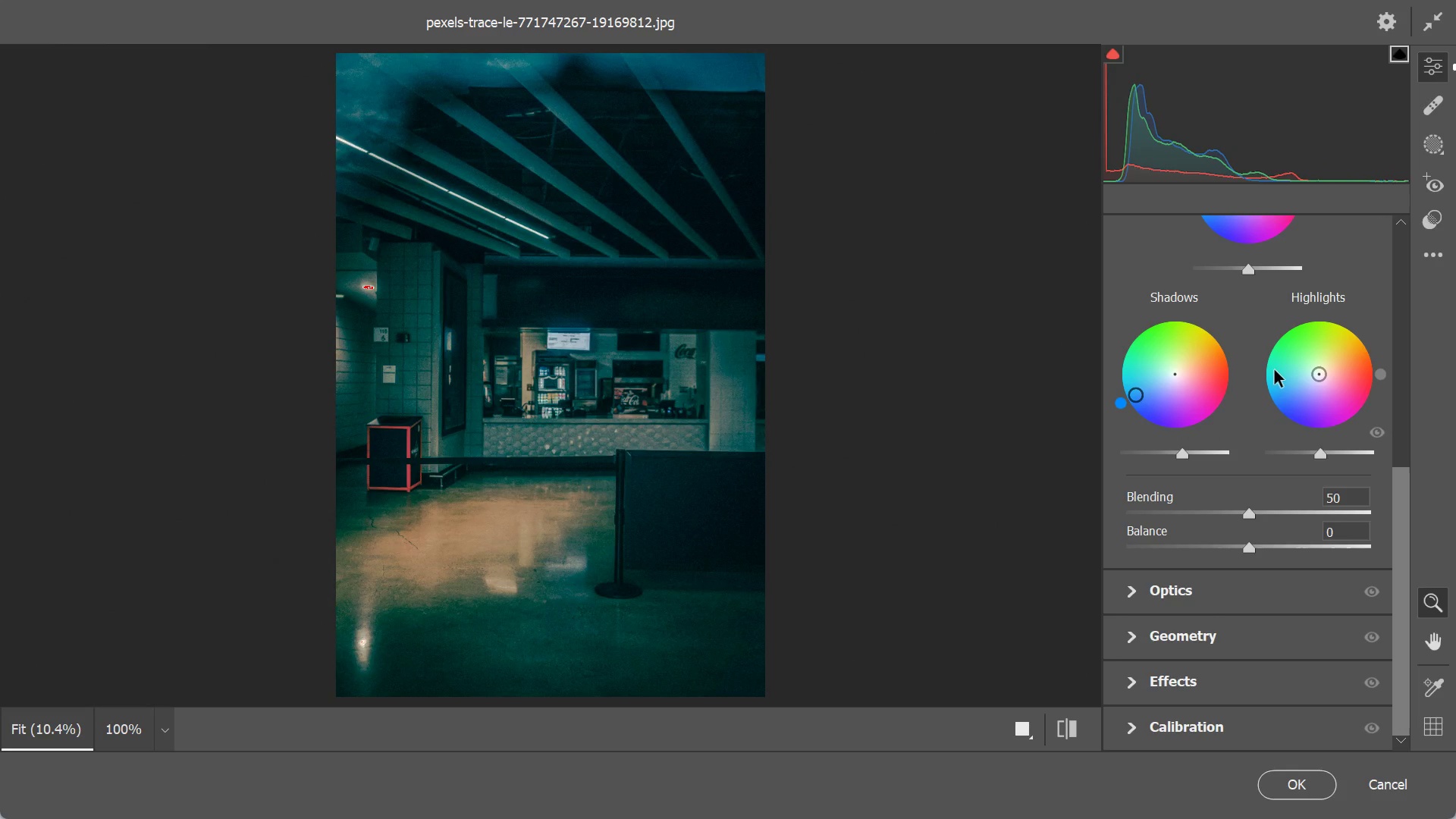 
wait(7.08)
 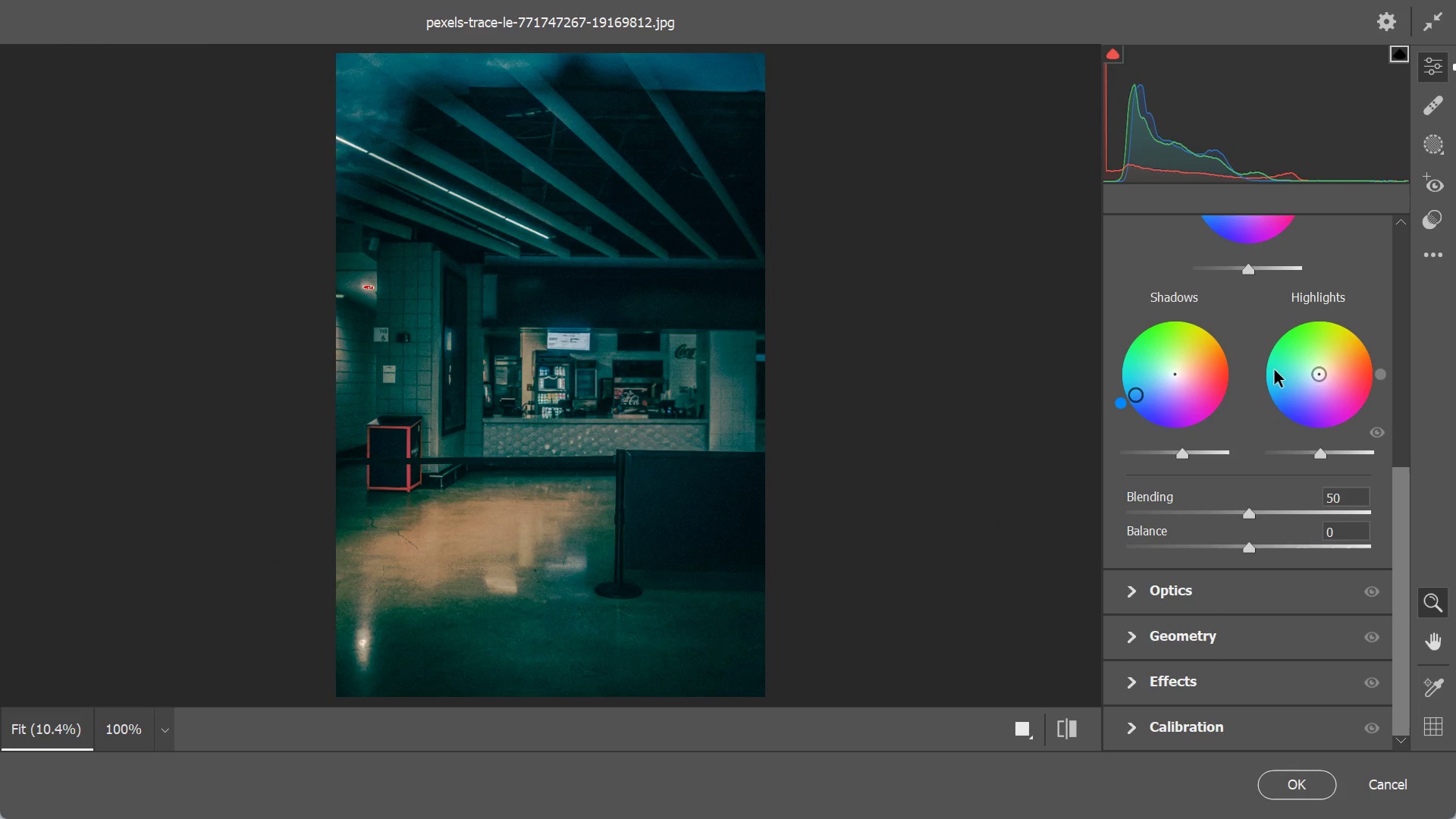 
left_click_drag(start_coordinate=[1186, 456], to_coordinate=[1242, 481])
 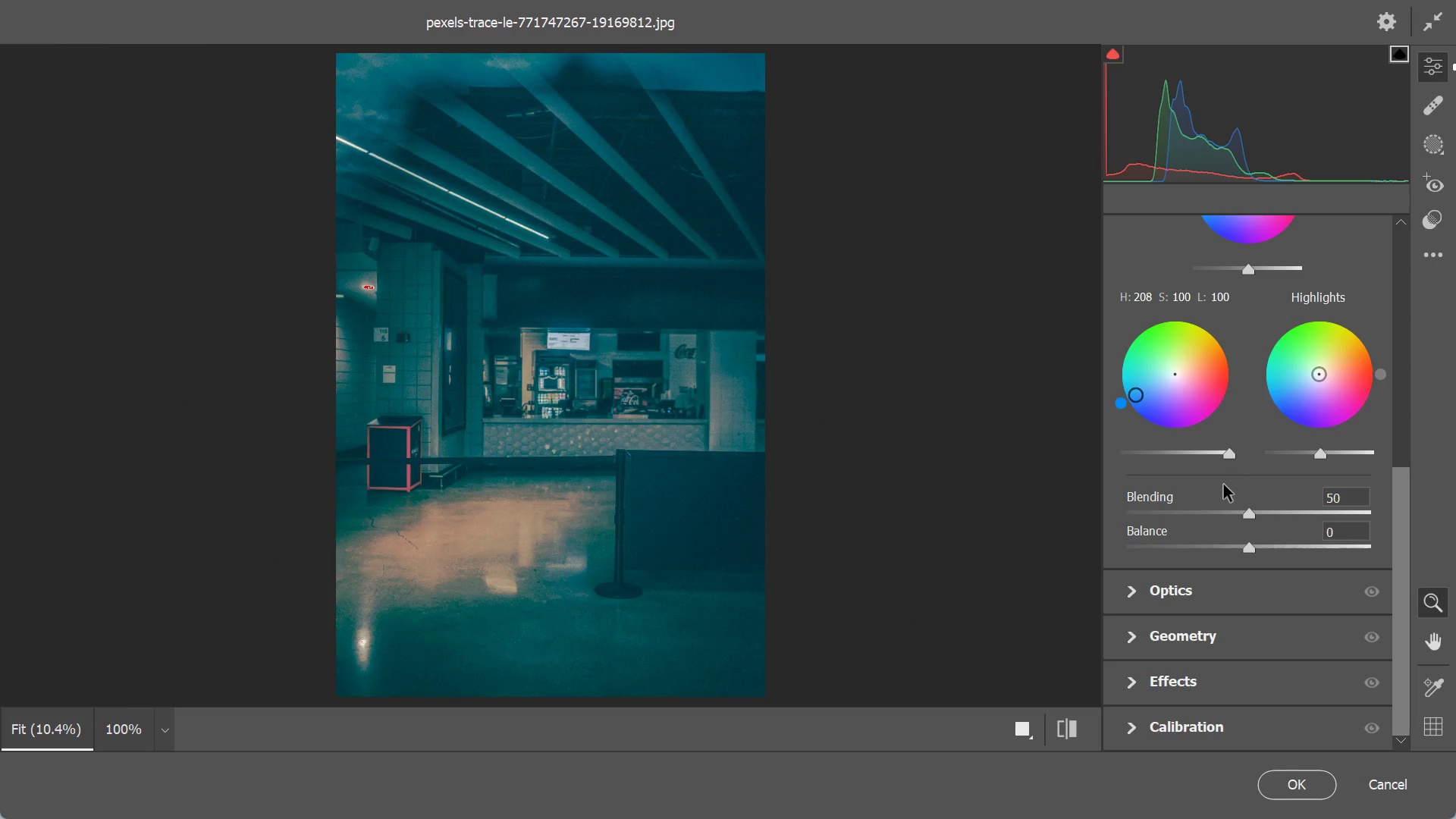 
double_click([1144, 456])
 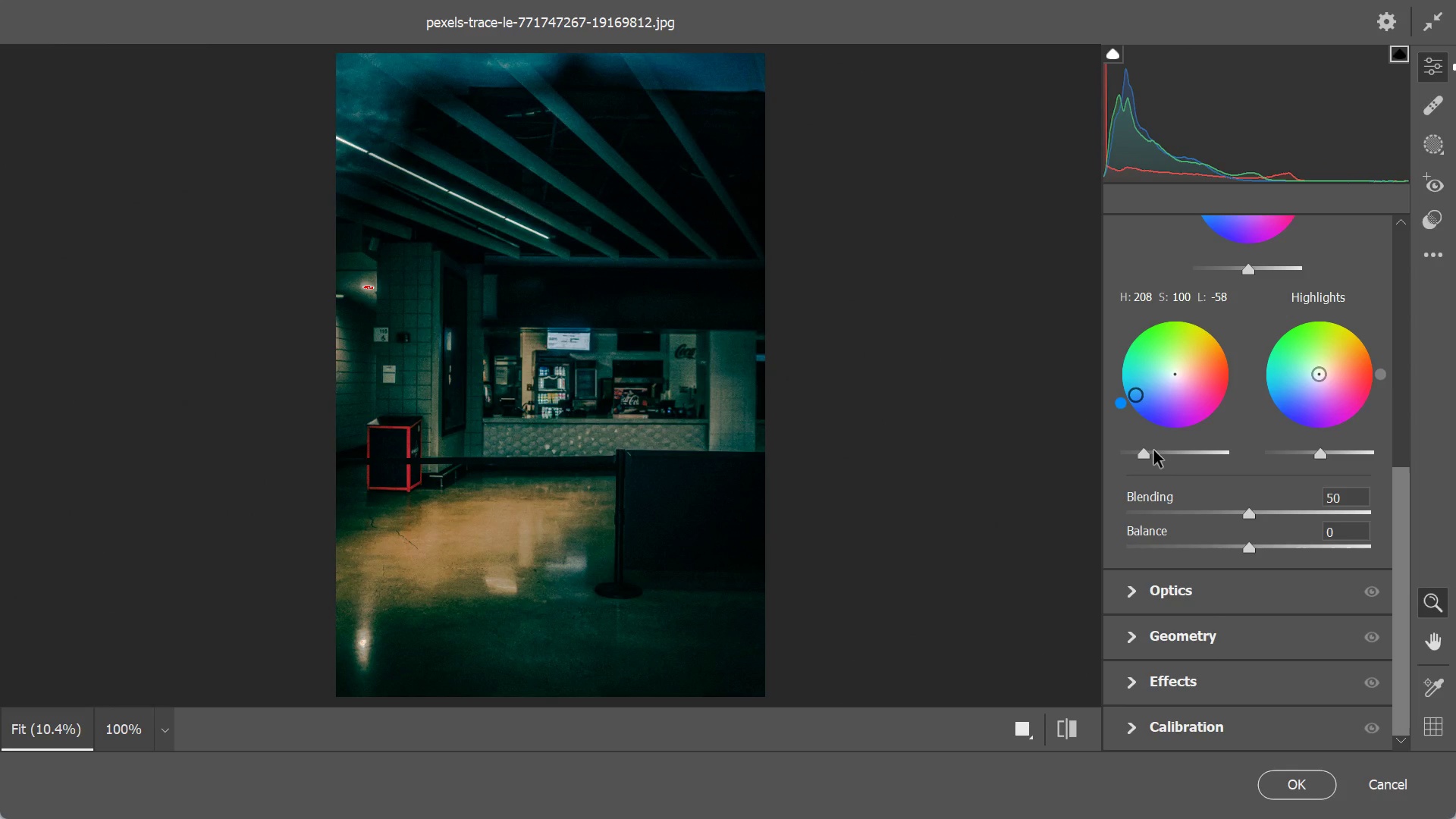 
wait(10.31)
 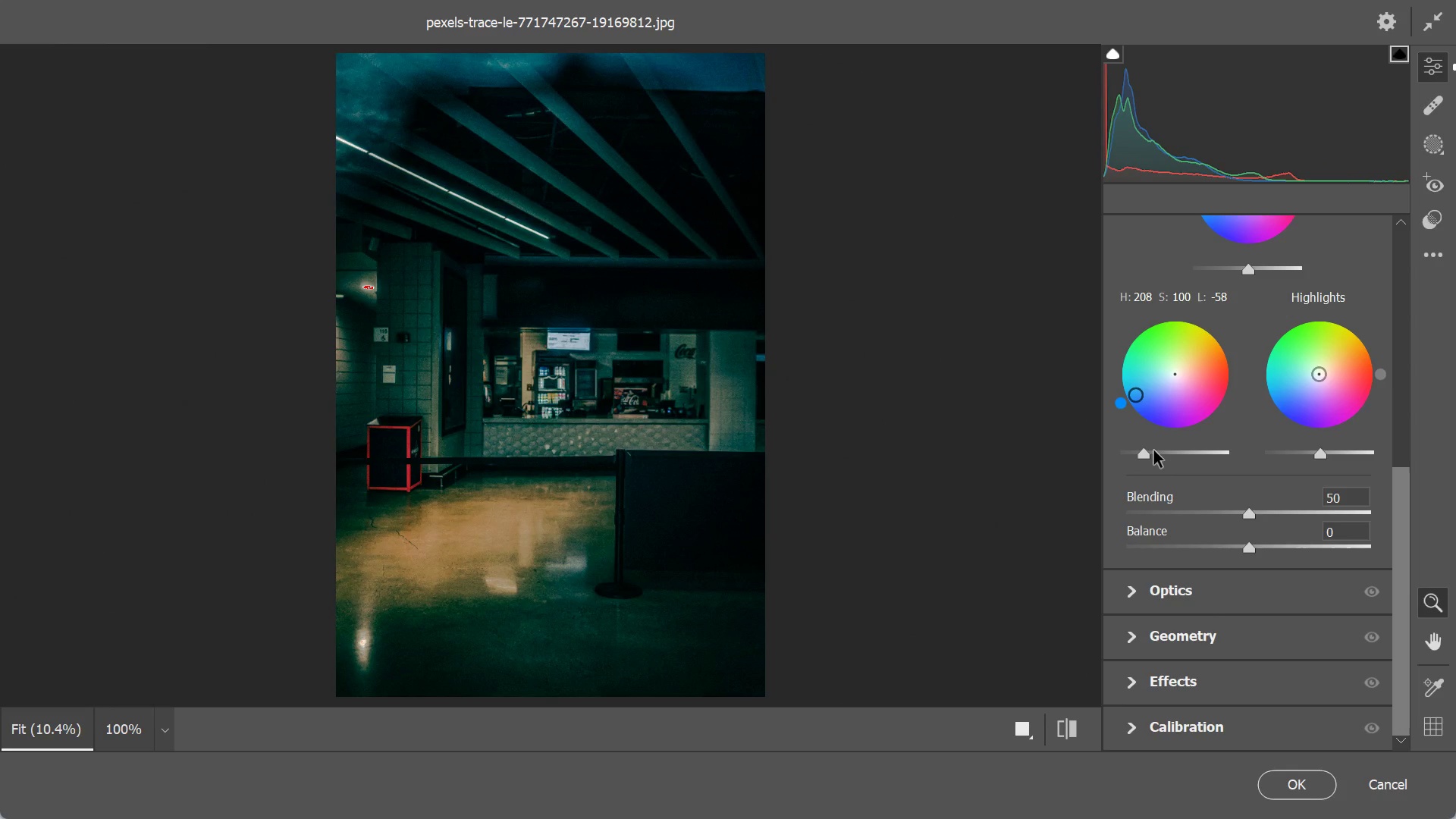 
scroll: coordinate [1233, 468], scroll_direction: up, amount: 2.0
 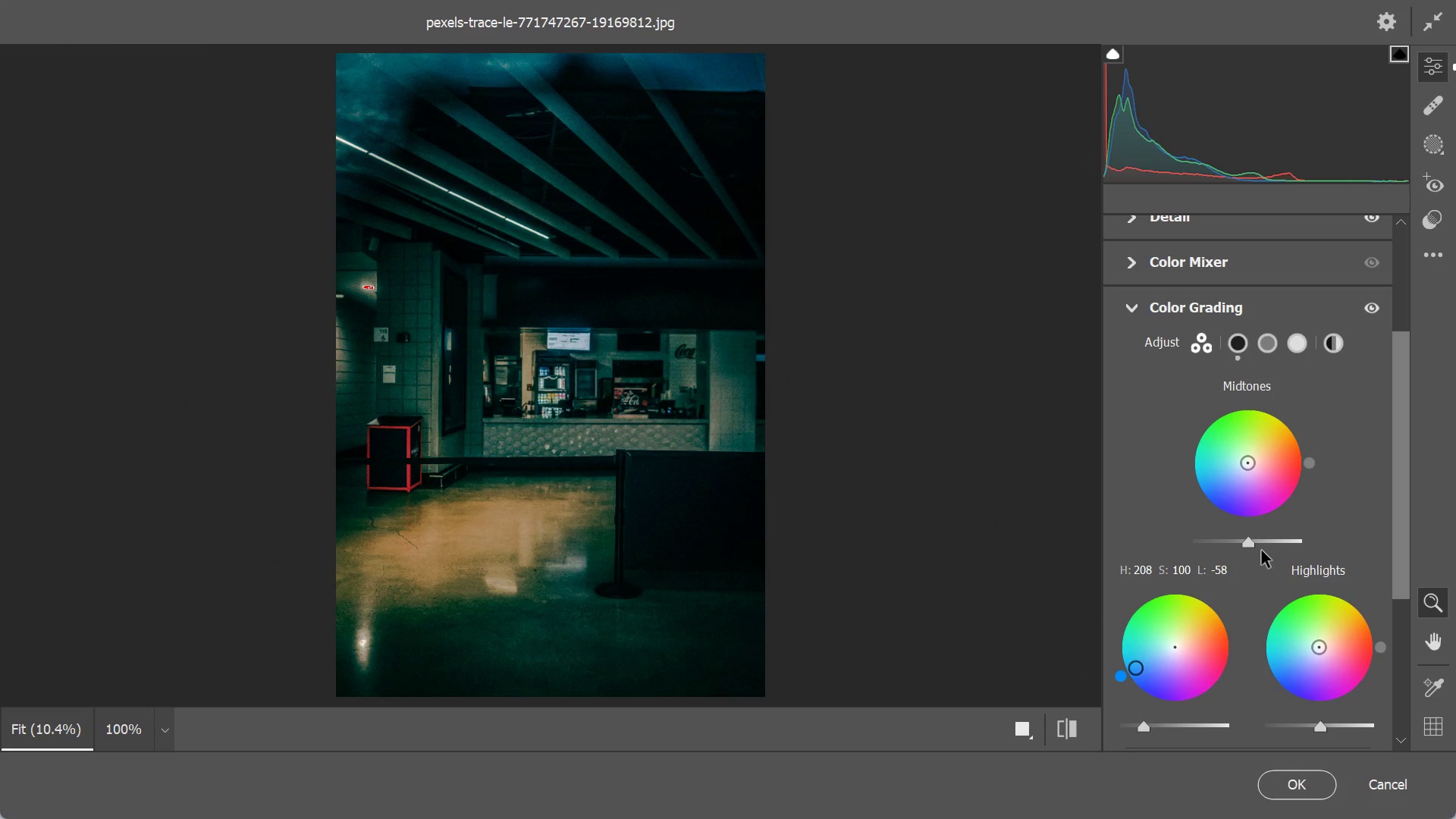 
wait(8.22)
 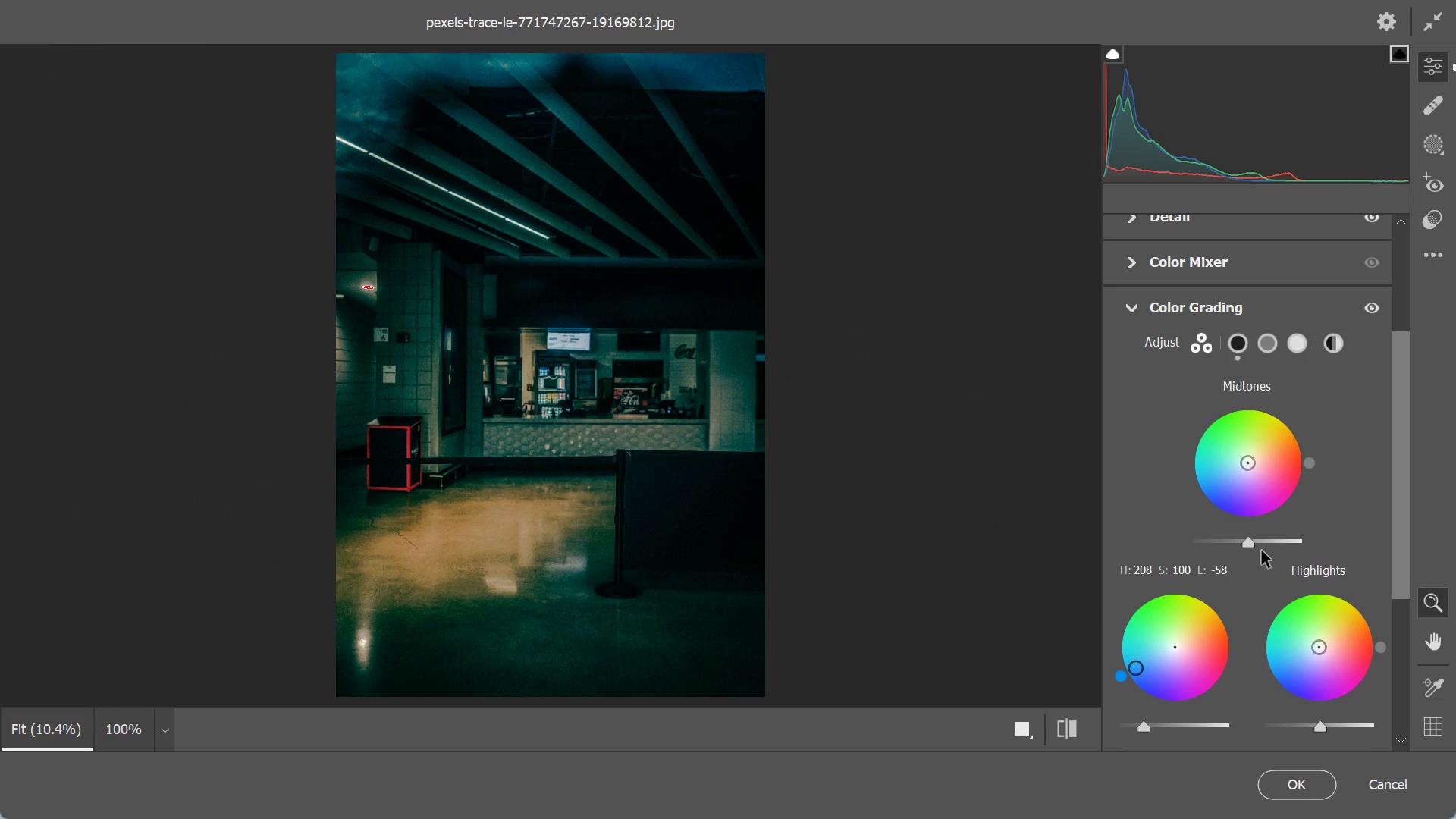 
mouse_move([1308, 348])
 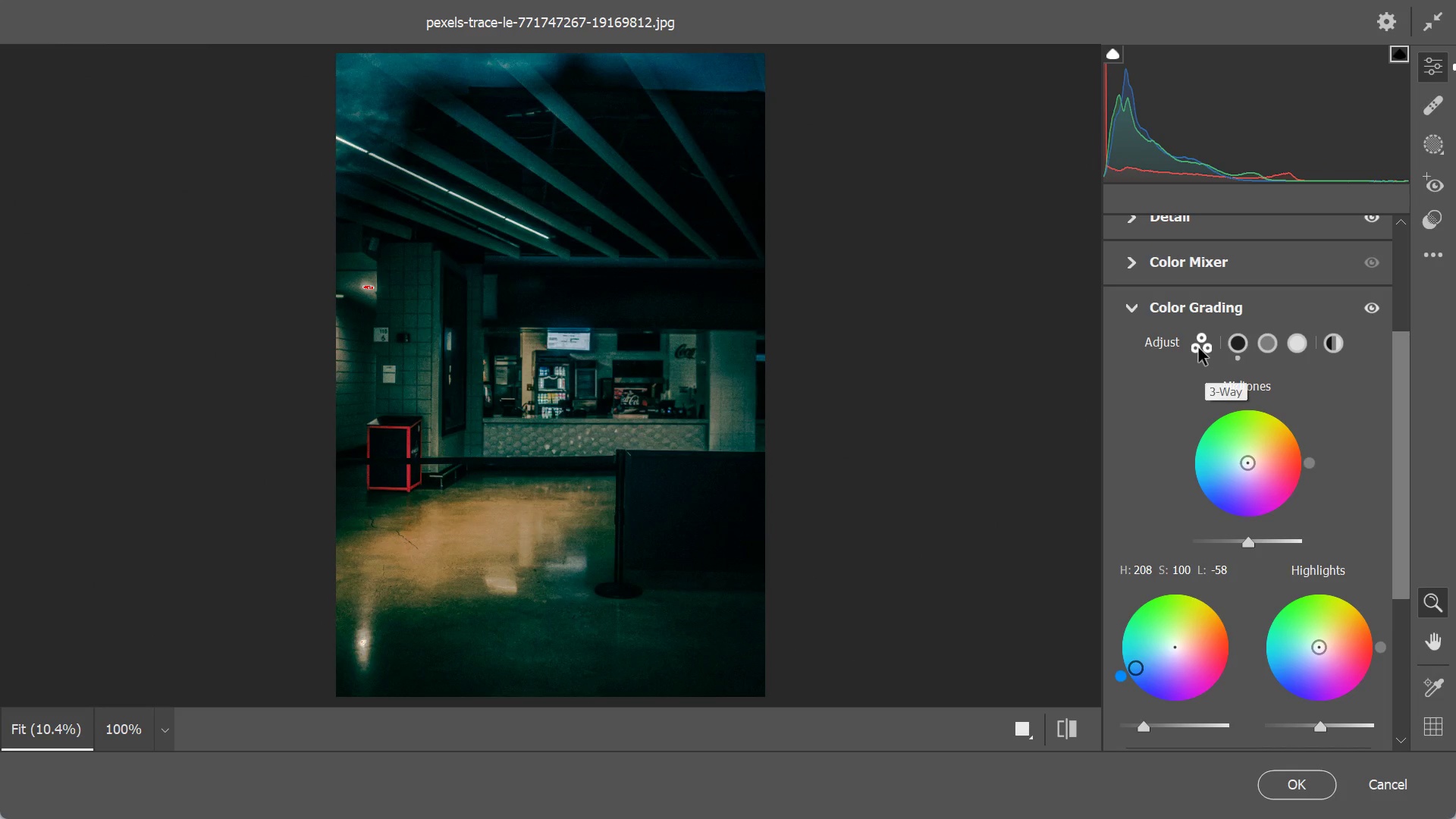 
left_click([1198, 347])
 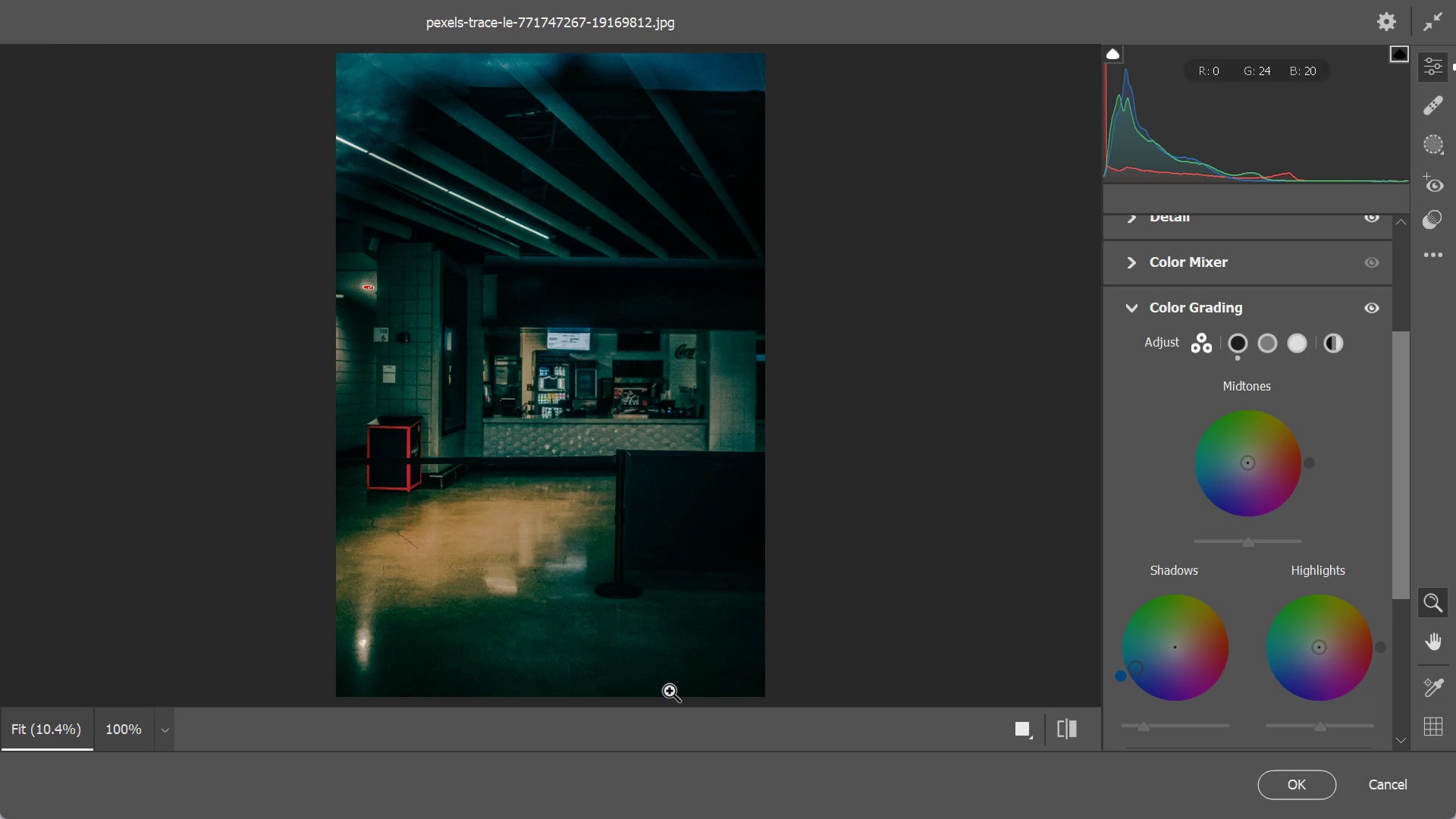 
wait(110.8)
 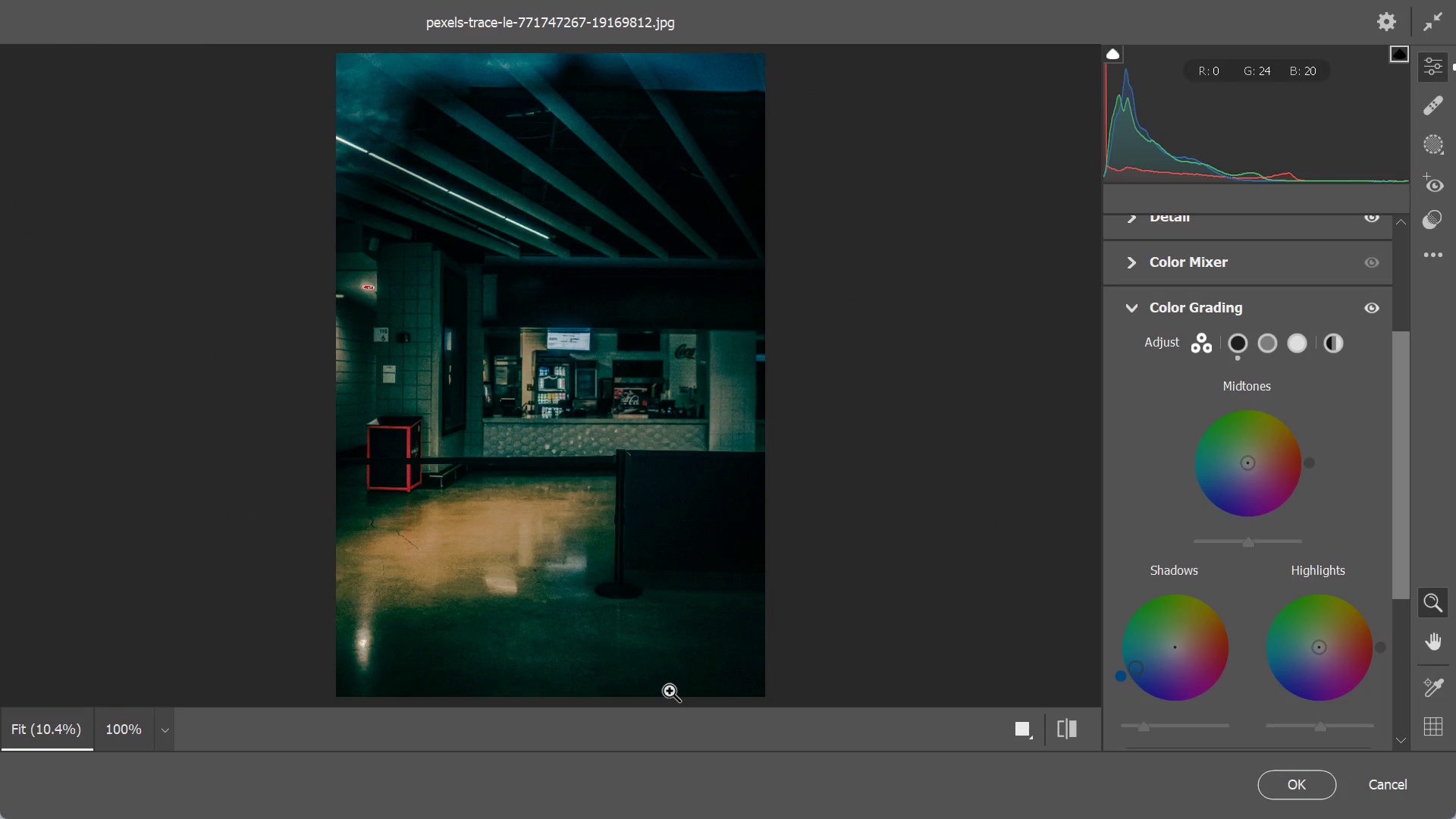 
left_click_drag(start_coordinate=[1320, 648], to_coordinate=[1294, 723])
 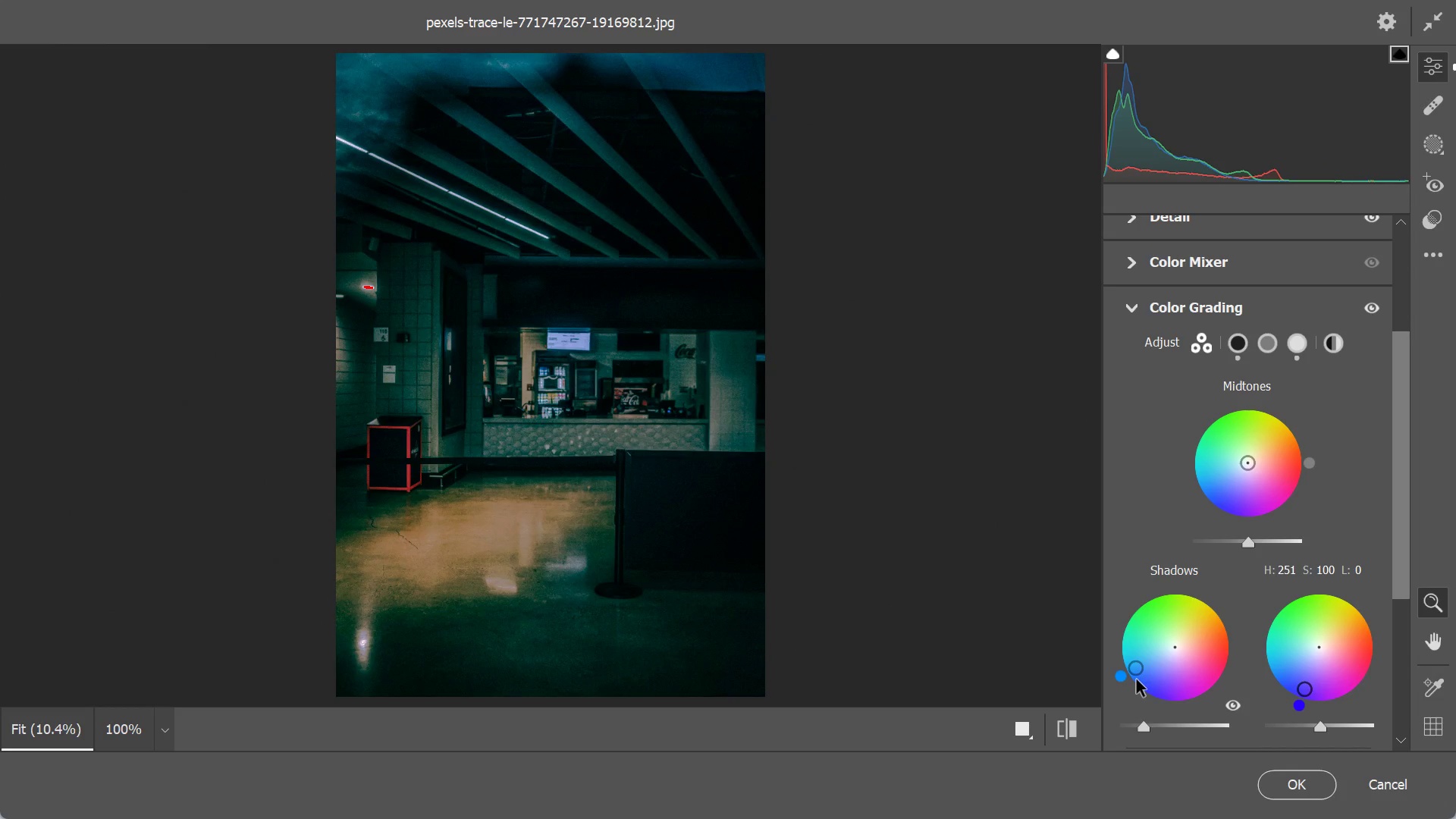 
left_click_drag(start_coordinate=[1134, 674], to_coordinate=[1107, 730])
 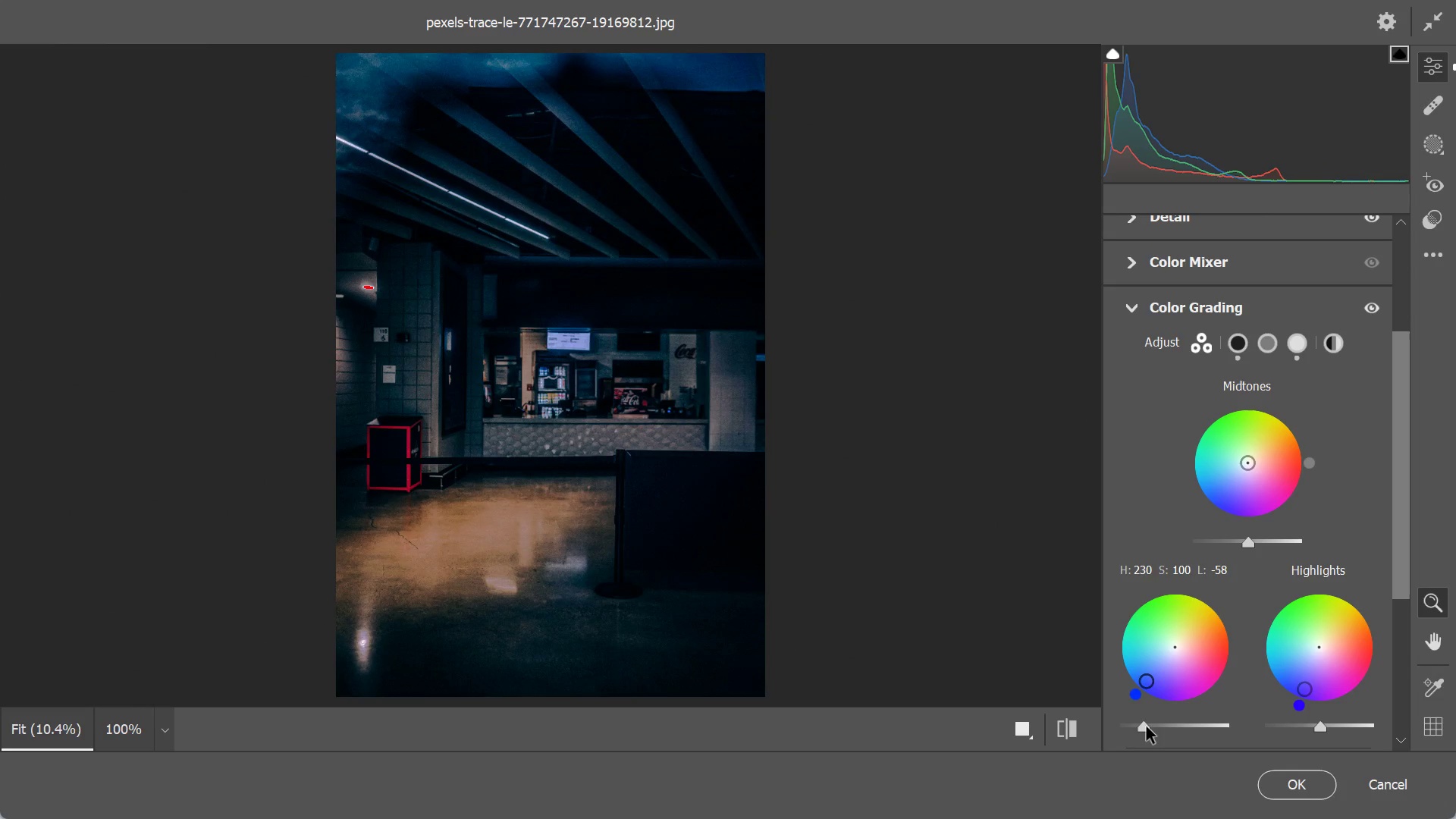 
left_click_drag(start_coordinate=[1144, 726], to_coordinate=[1144, 733])
 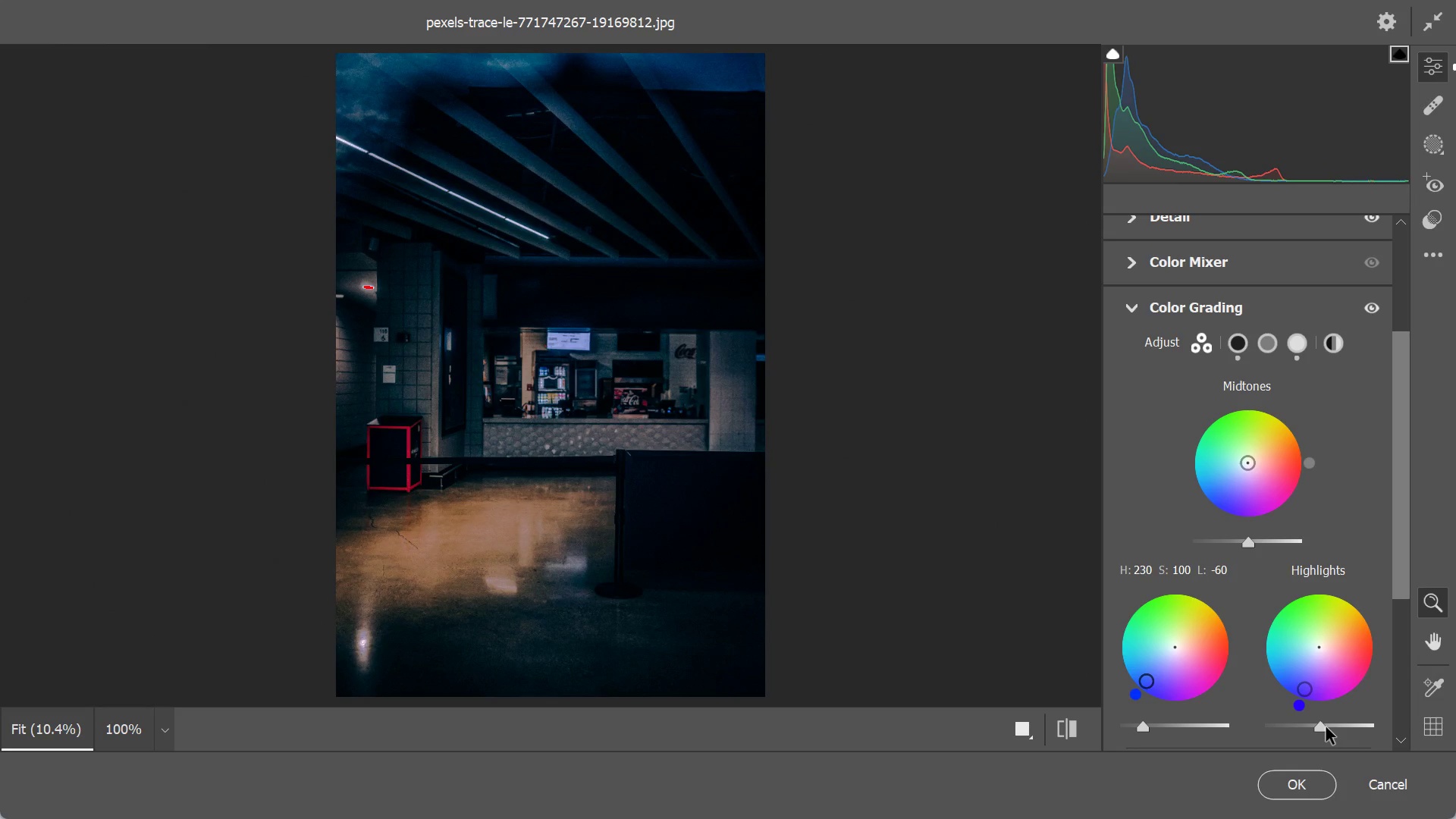 
left_click_drag(start_coordinate=[1323, 726], to_coordinate=[1290, 730])
 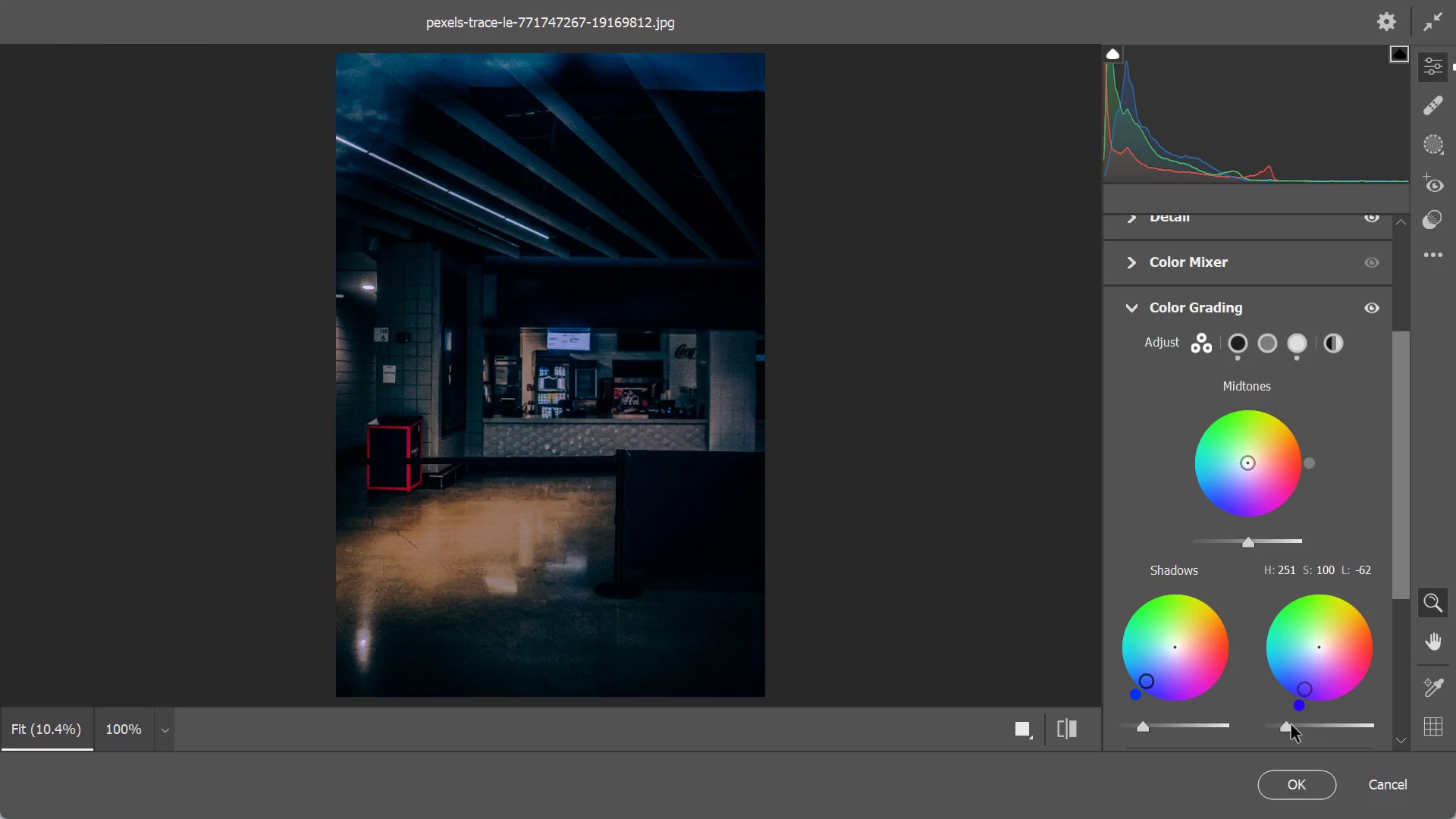 
wait(20.16)
 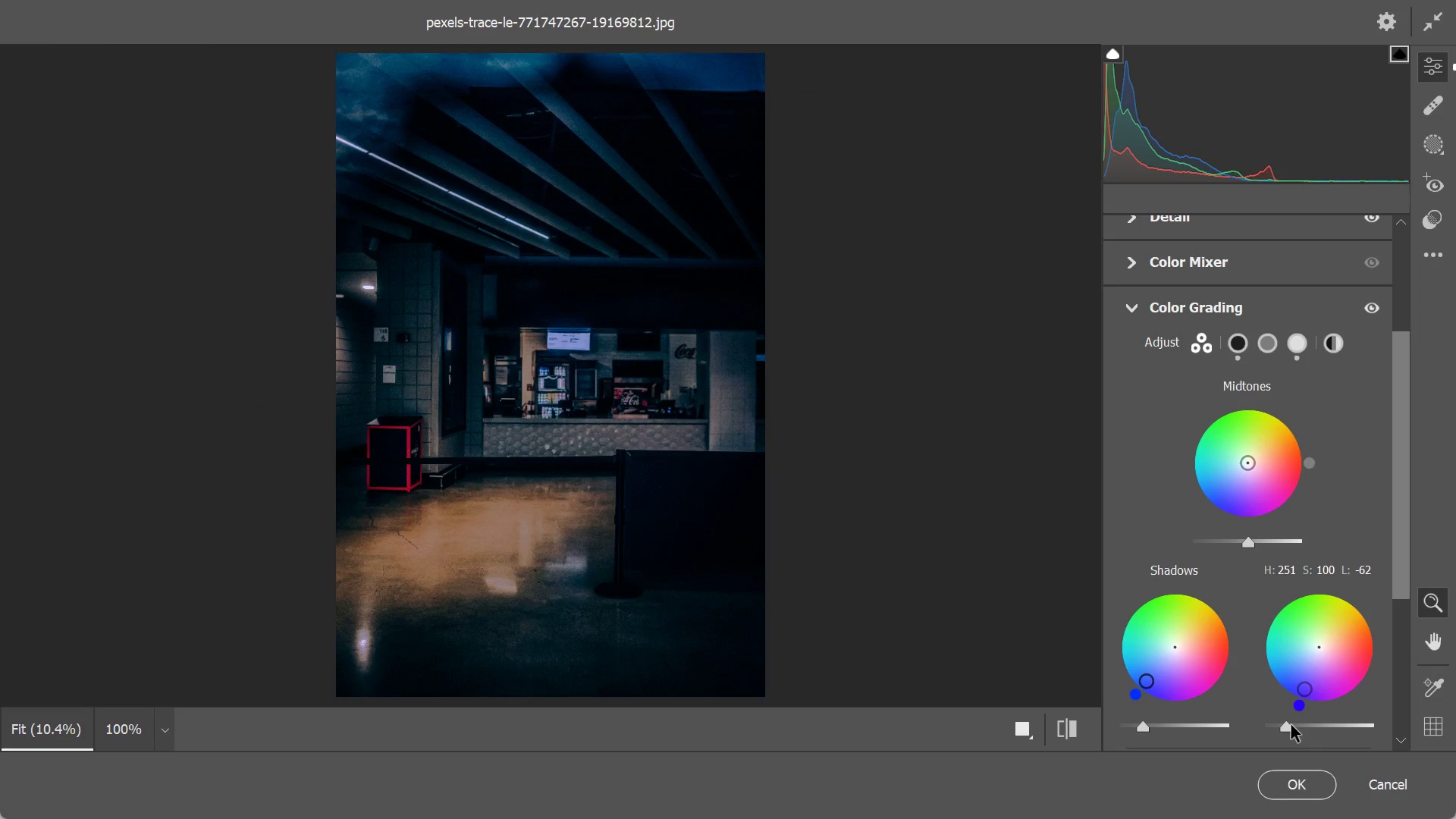 
left_click([1380, 778])
 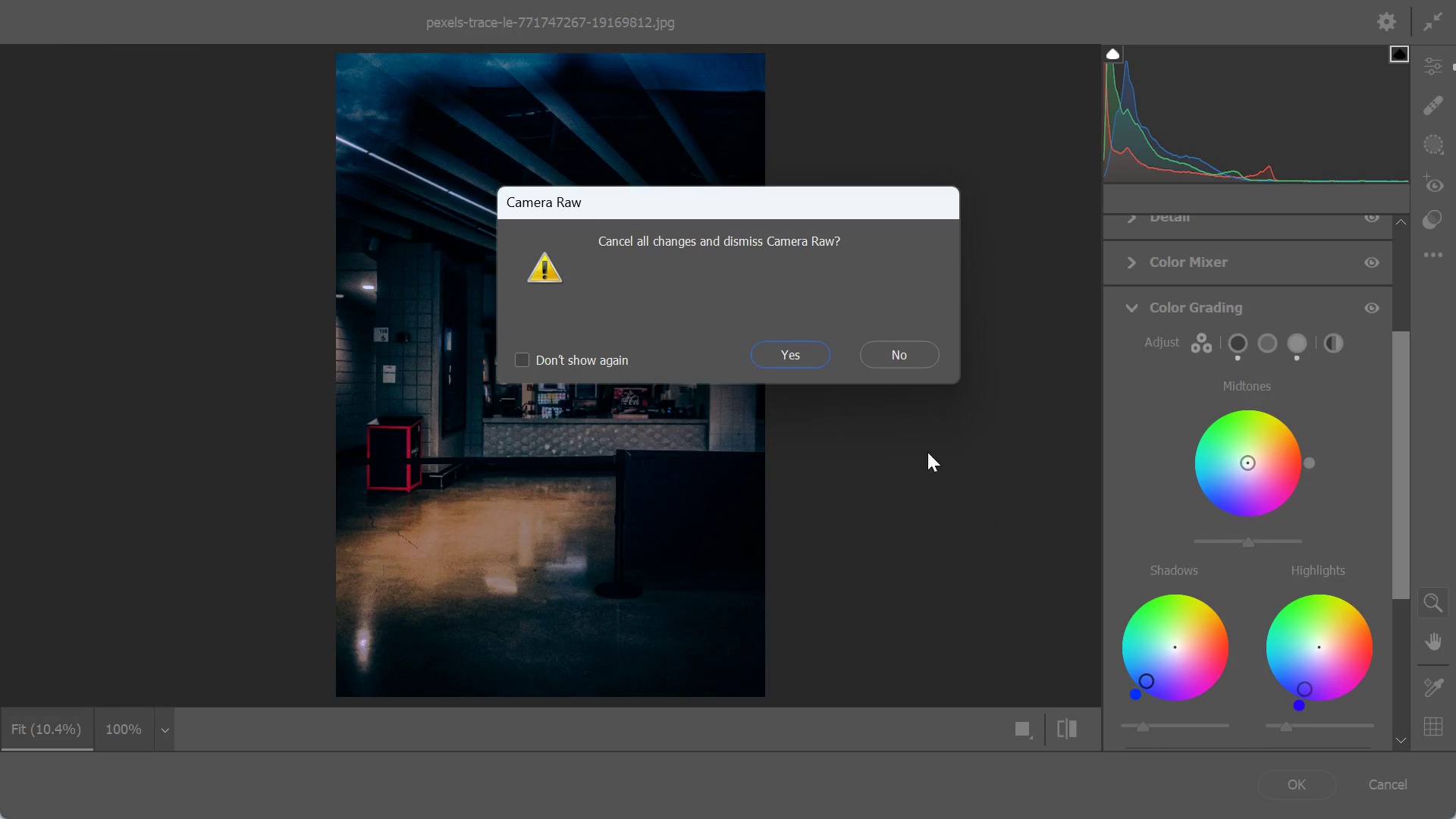 
left_click([814, 350])
 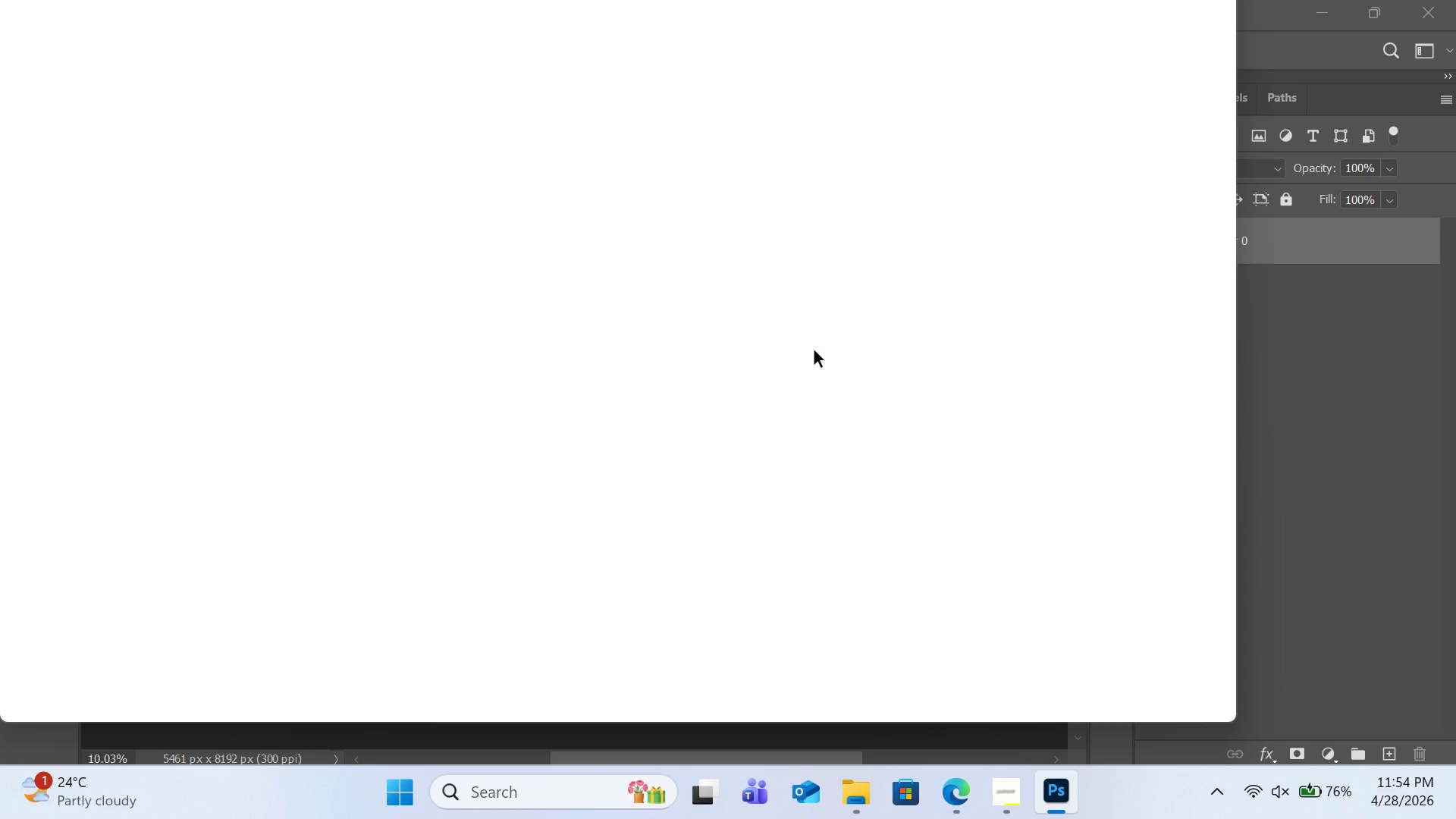 
wait(10.91)
 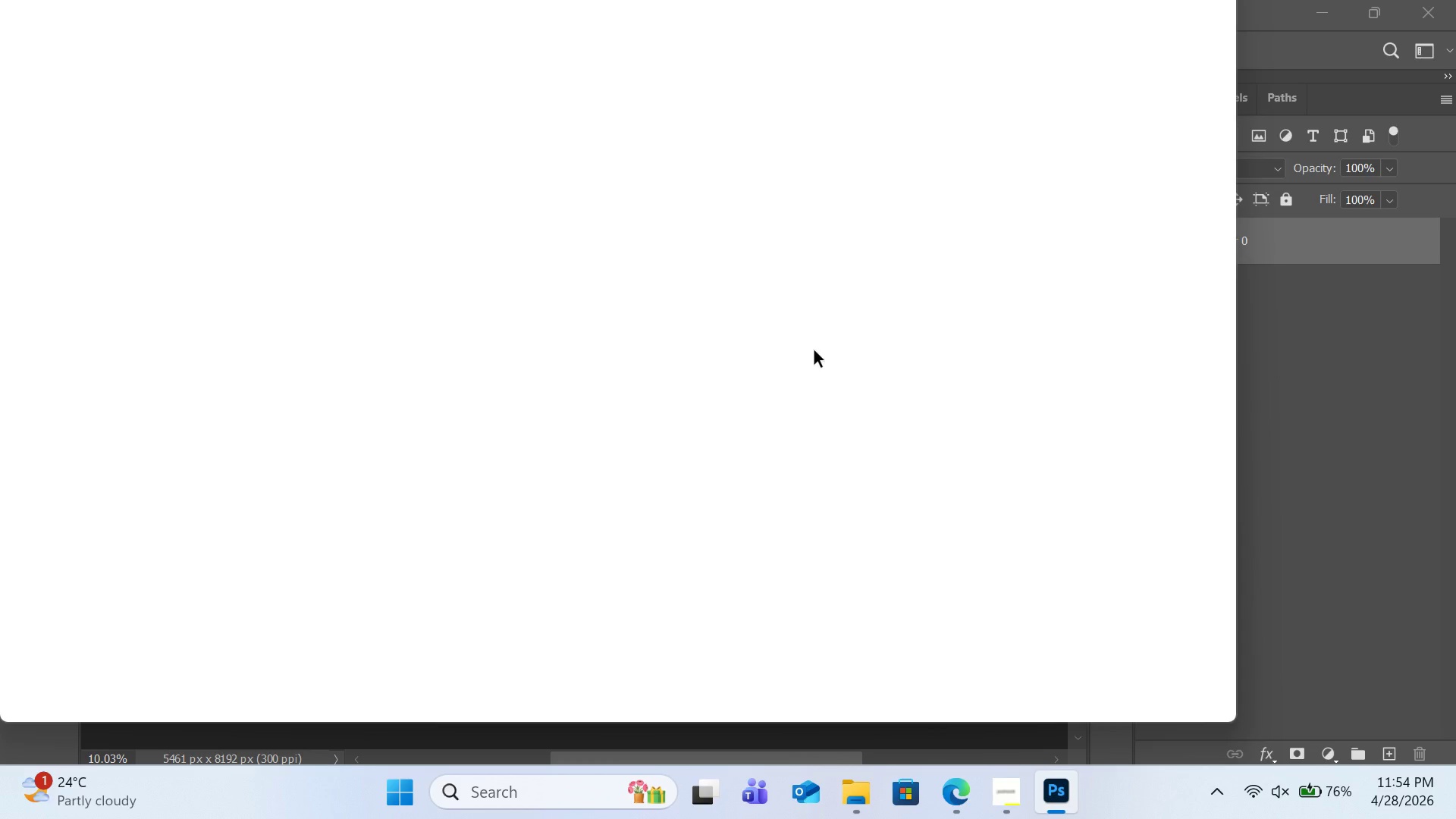 
left_click([312, 4])
 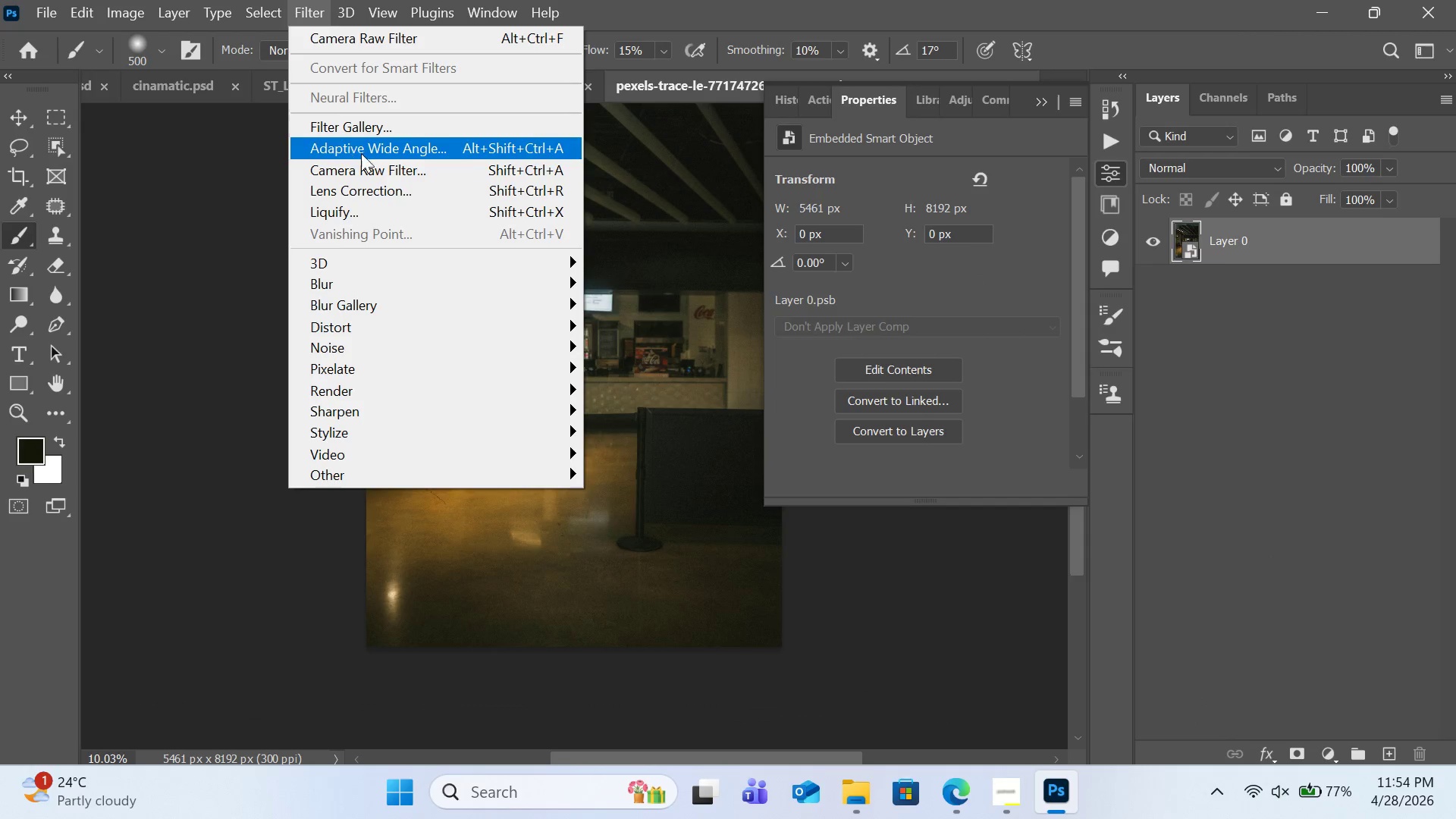 
left_click([377, 165])
 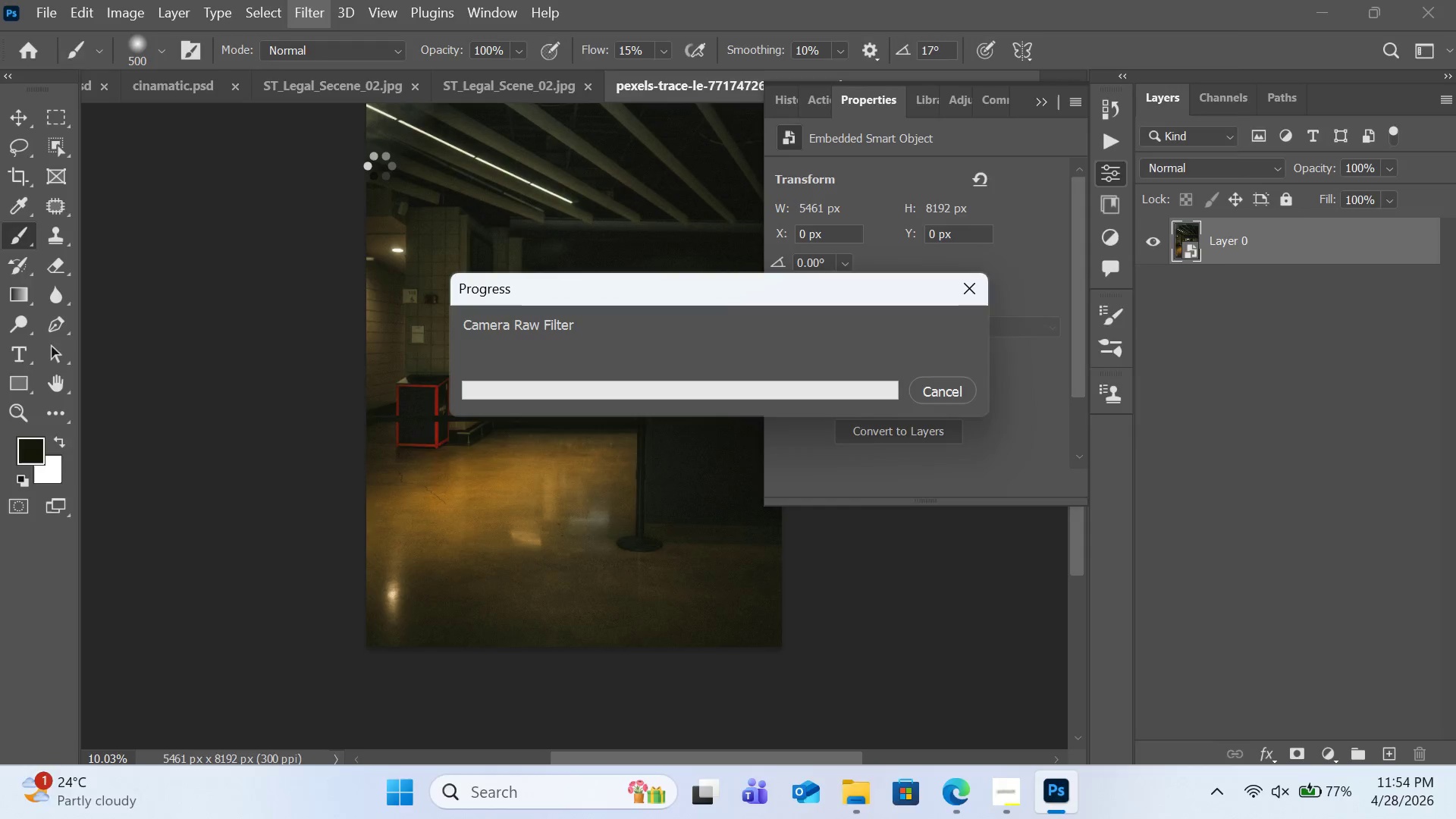 
wait(19.91)
 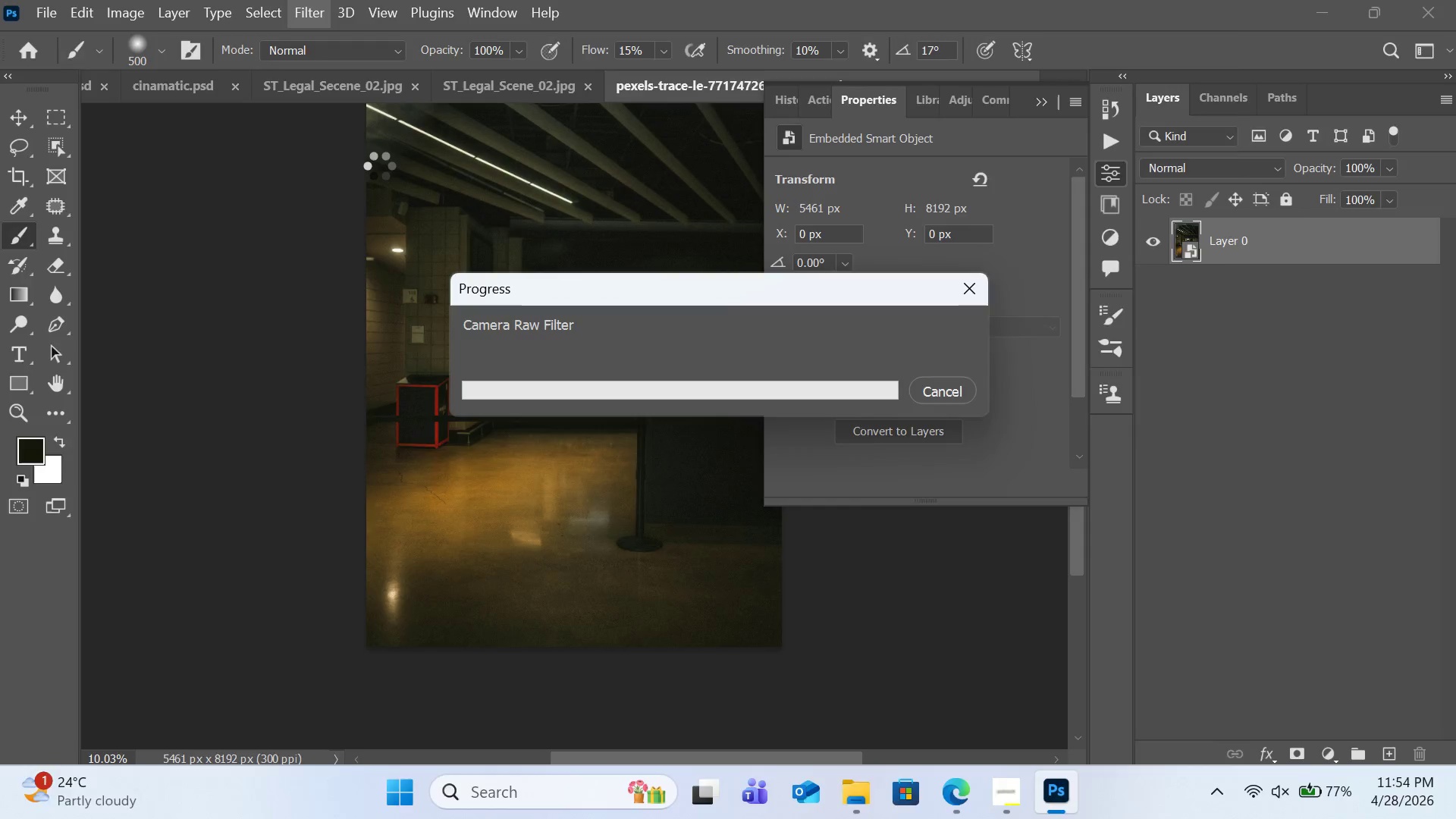 
scroll: coordinate [1301, 294], scroll_direction: up, amount: 4.0
 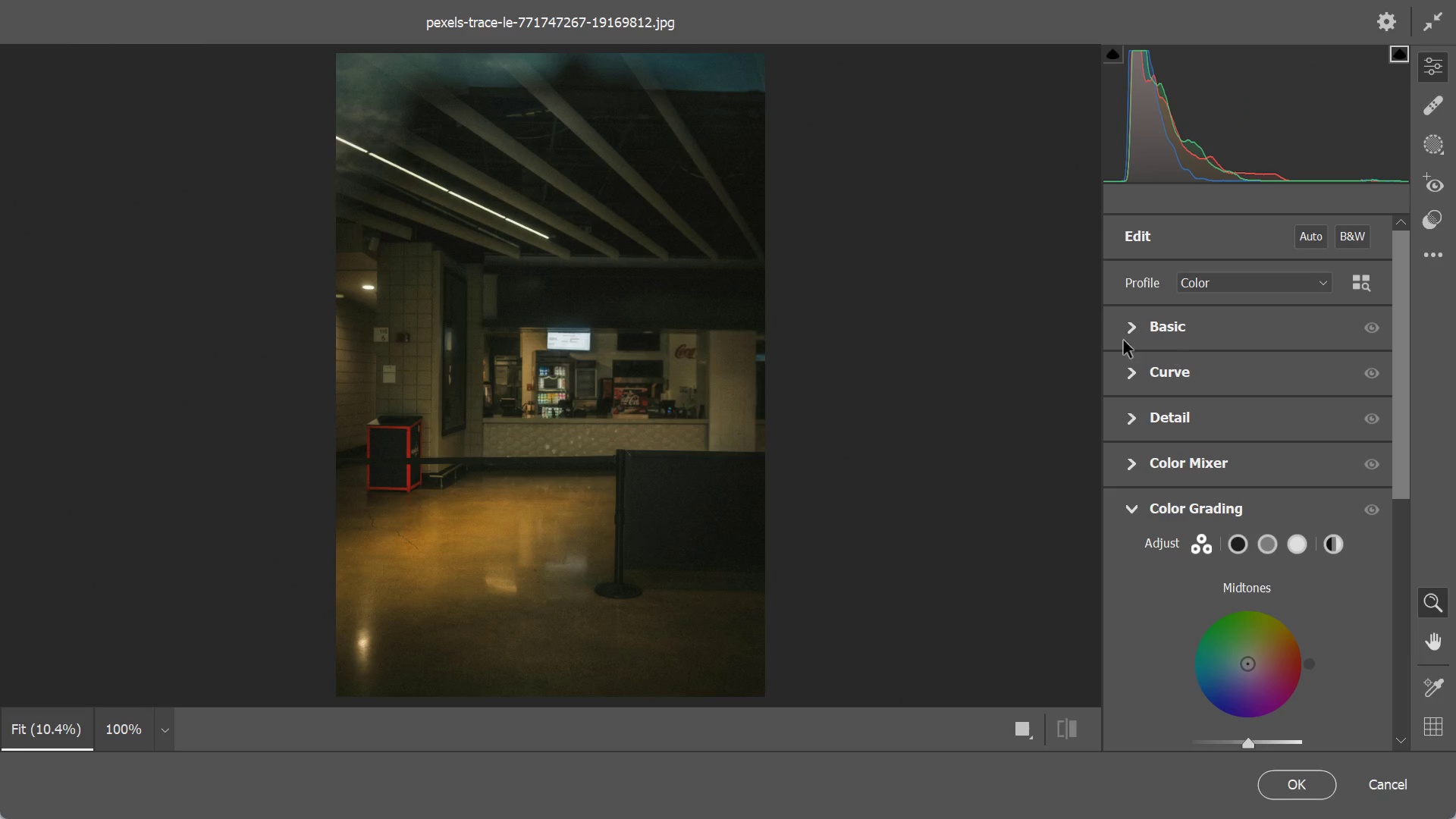 
left_click([1154, 327])
 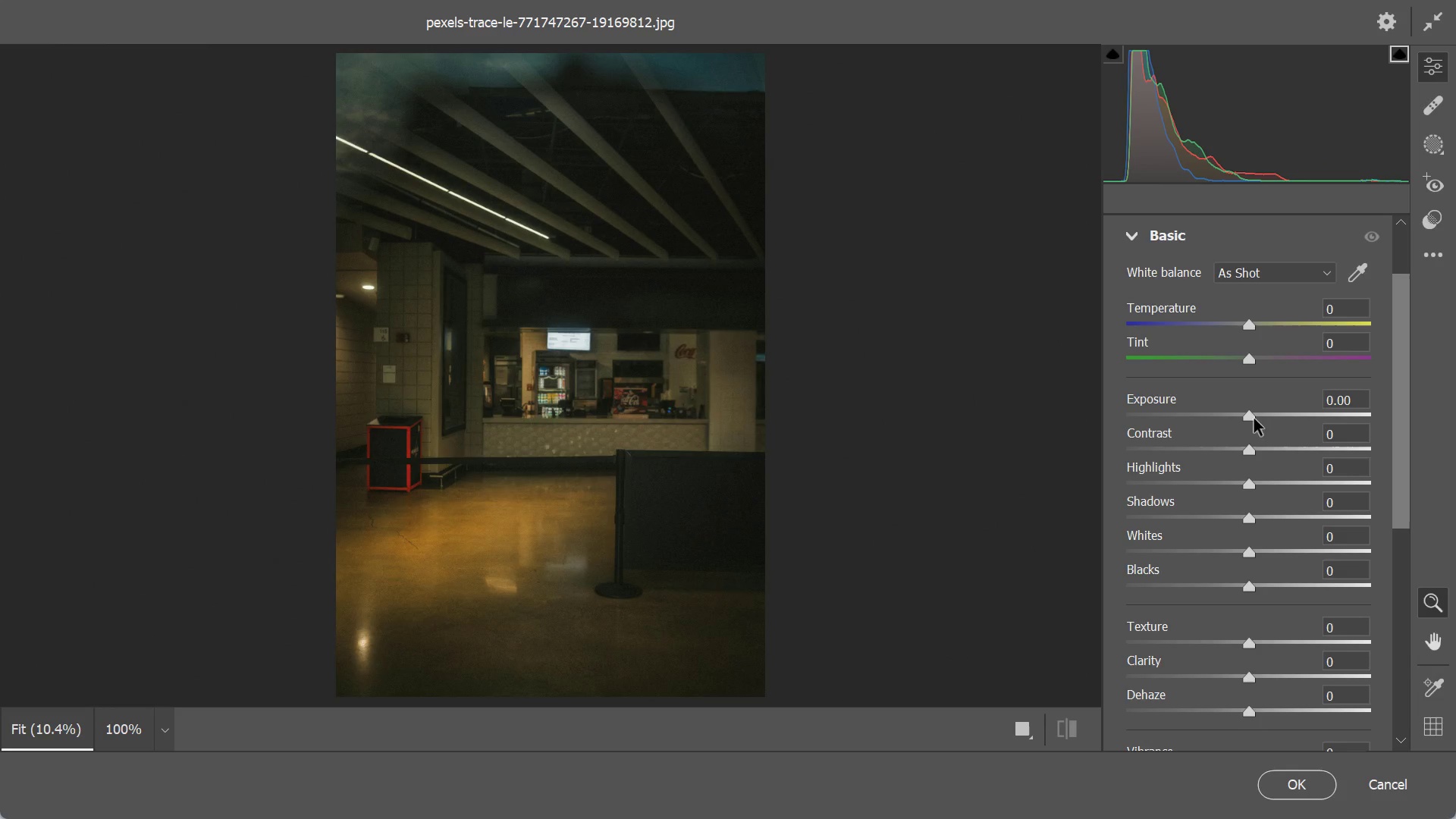 
wait(8.83)
 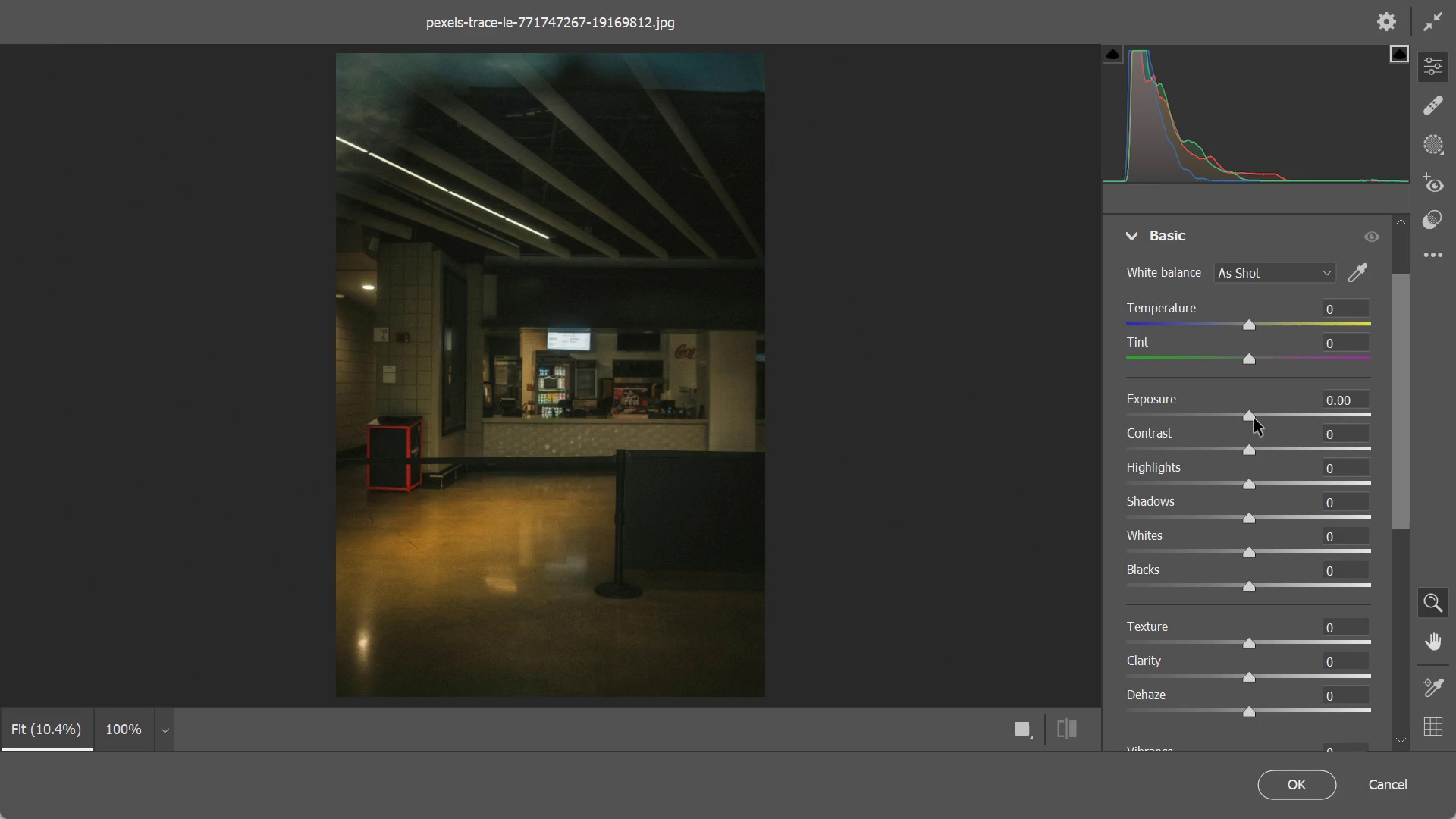 
key(Backspace)
 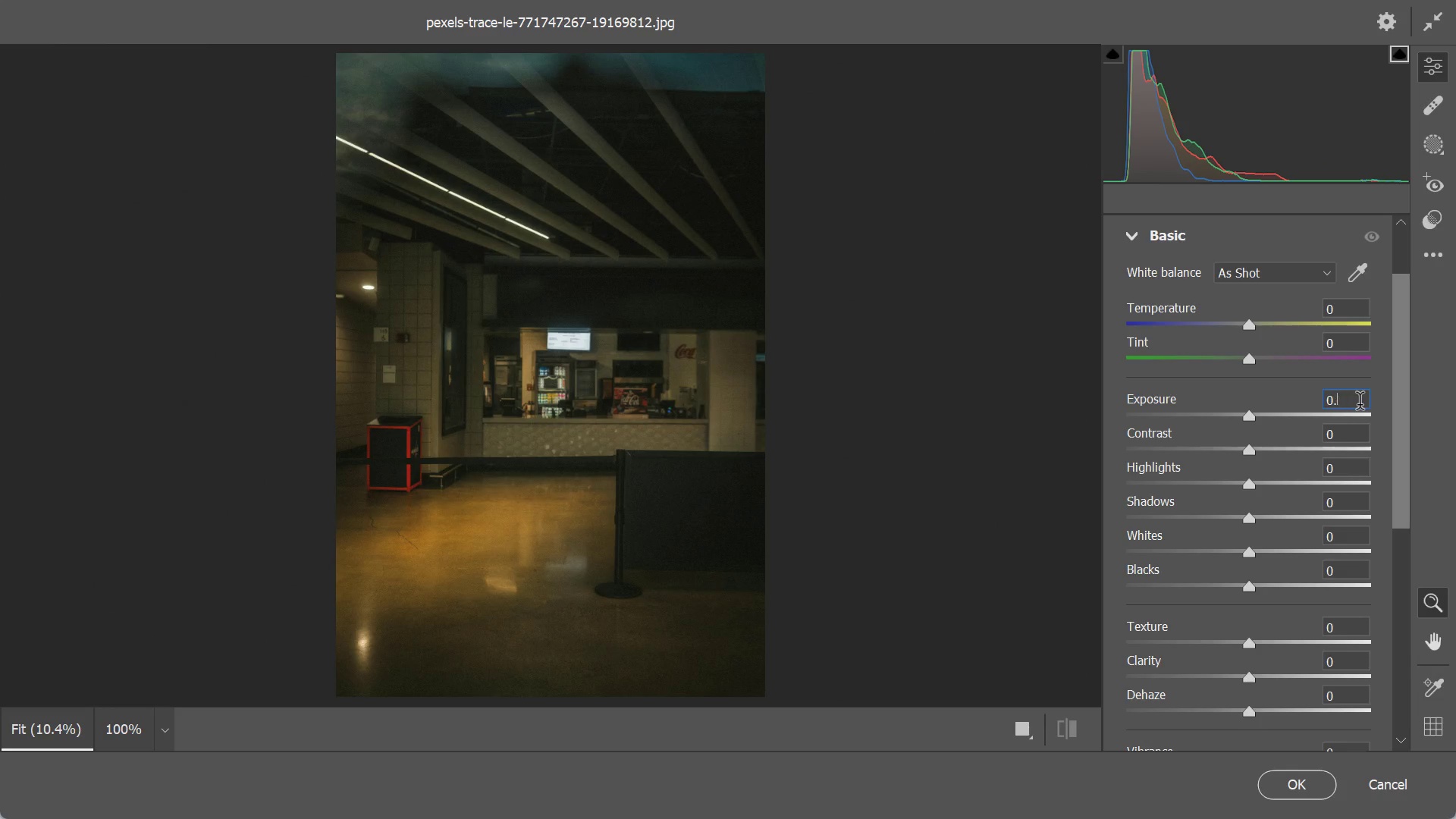 
key(Backspace)
 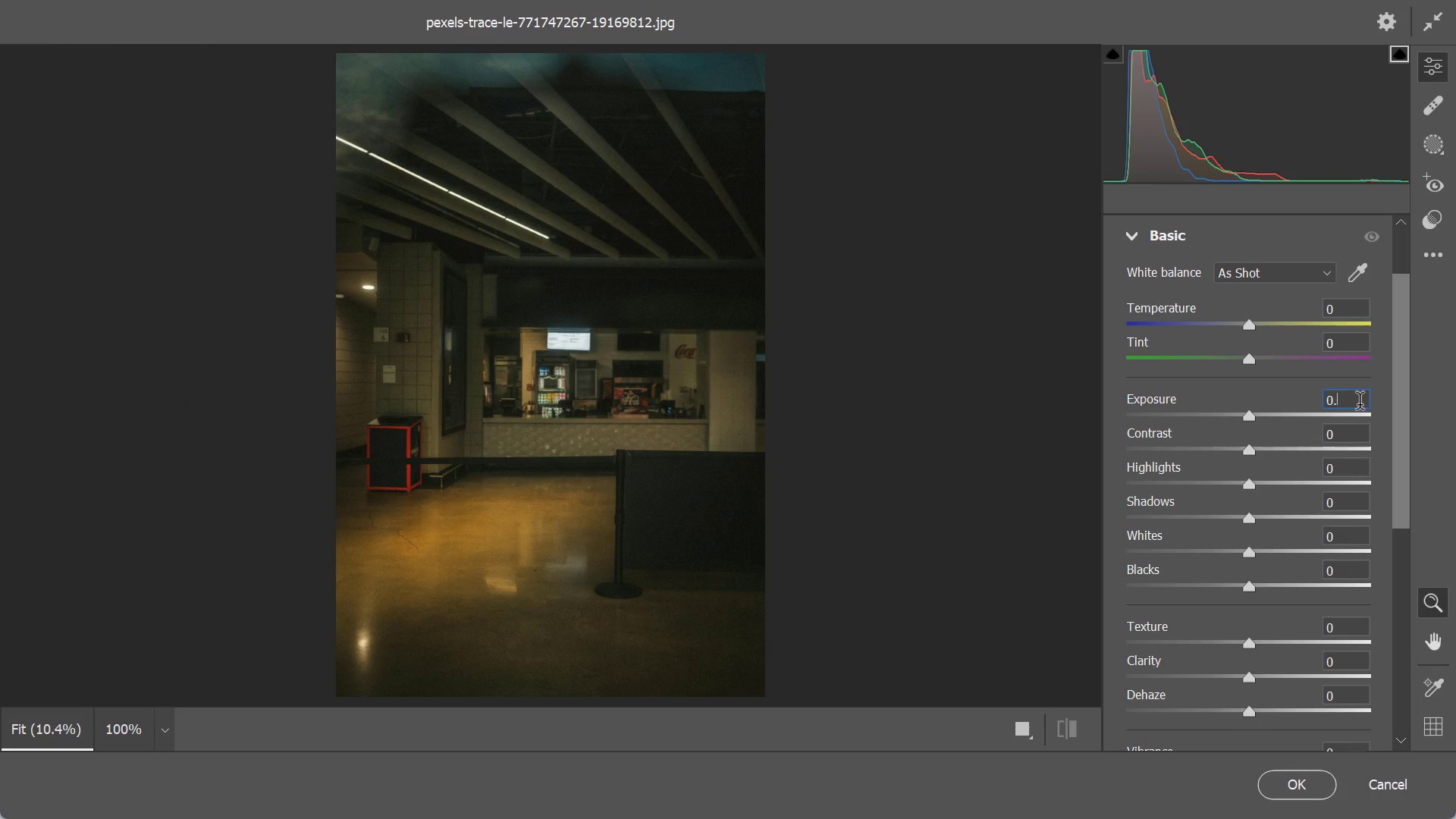 
key(5)
 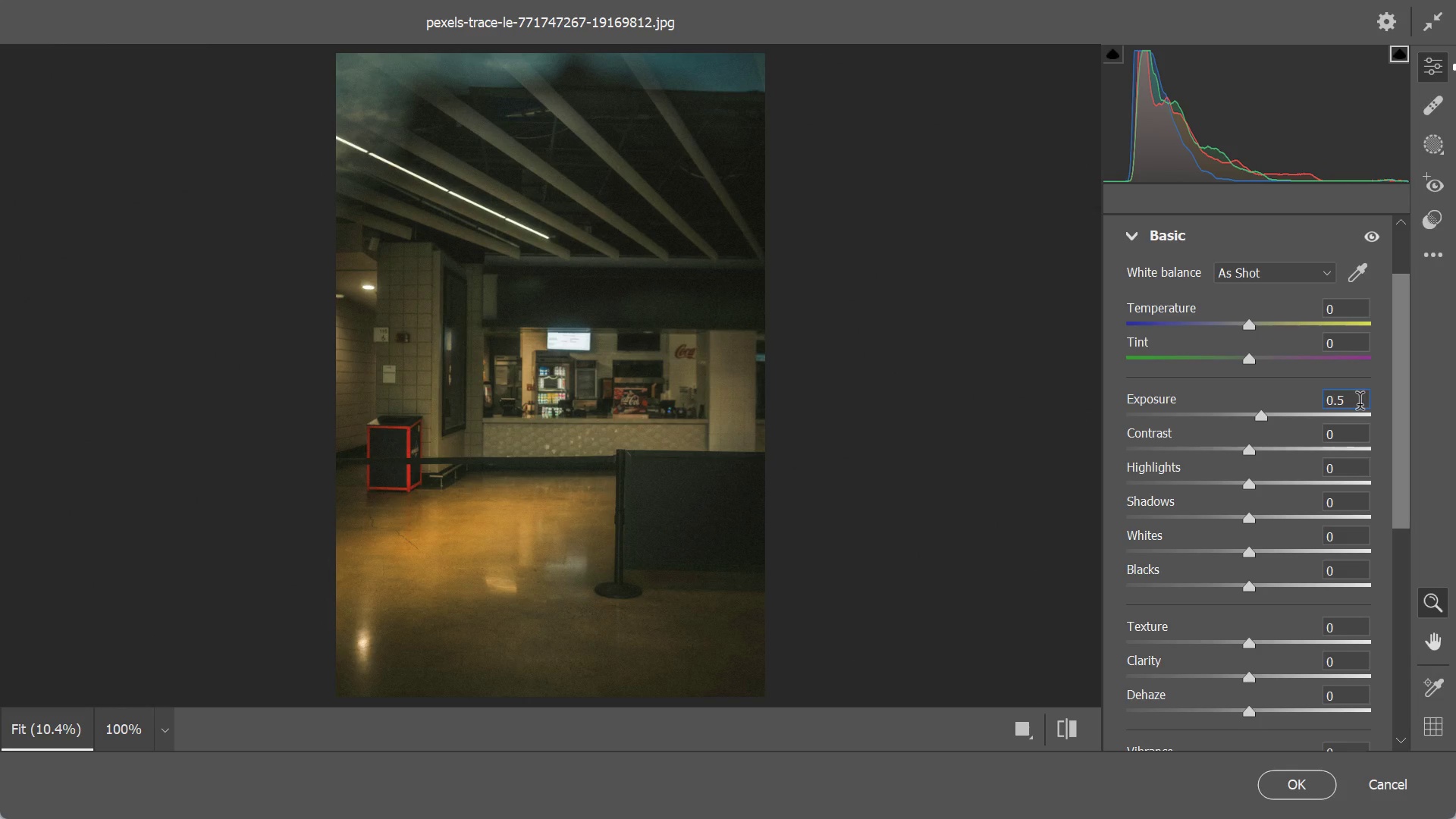 
key(Backspace)
 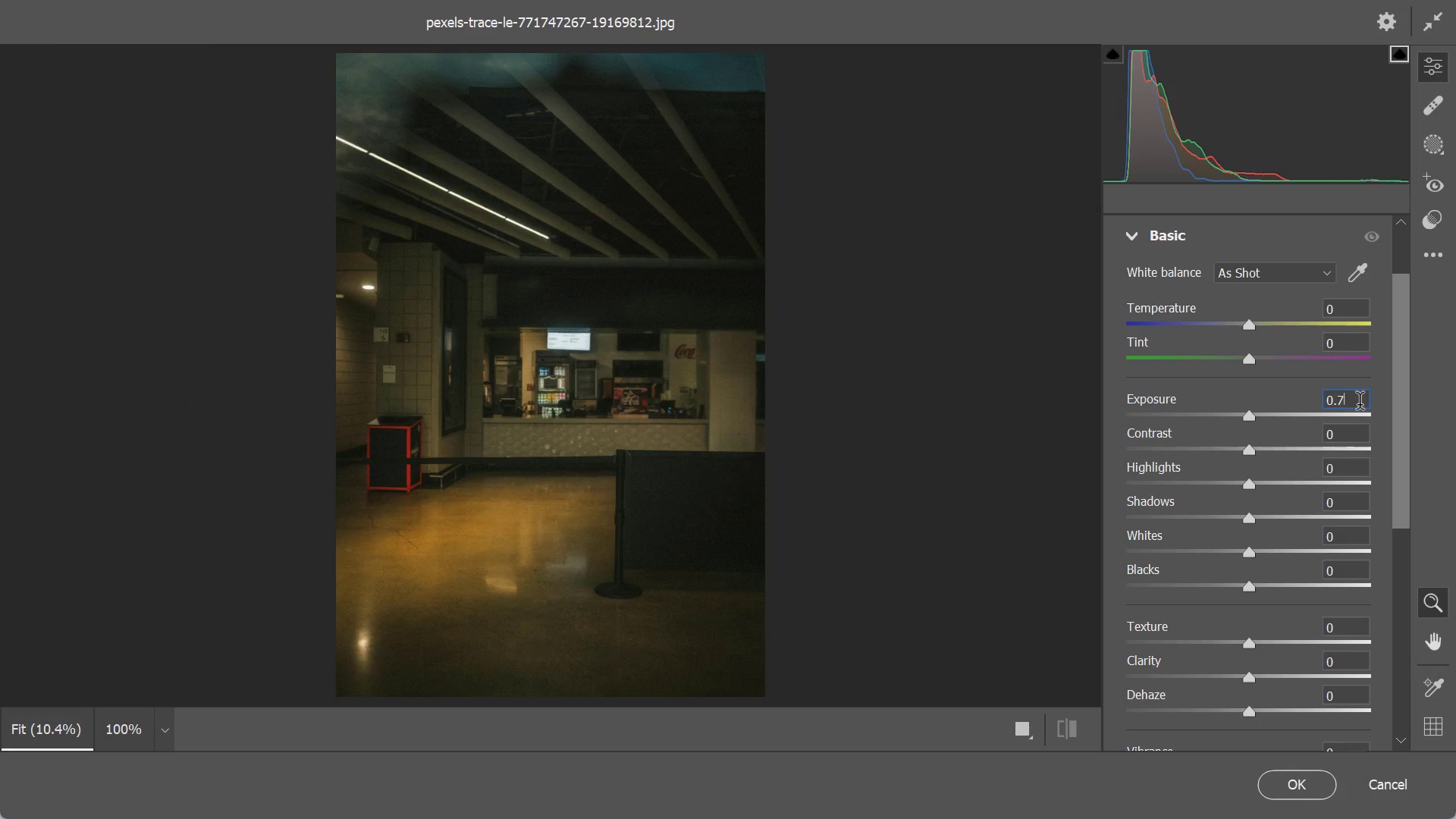 
key(7)
 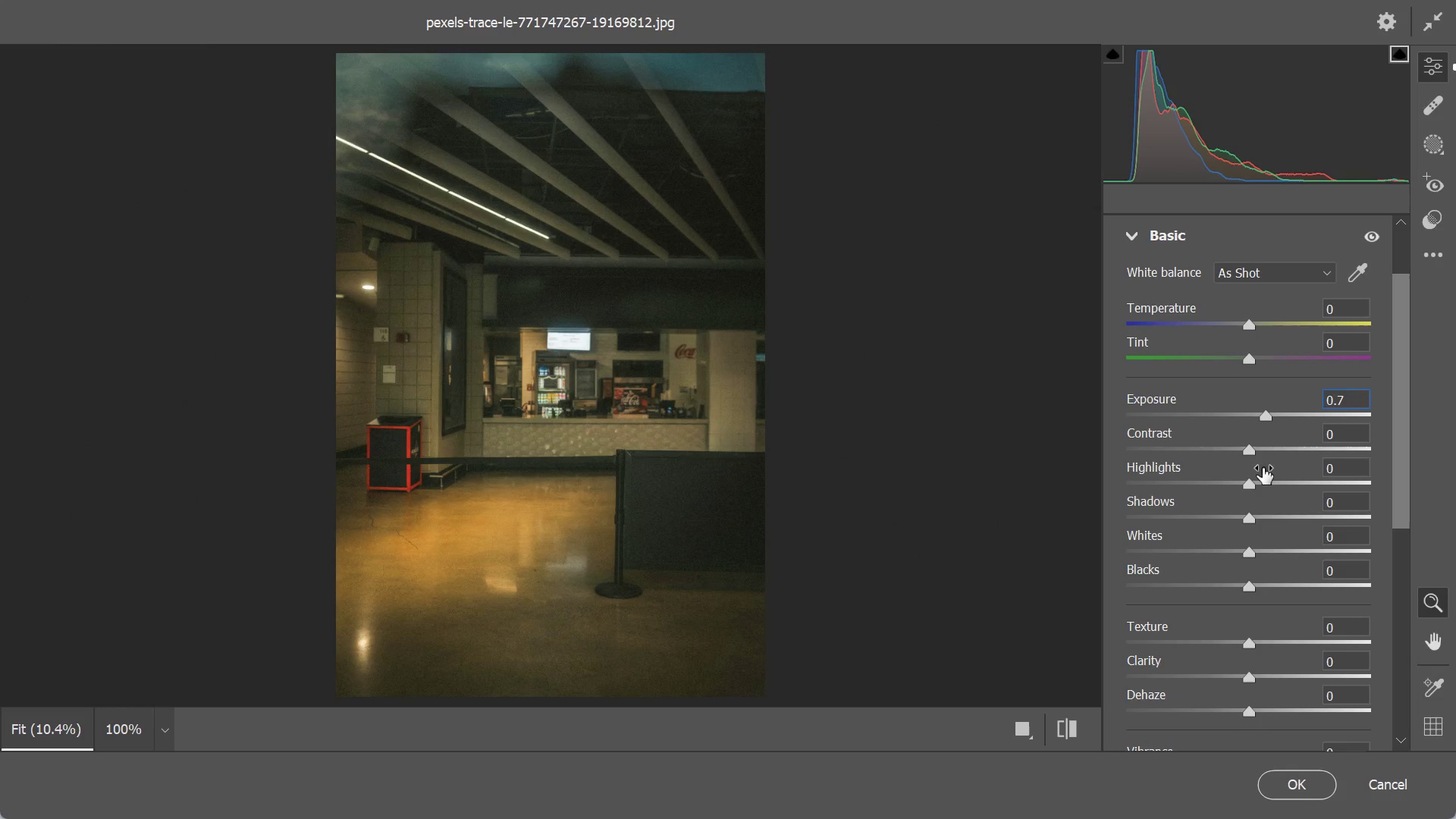 
left_click([1345, 444])
 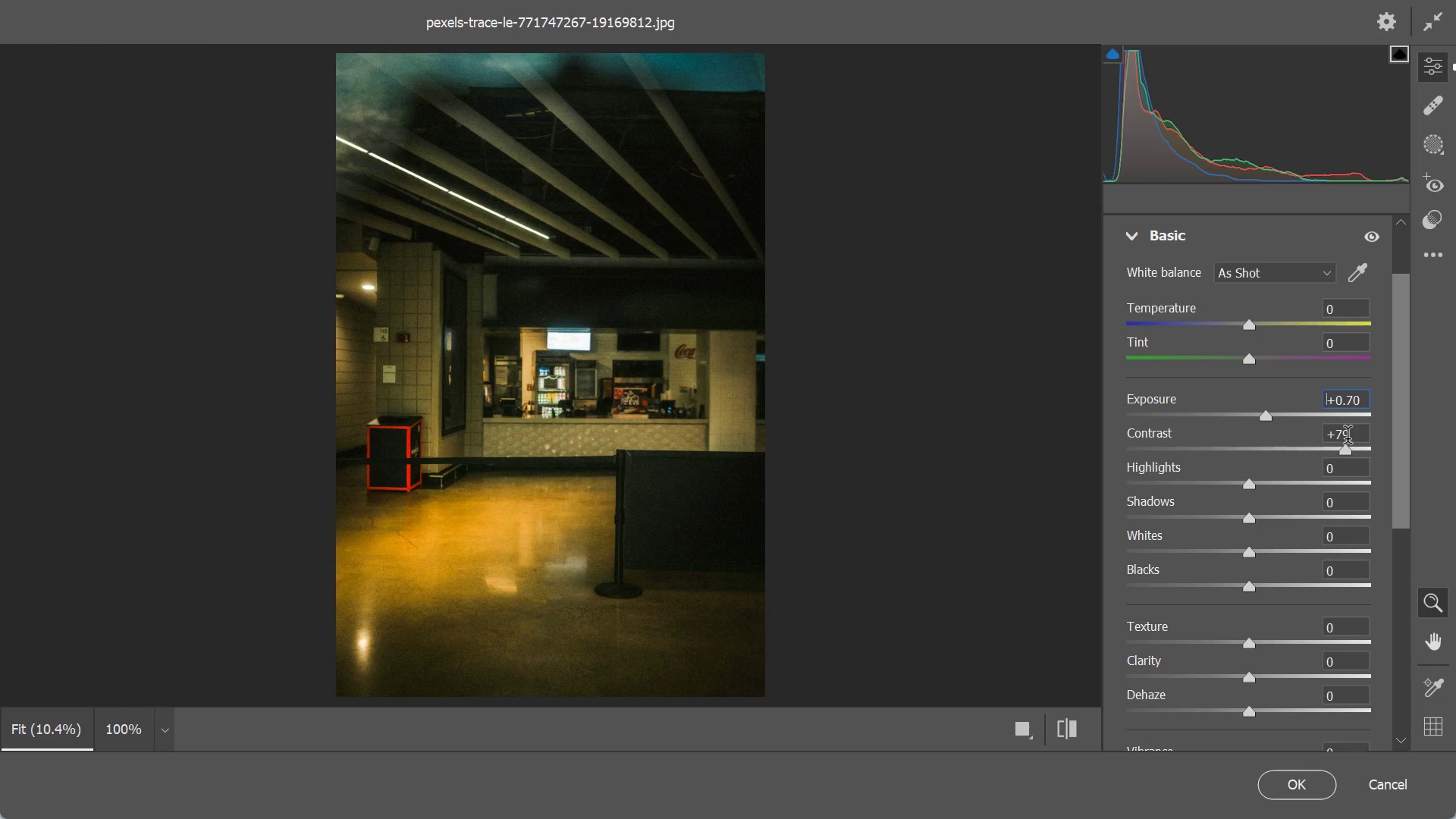 
left_click([1353, 436])
 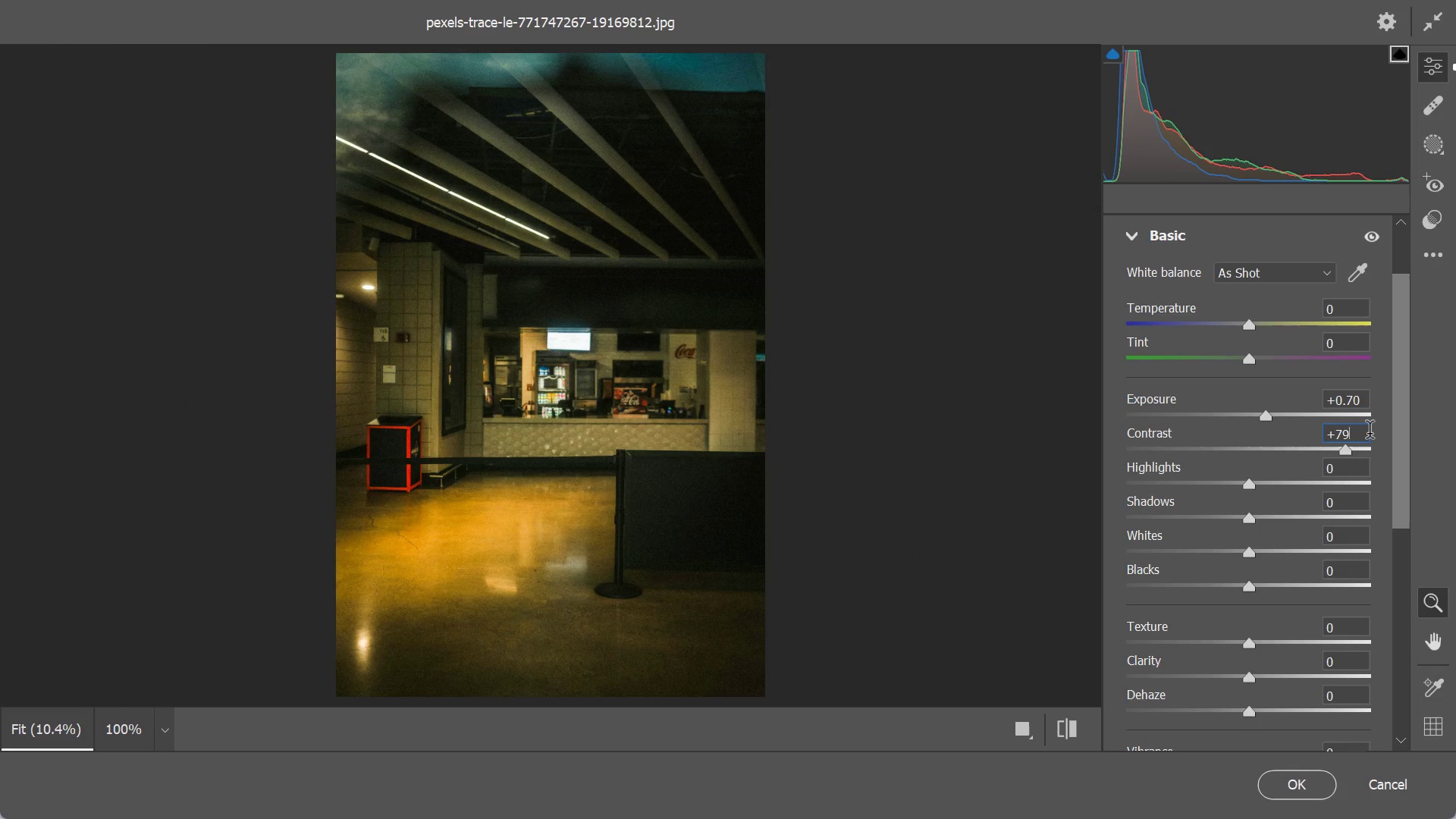 
key(Backspace)
key(Backspace)
type(15)
 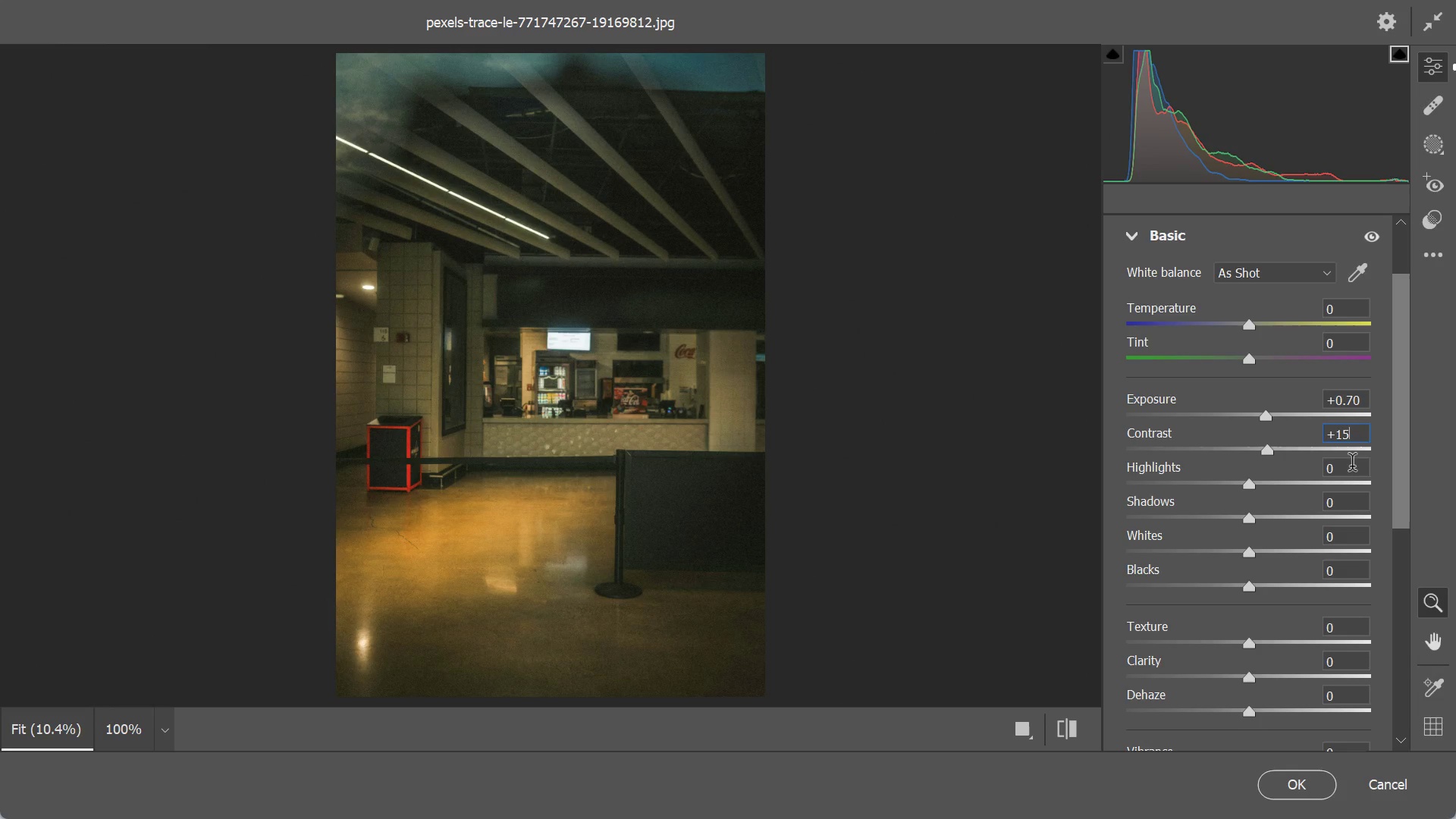 
wait(7.64)
 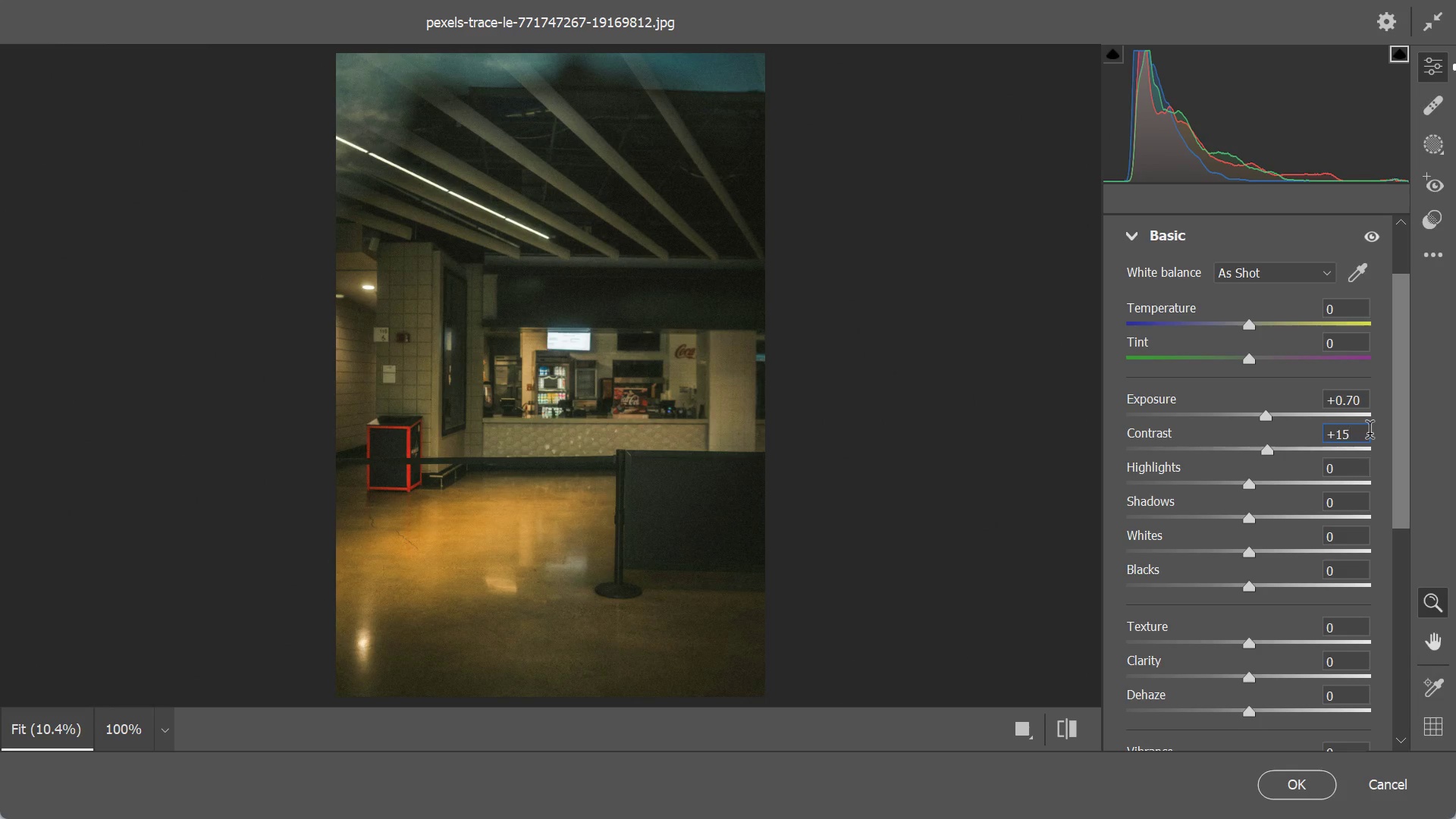 
left_click([1352, 466])
 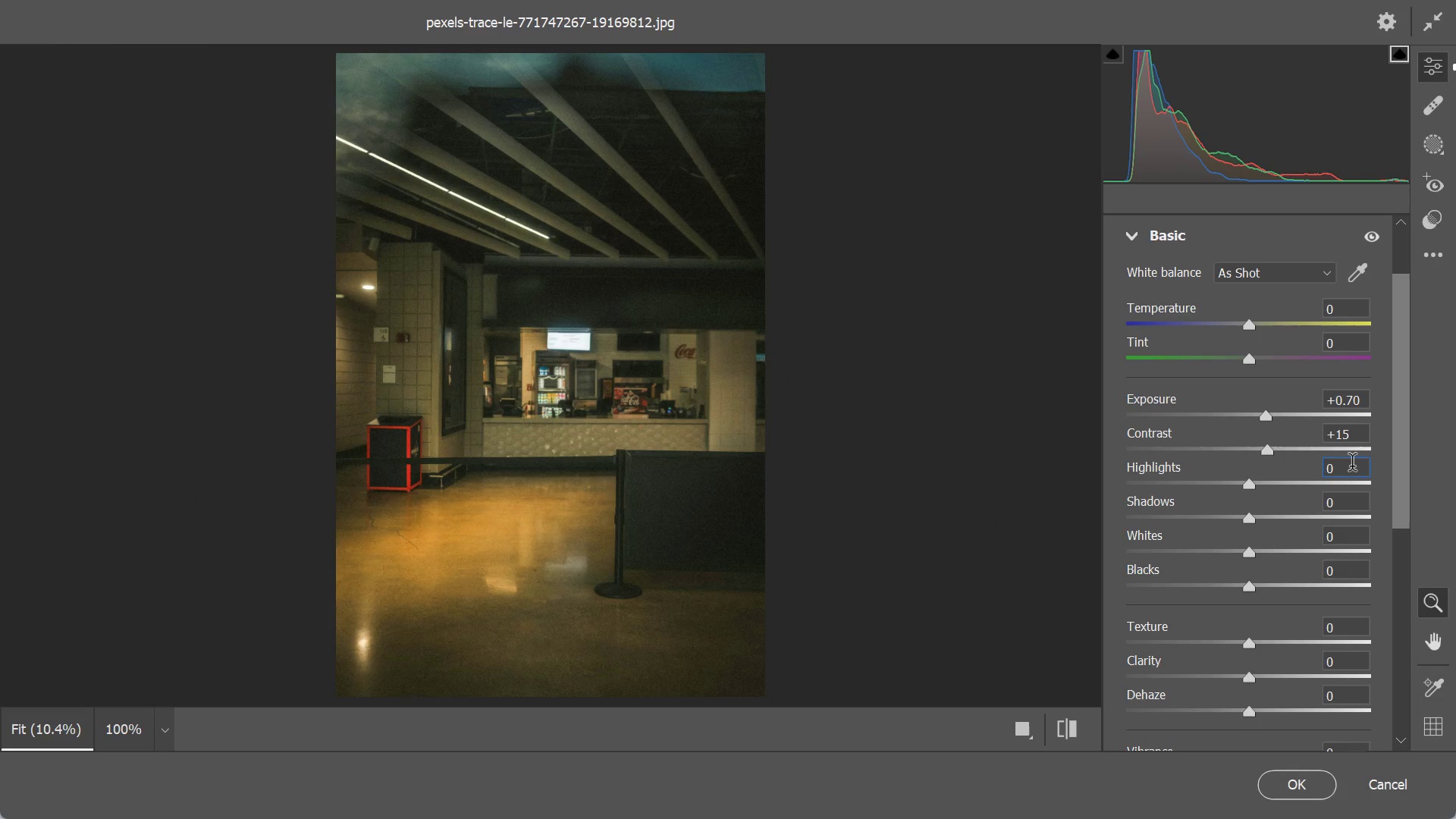 
key(Backspace)
type(-50)
 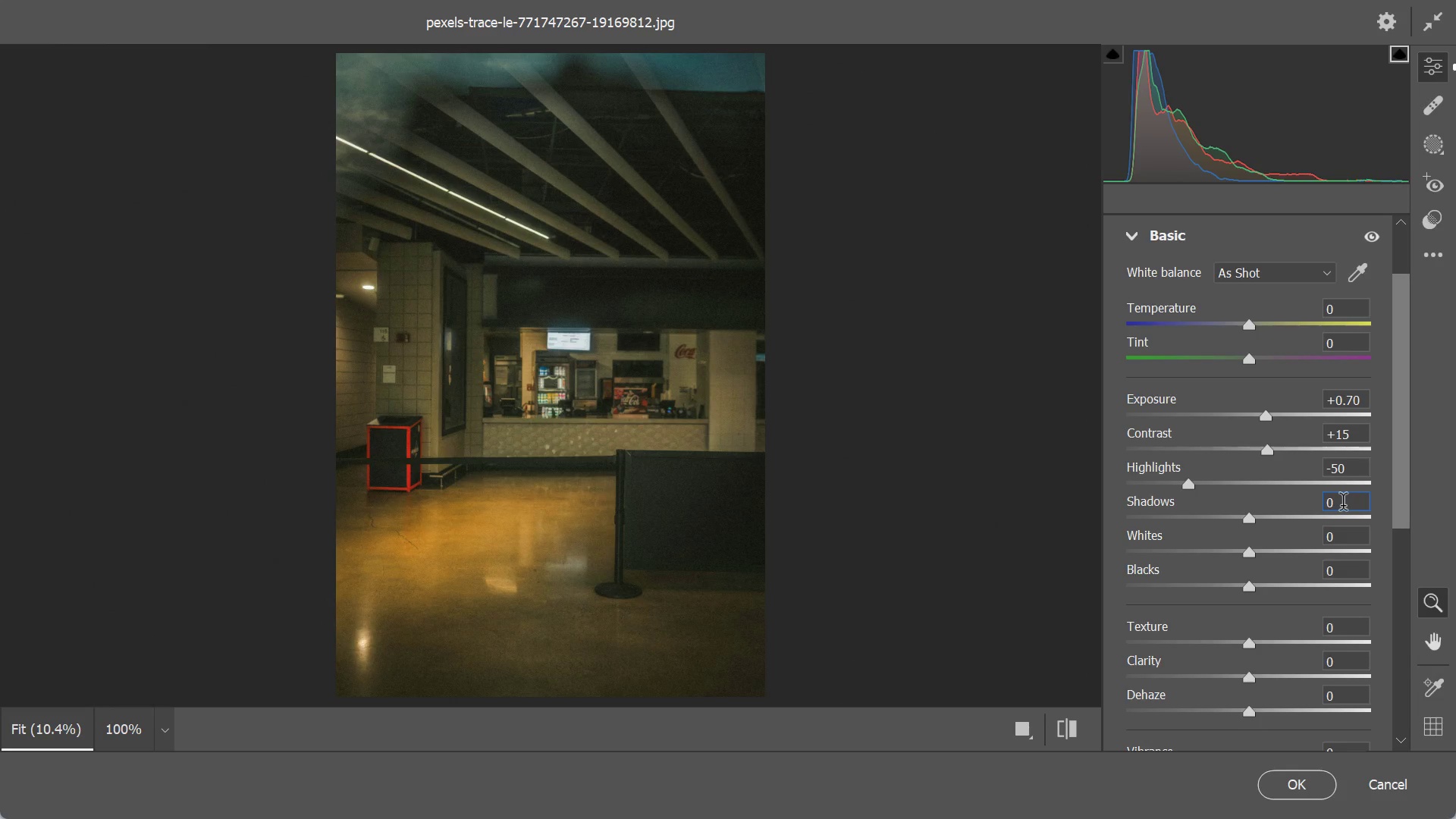 
key(Backspace)
type(40)
 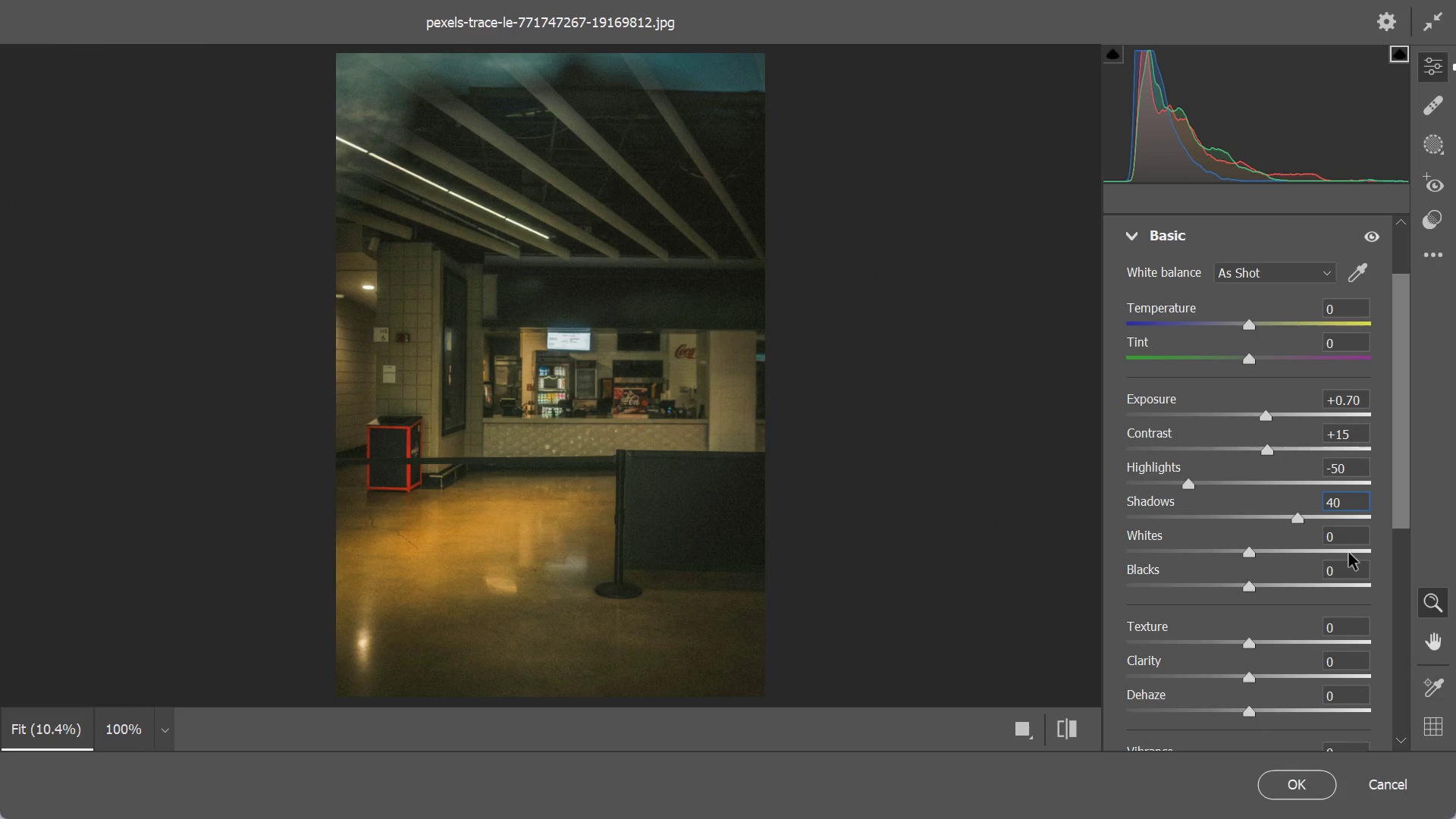 
left_click([1353, 537])
 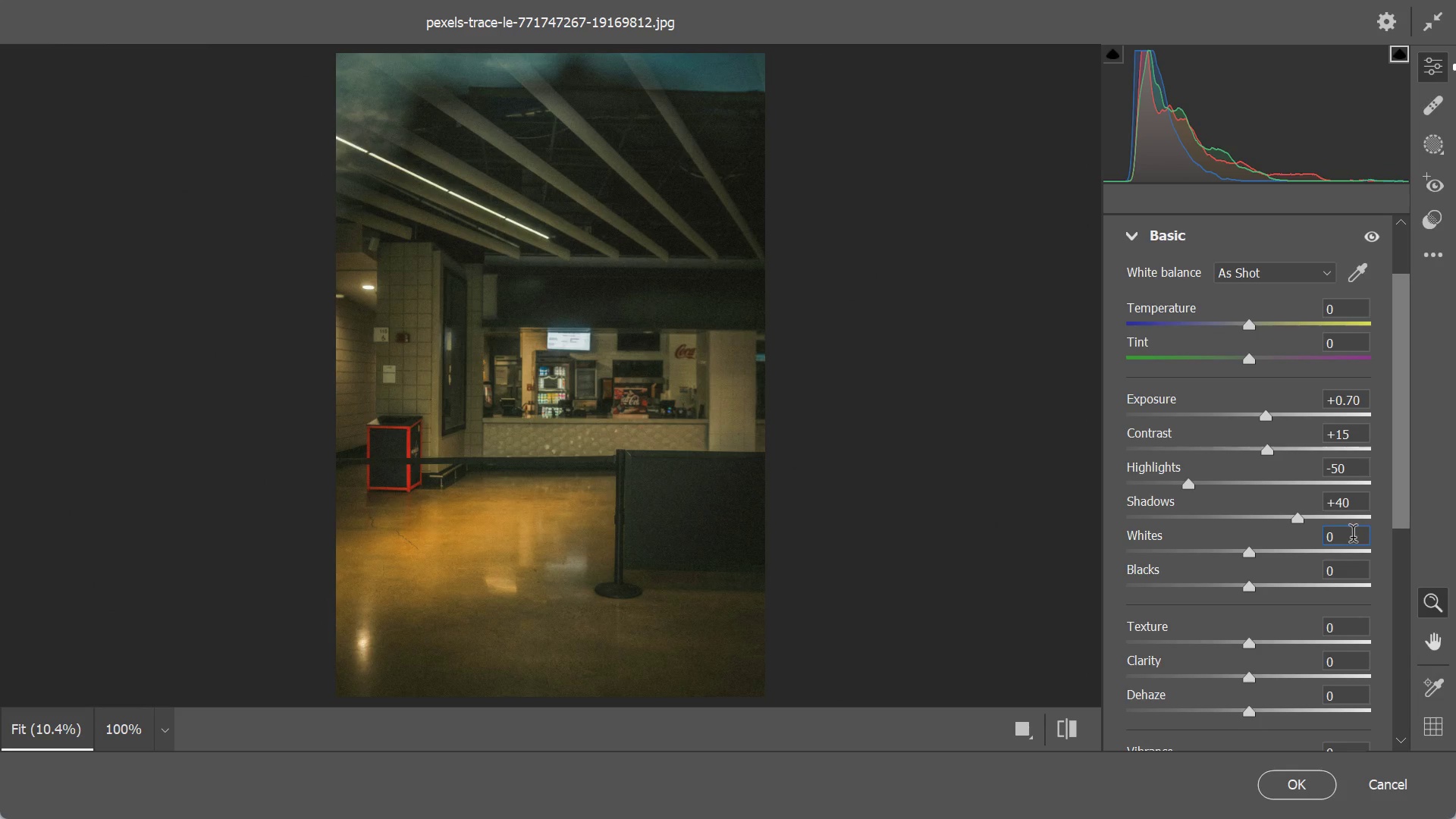 
key(Backspace)
type(10)
 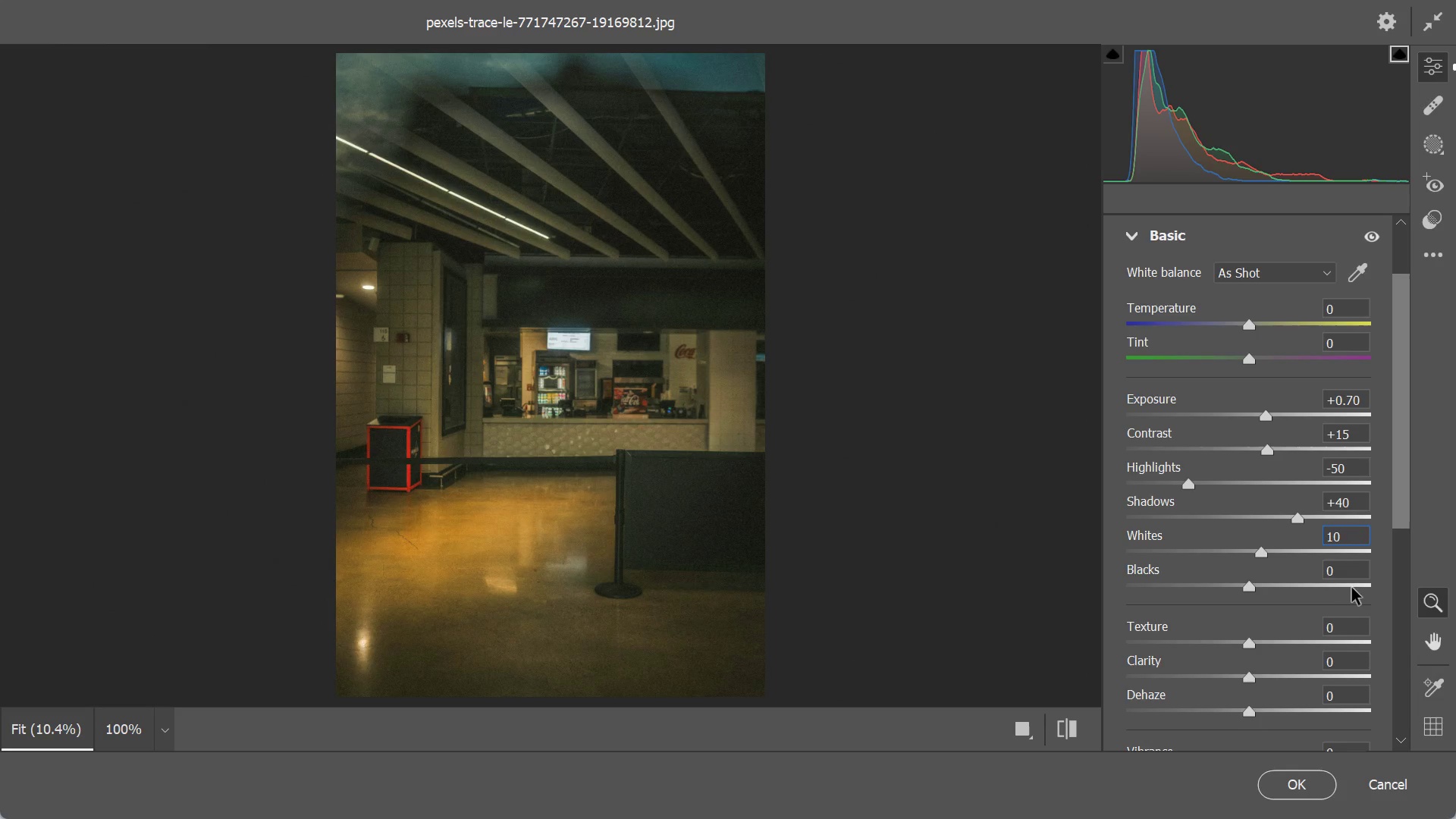 
left_click([1352, 575])
 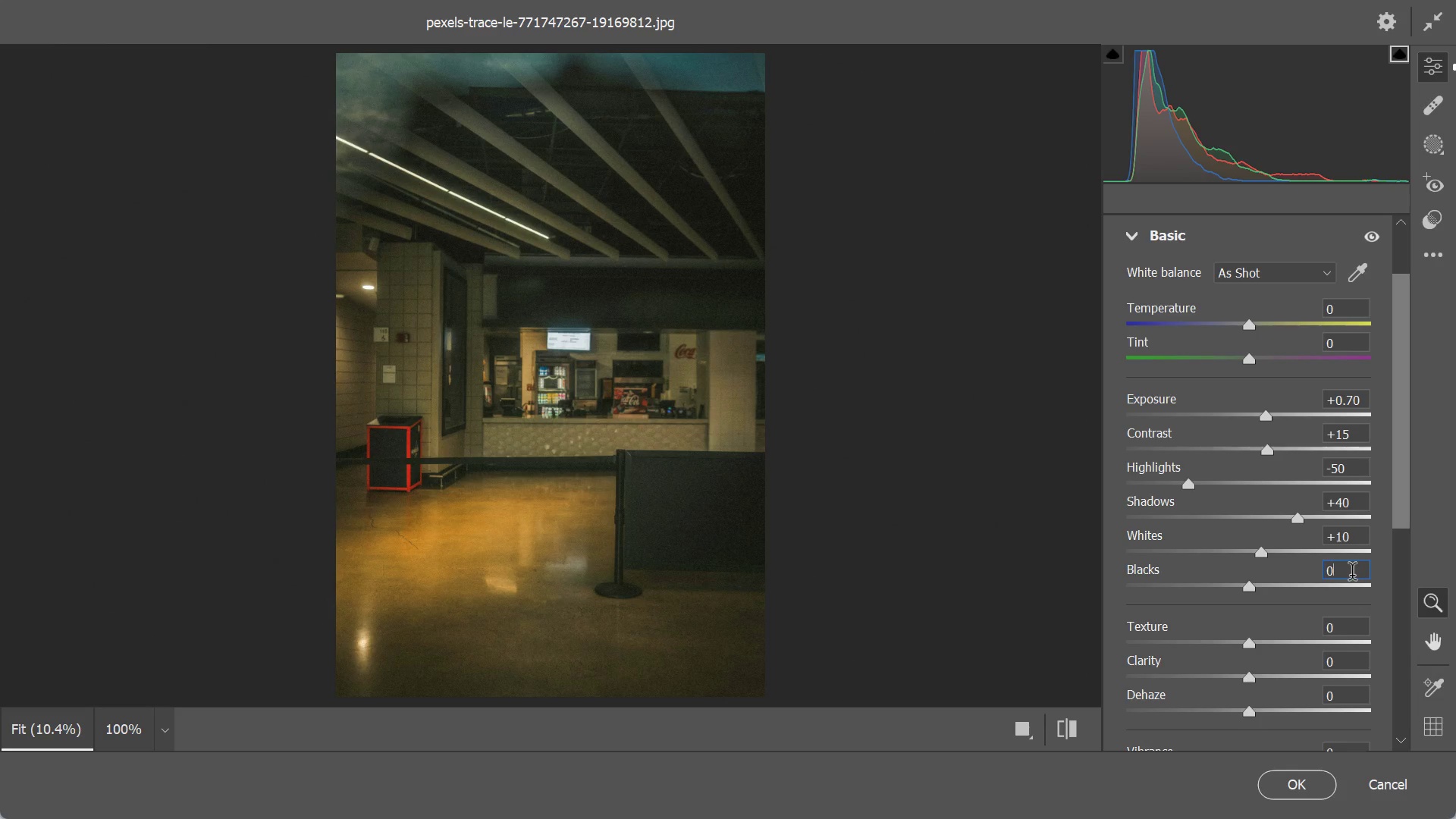 
key(Backspace)
type(-10)
 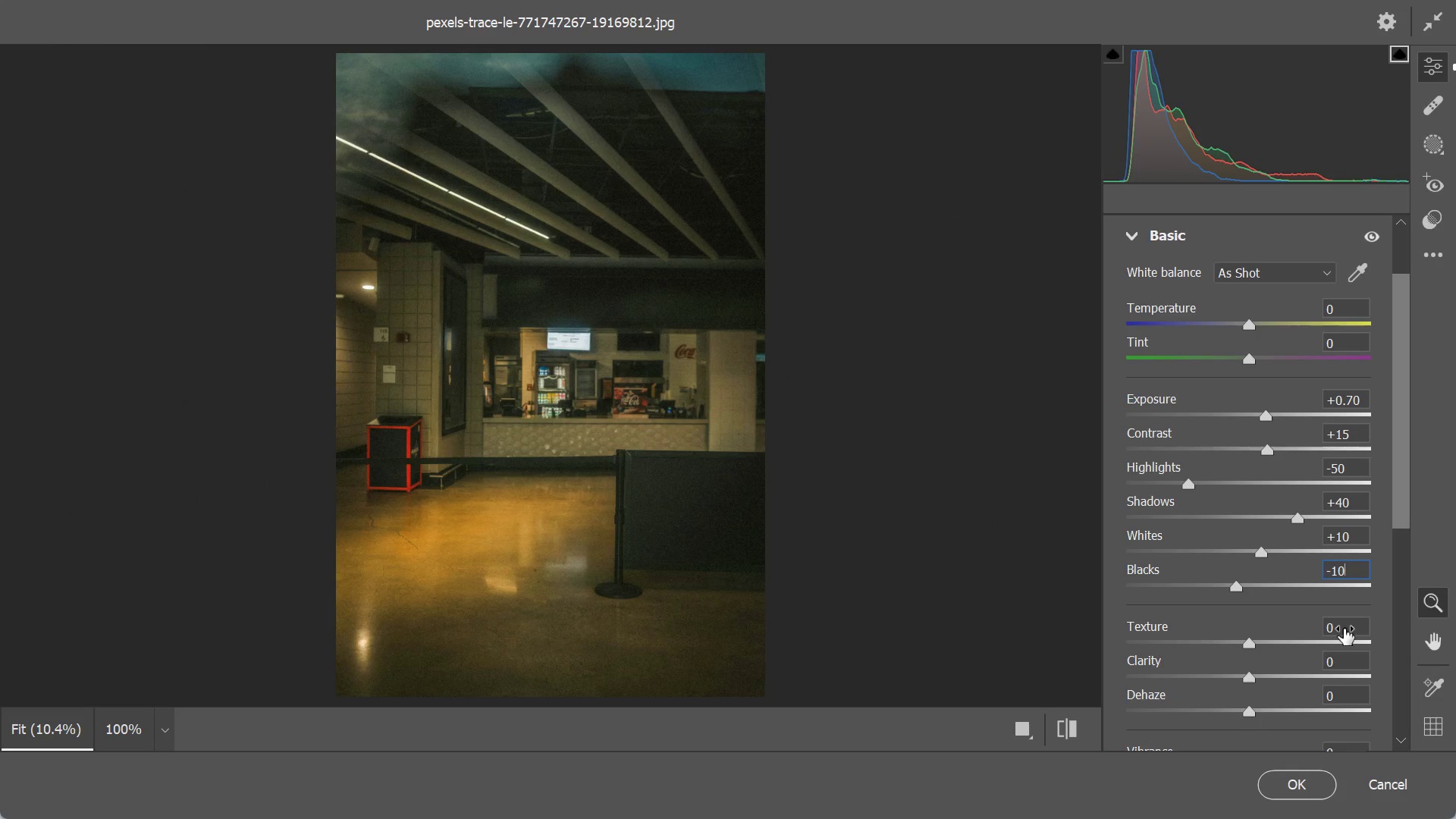 
wait(5.44)
 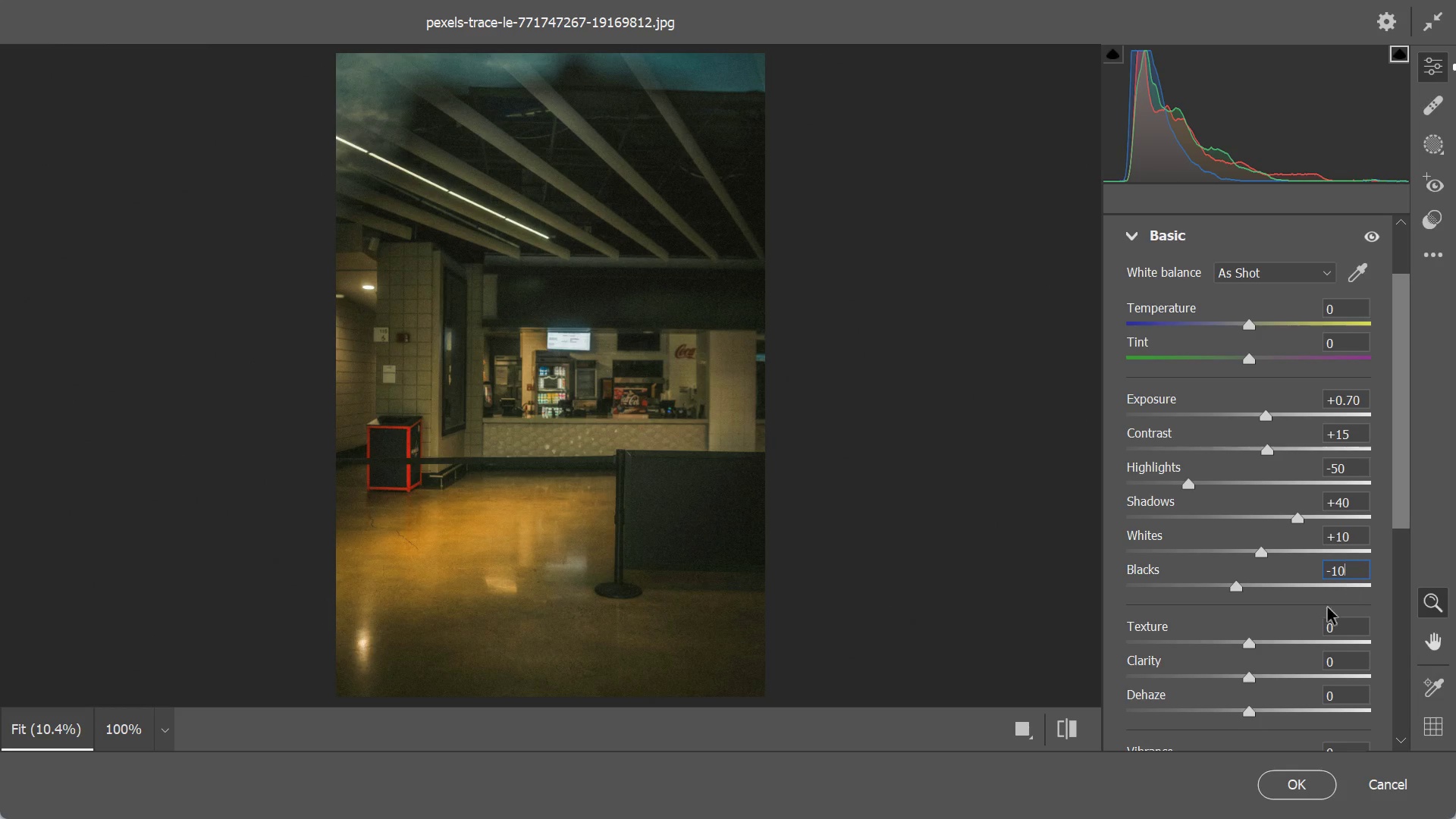 
left_click([1348, 633])
 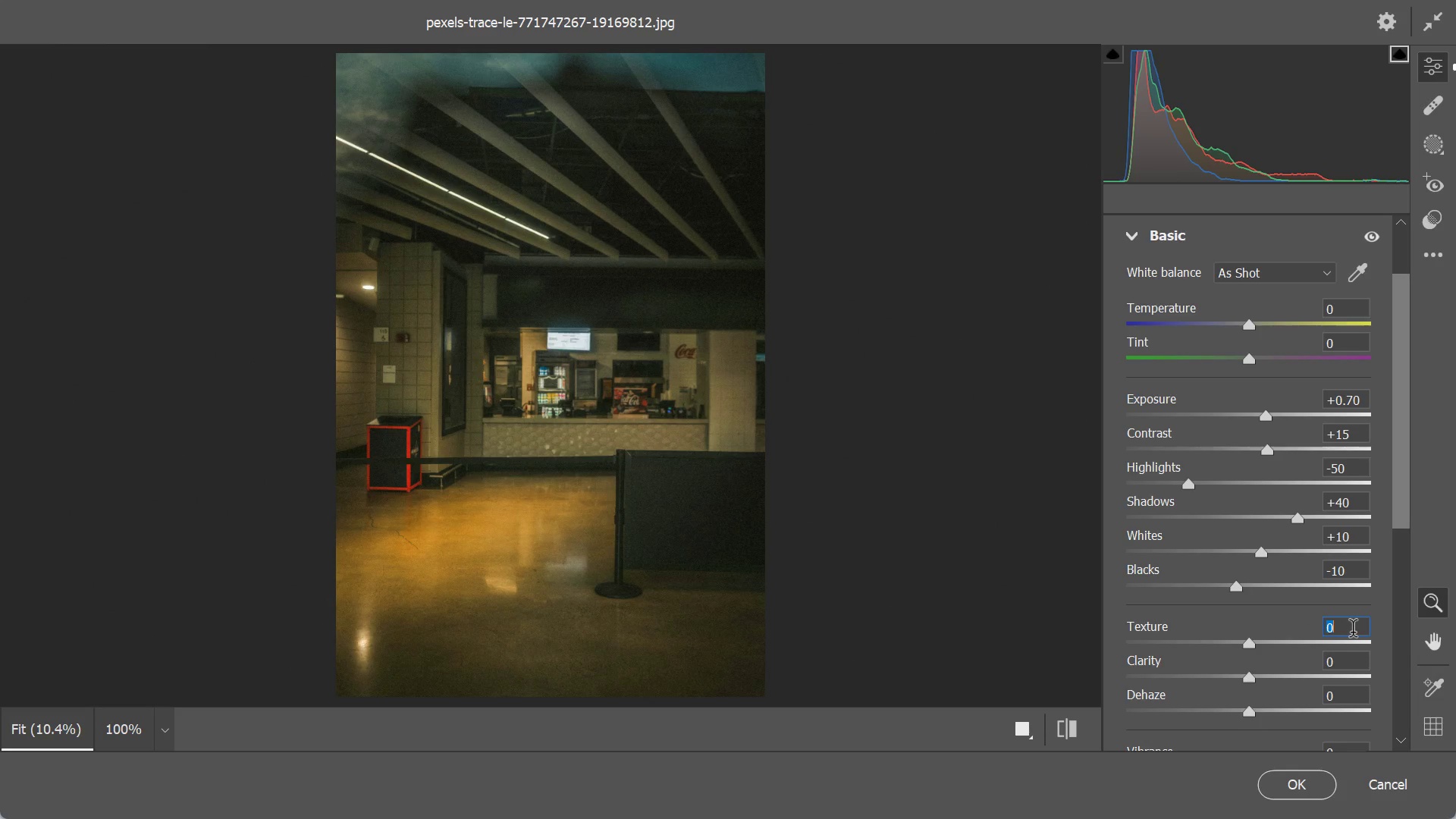 
type(25)
 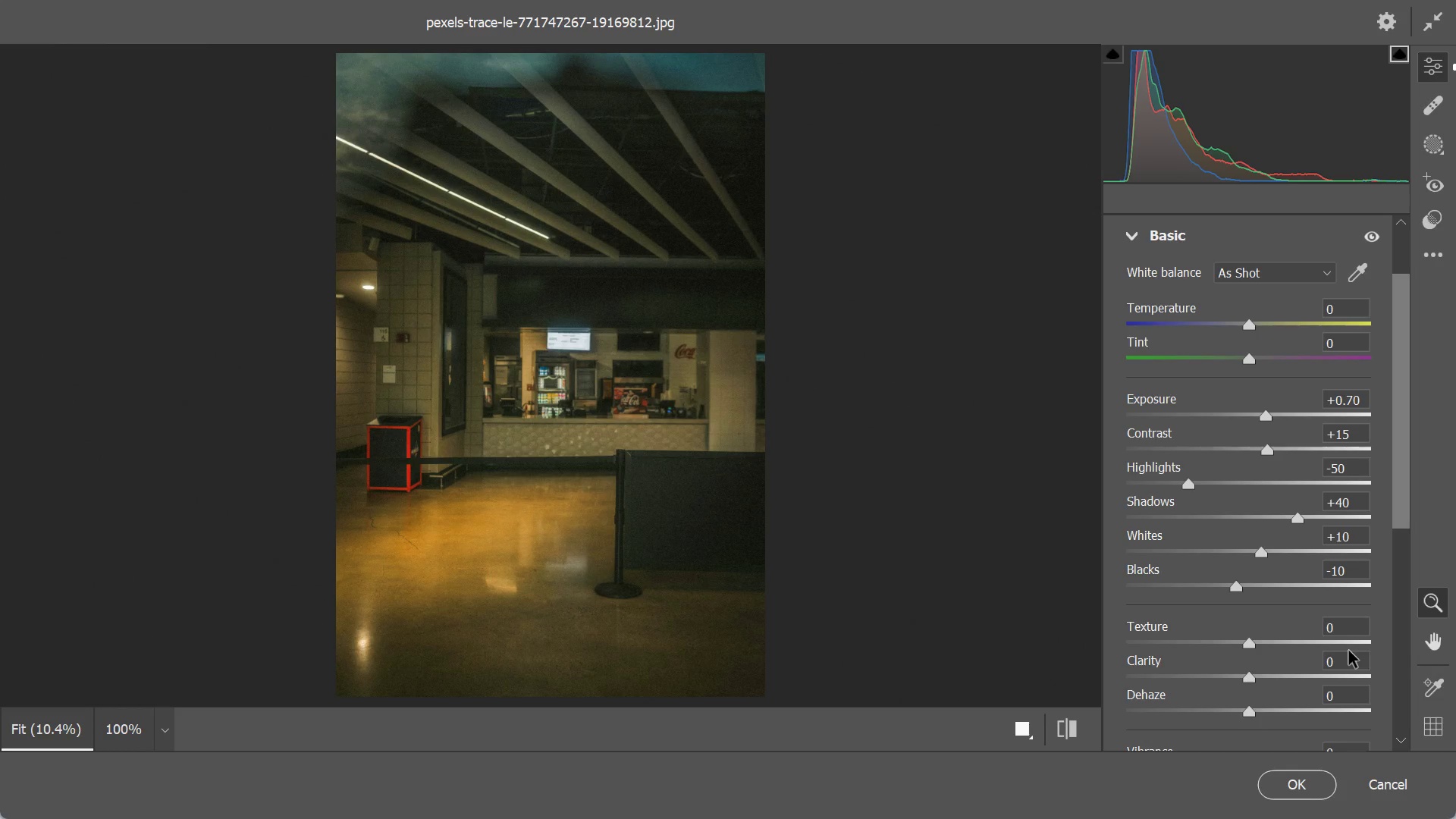 
left_click([1351, 632])
 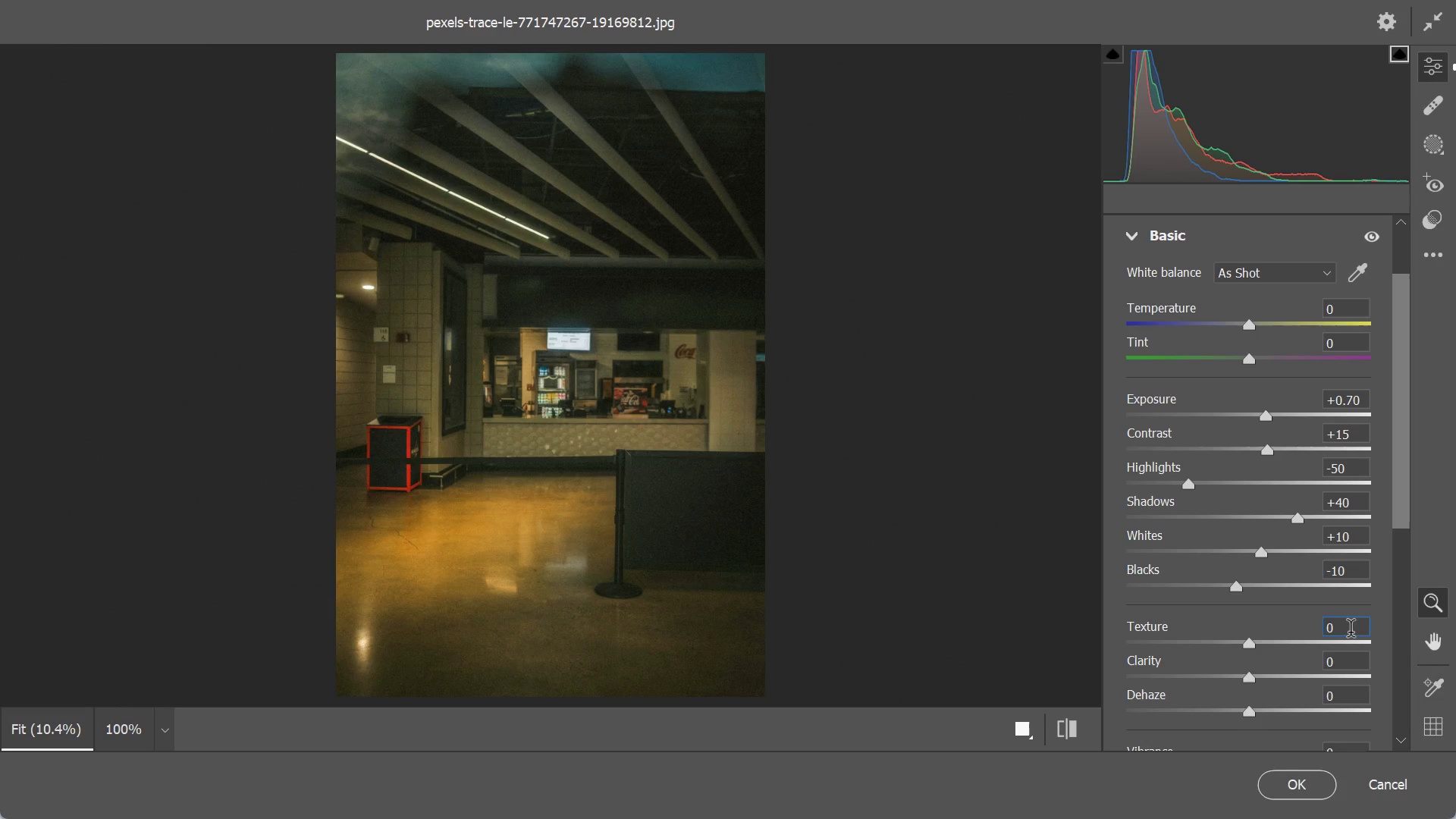 
key(Backspace)
type(25)
 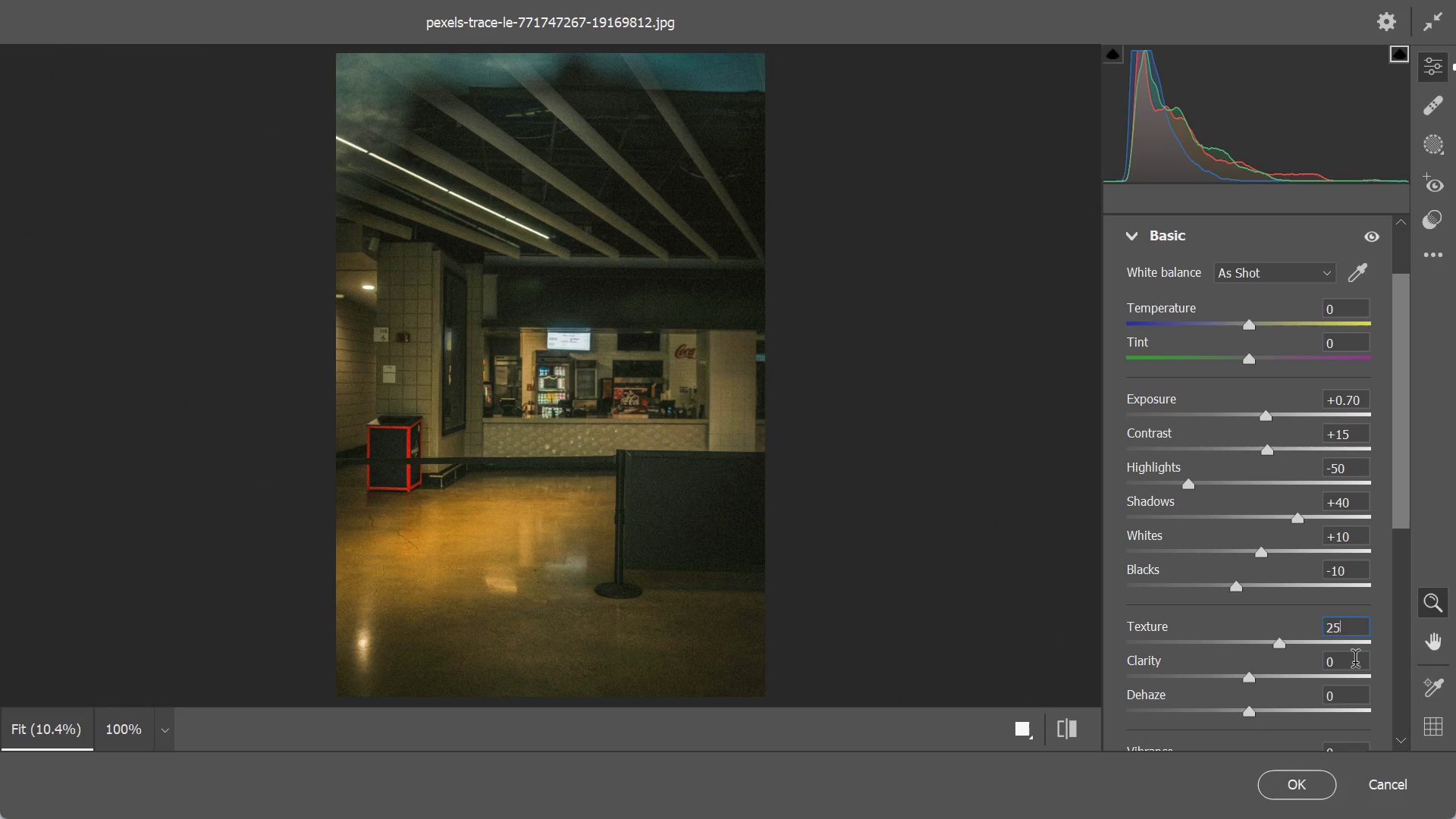 
left_click([1355, 662])
 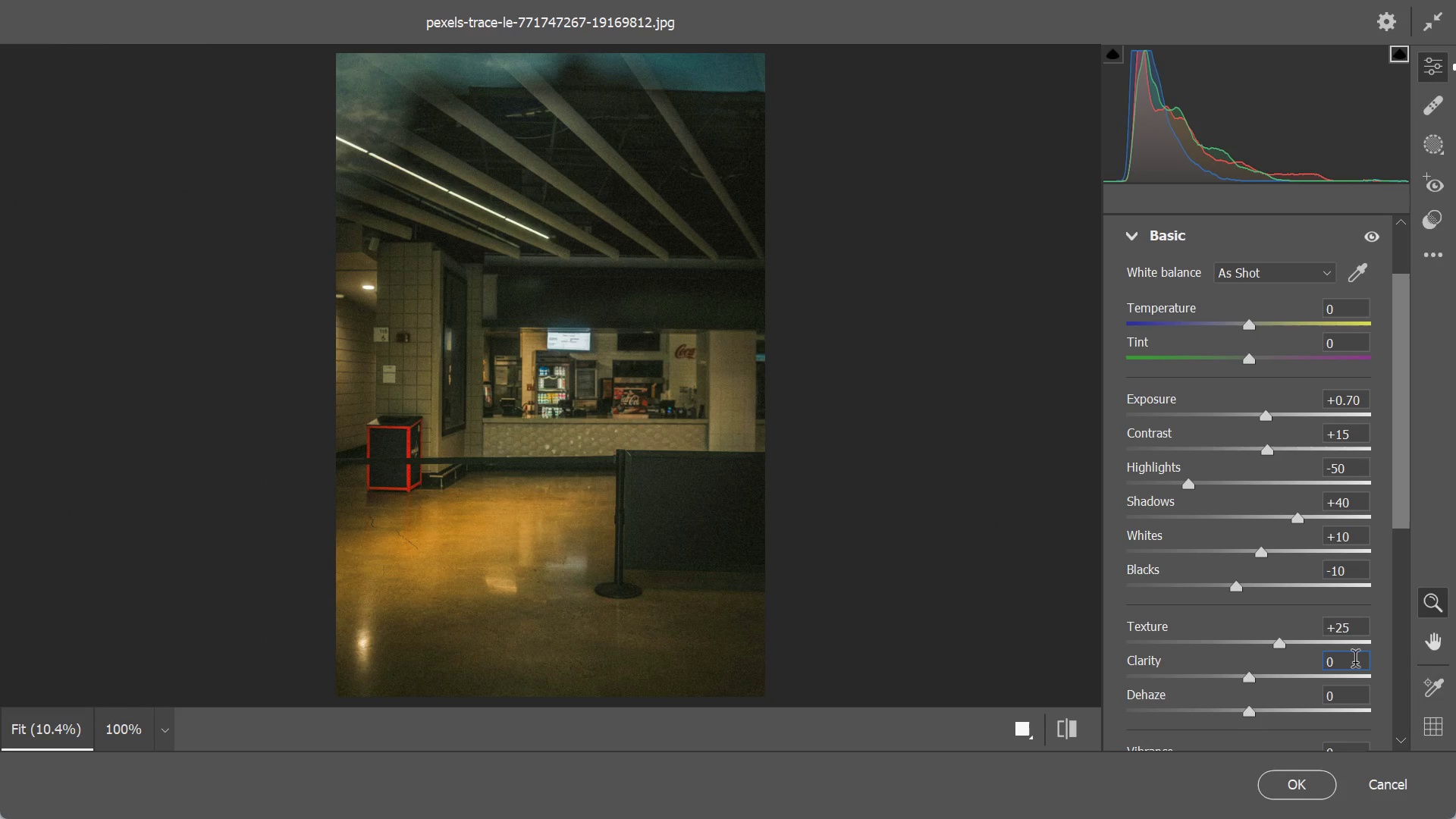 
hold_key(key=Backspace, duration=1.33)
 